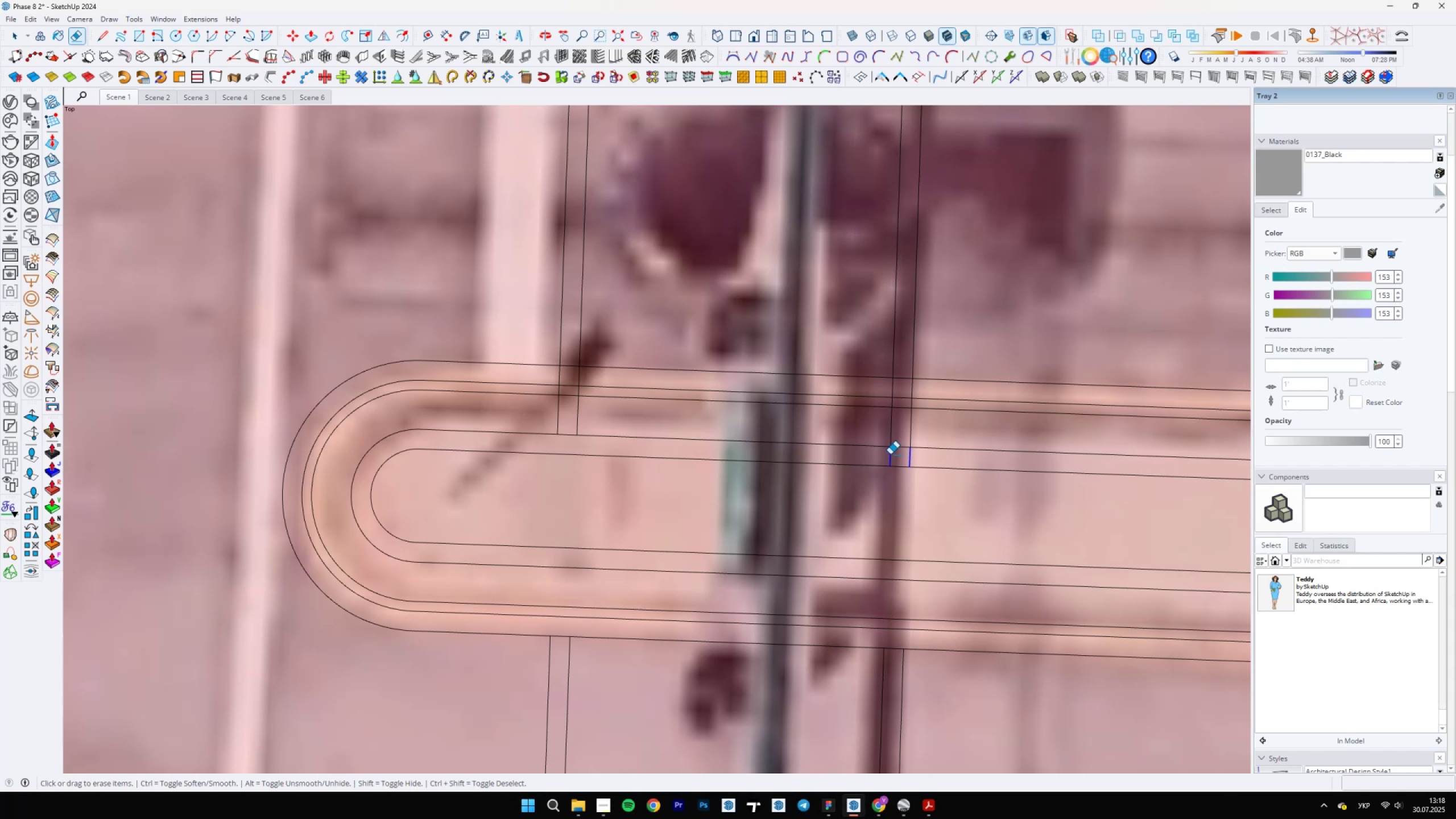 
left_click_drag(start_coordinate=[923, 438], to_coordinate=[520, 418])
 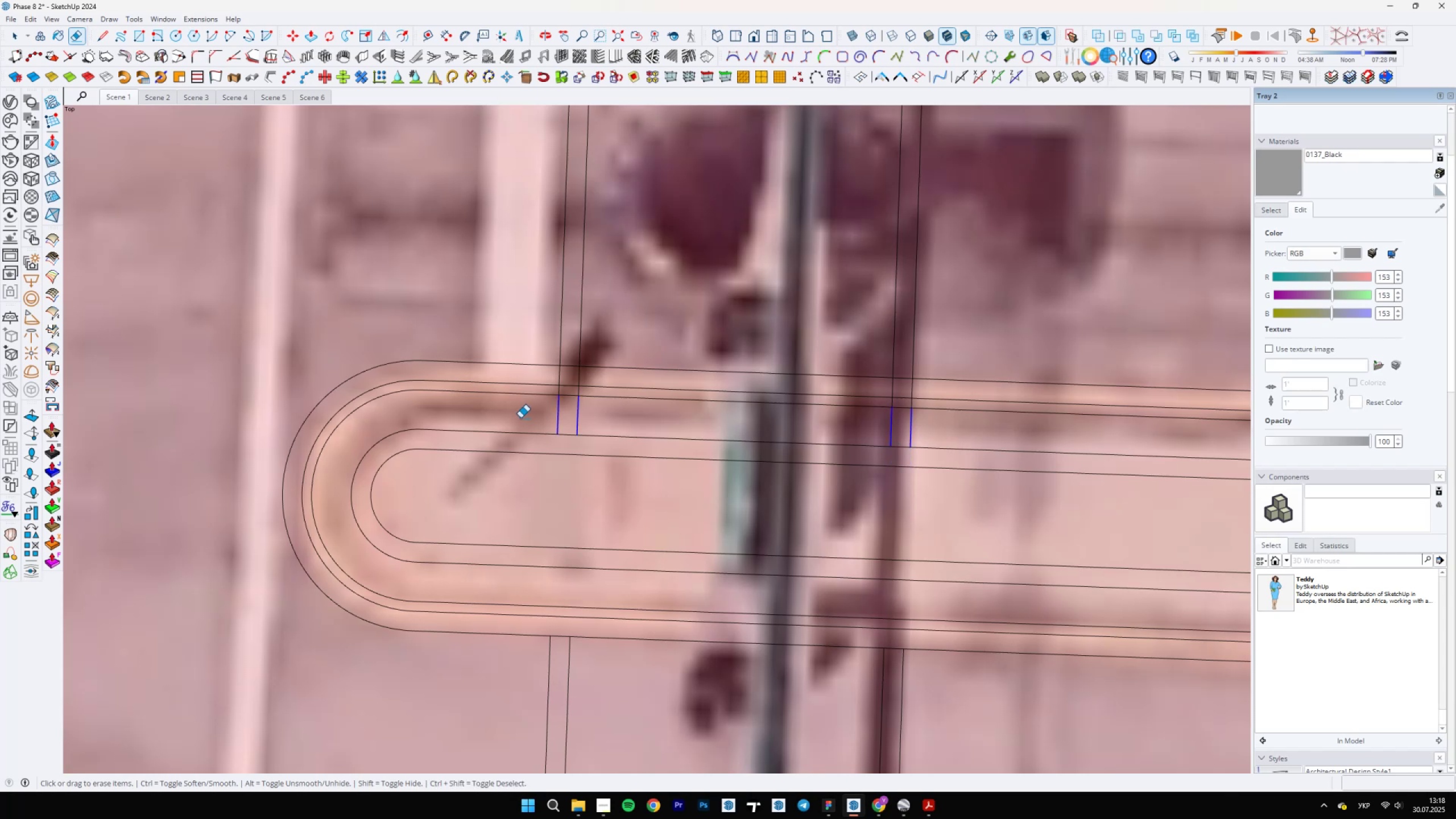 
scroll: coordinate [579, 396], scroll_direction: up, amount: 5.0
 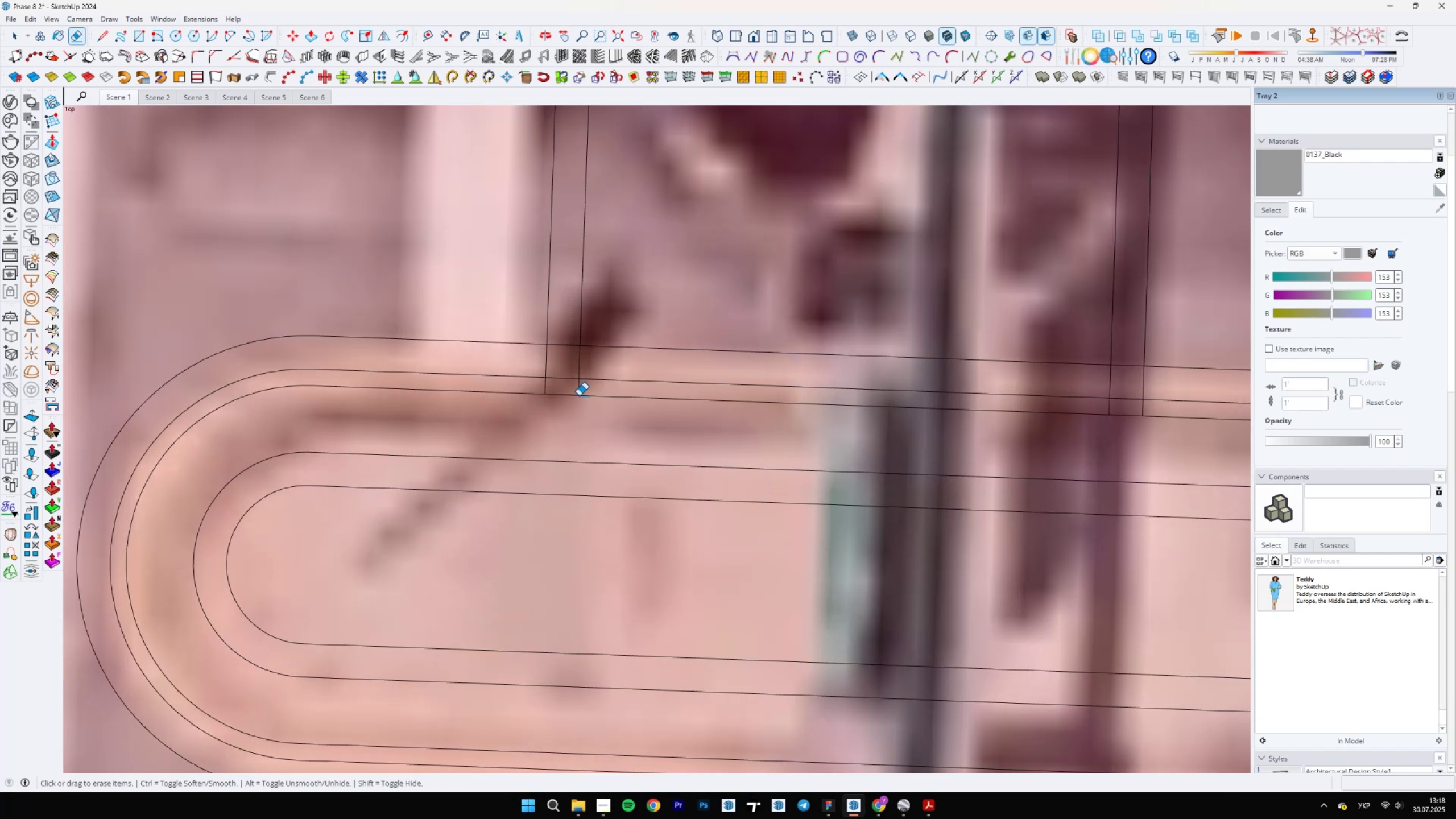 
left_click_drag(start_coordinate=[535, 383], to_coordinate=[588, 386])
 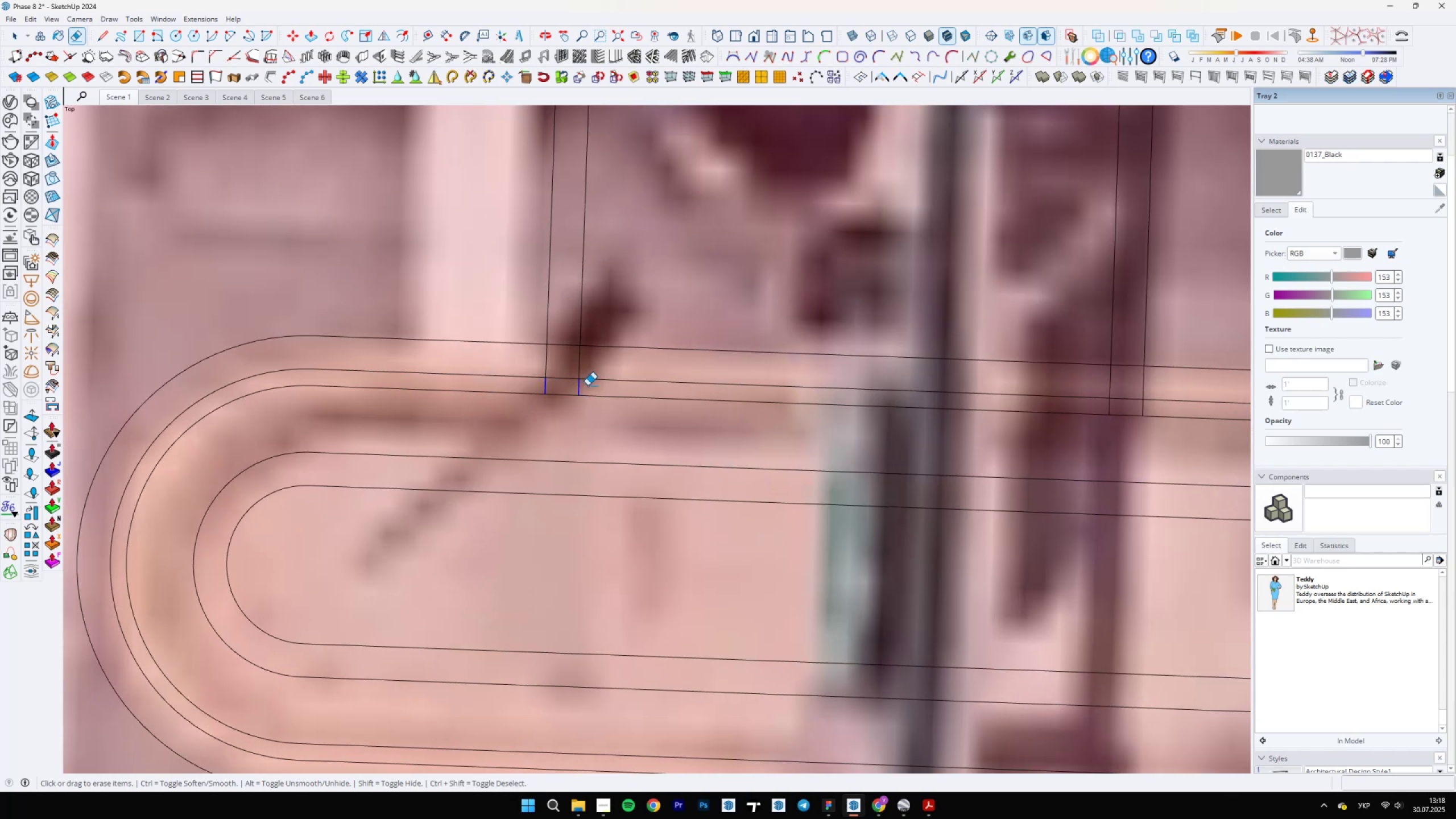 
scroll: coordinate [855, 425], scroll_direction: up, amount: 4.0
 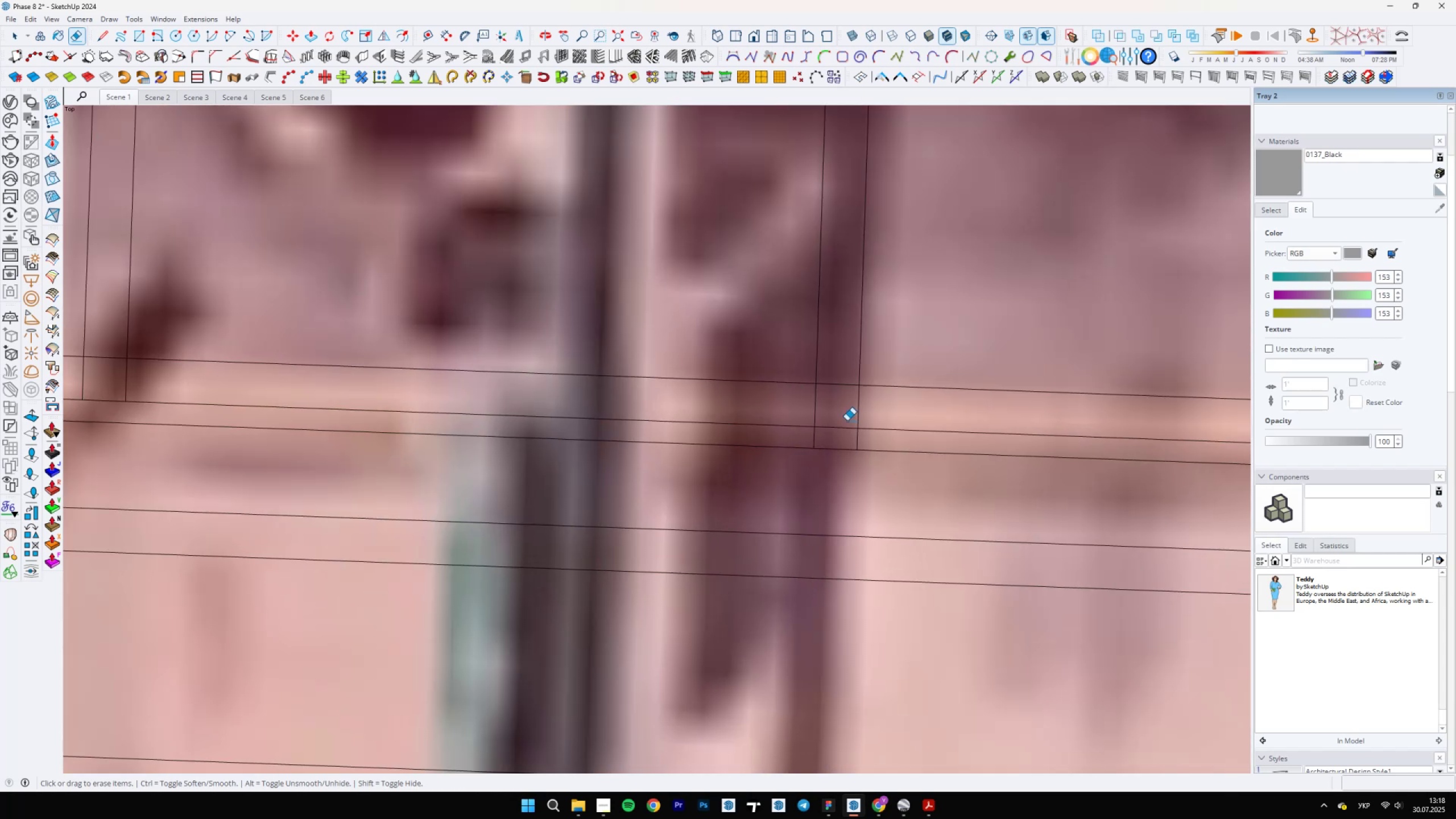 
left_click_drag(start_coordinate=[874, 439], to_coordinate=[781, 436])
 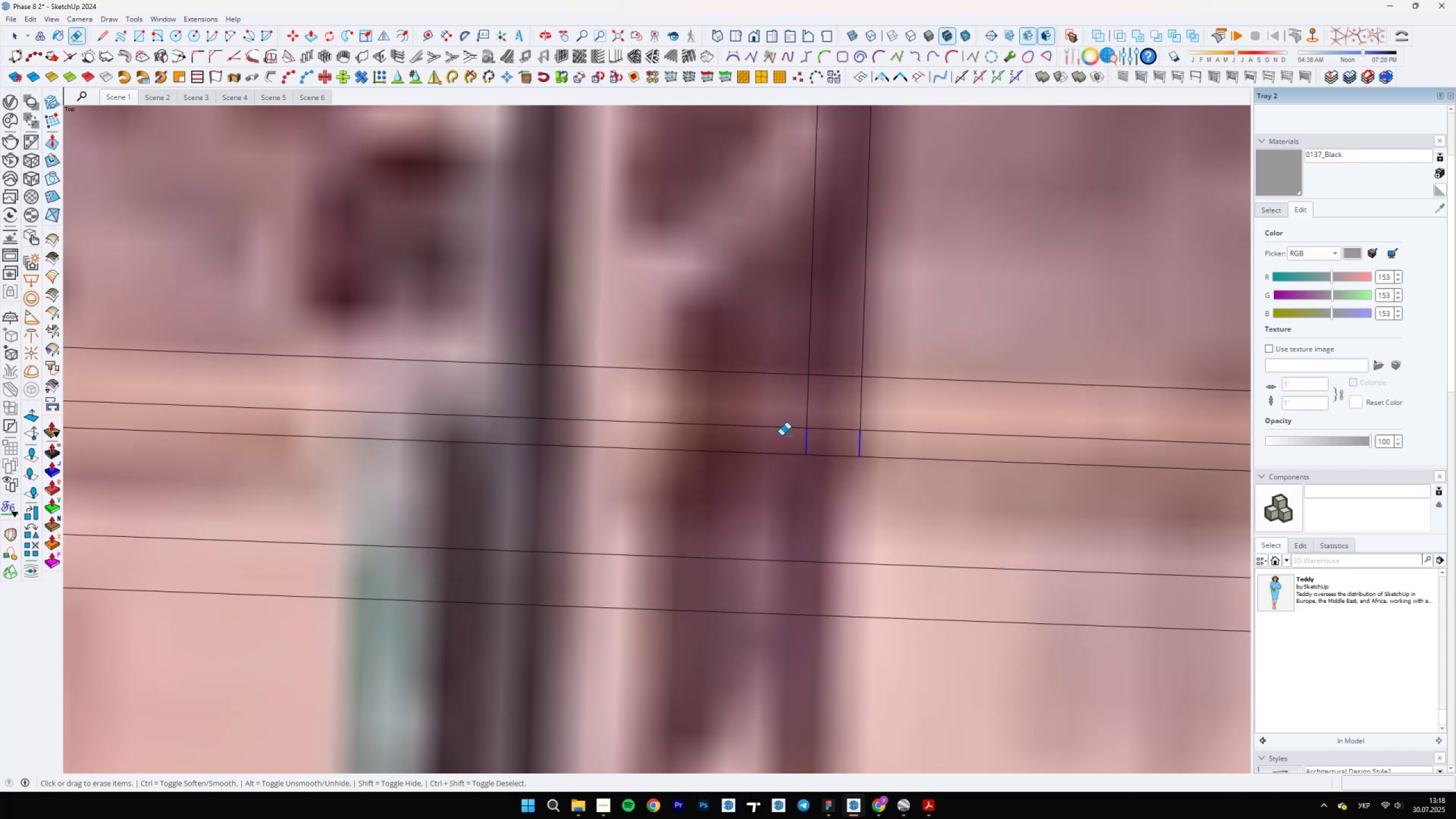 
scroll: coordinate [840, 481], scroll_direction: down, amount: 6.0
 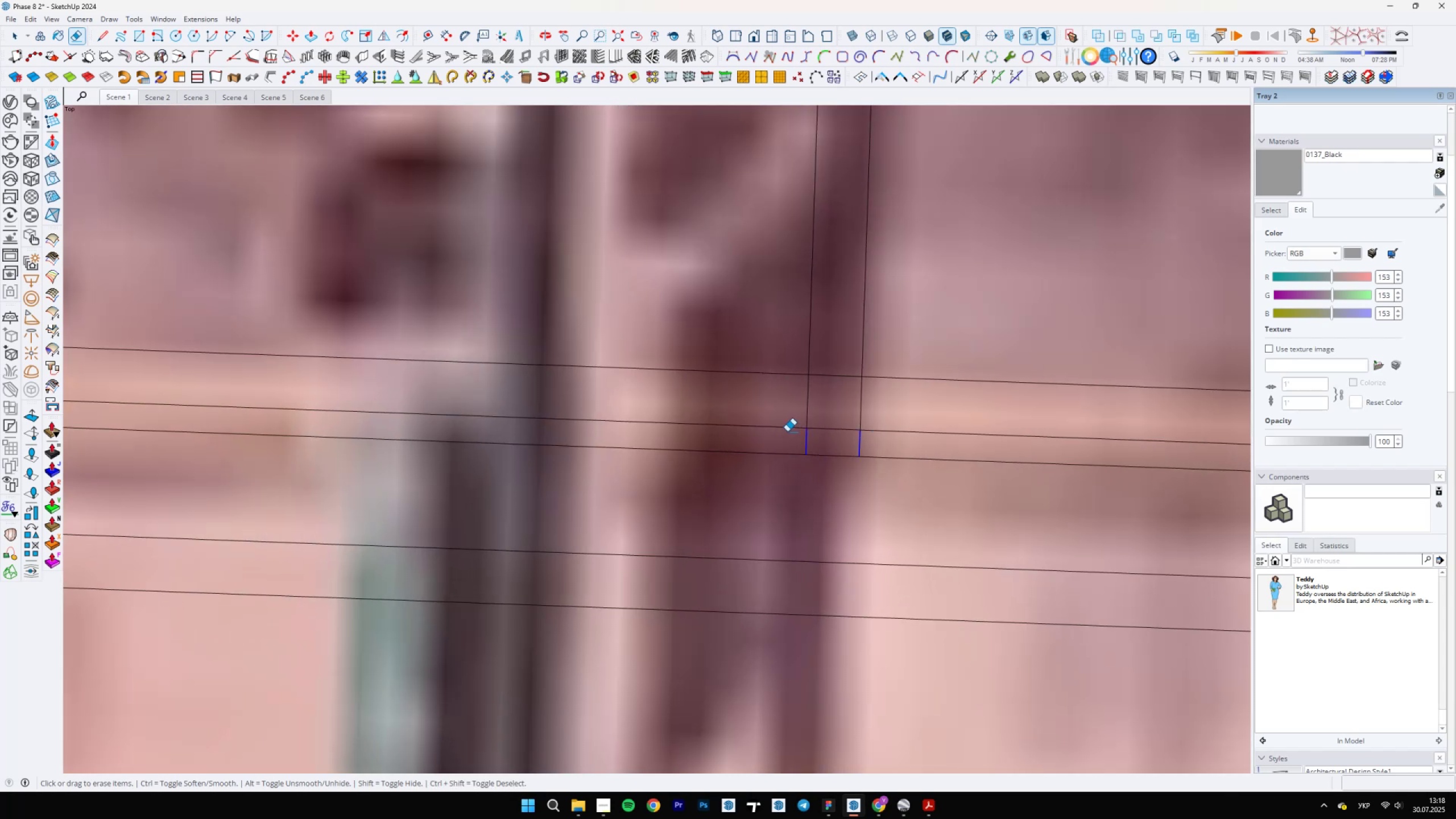 
left_click_drag(start_coordinate=[872, 422], to_coordinate=[686, 423])
 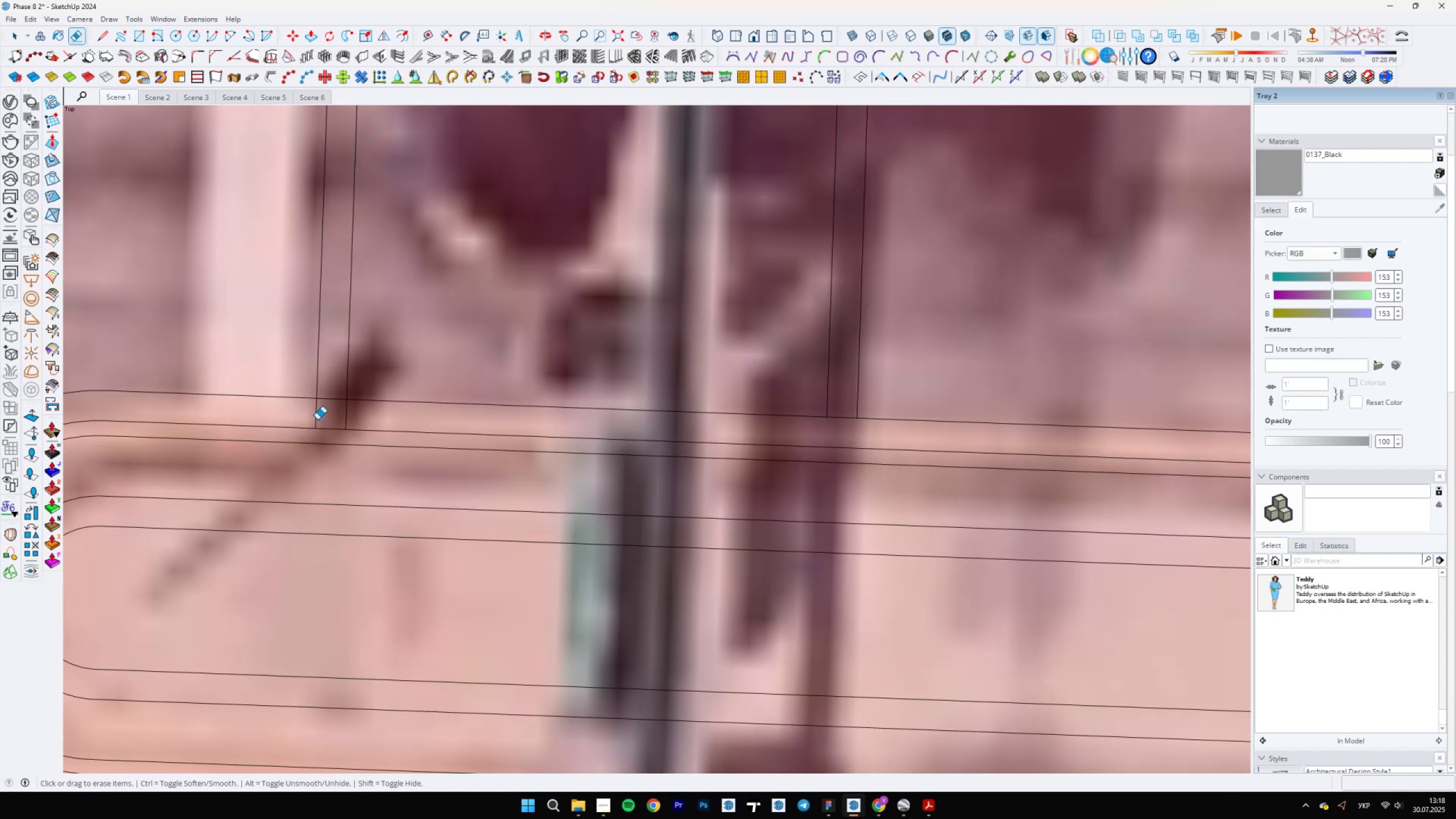 
left_click_drag(start_coordinate=[273, 413], to_coordinate=[386, 406])
 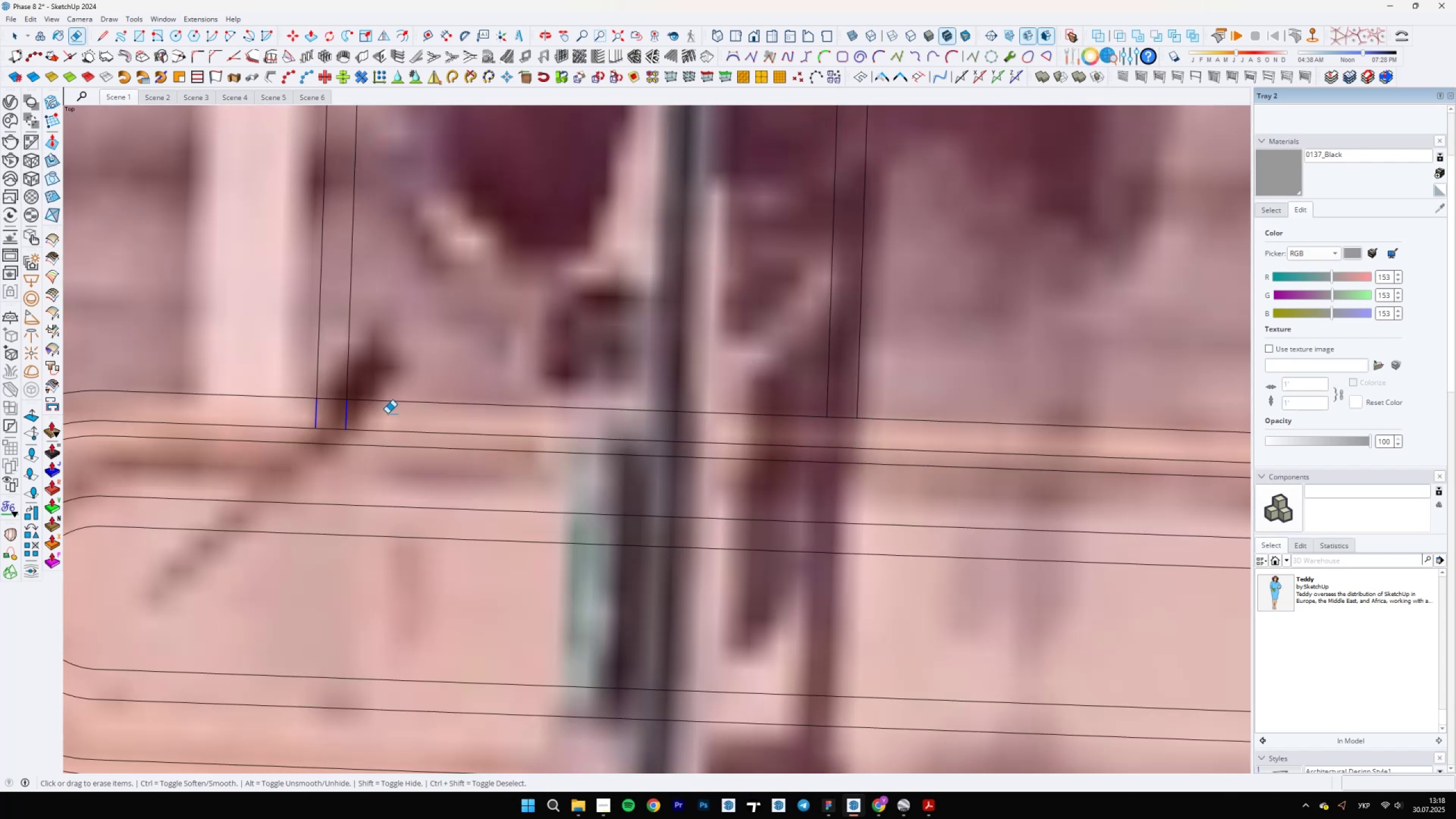 
scroll: coordinate [500, 468], scroll_direction: down, amount: 26.0
 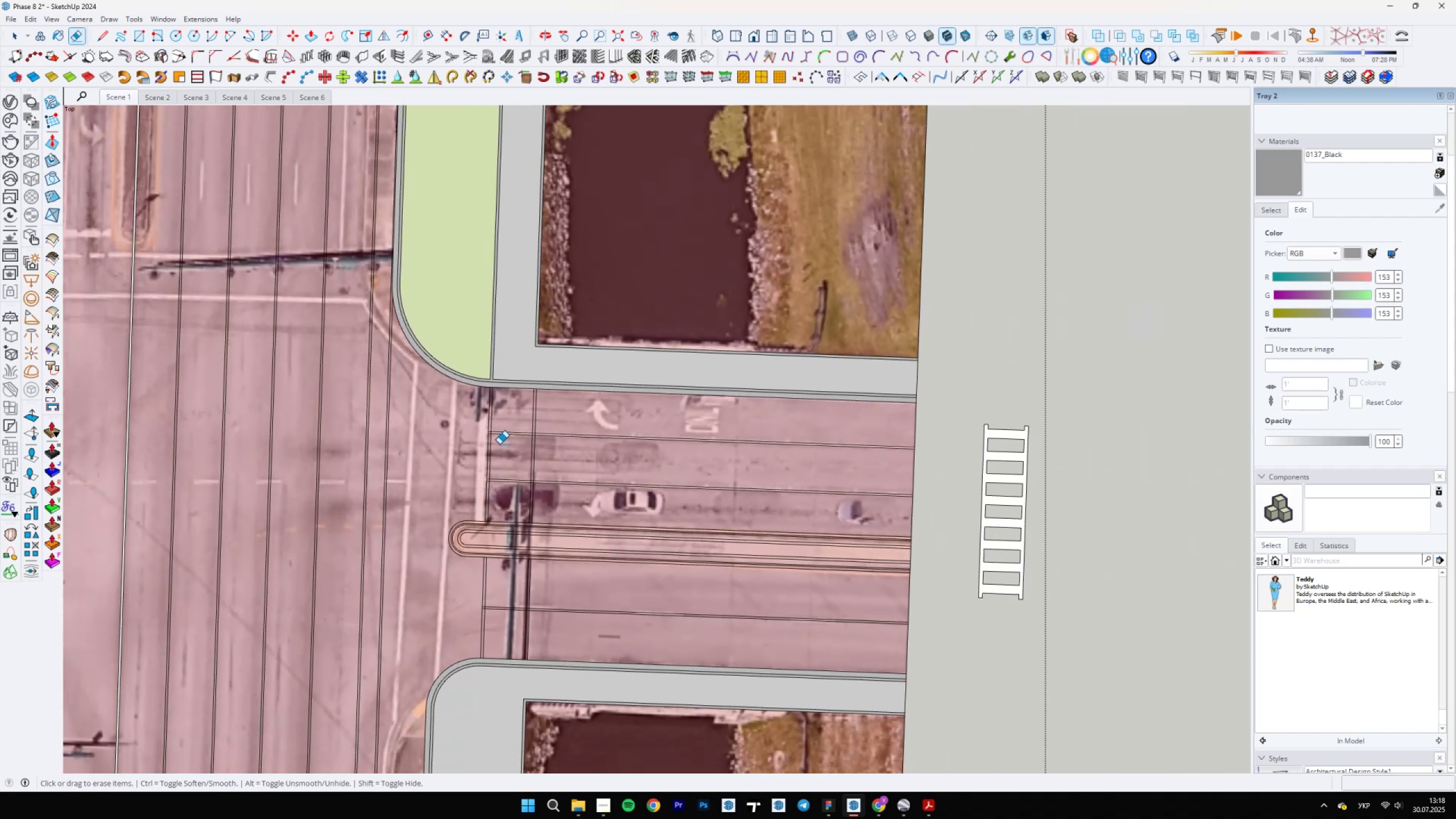 
scroll: coordinate [510, 441], scroll_direction: up, amount: 20.0
 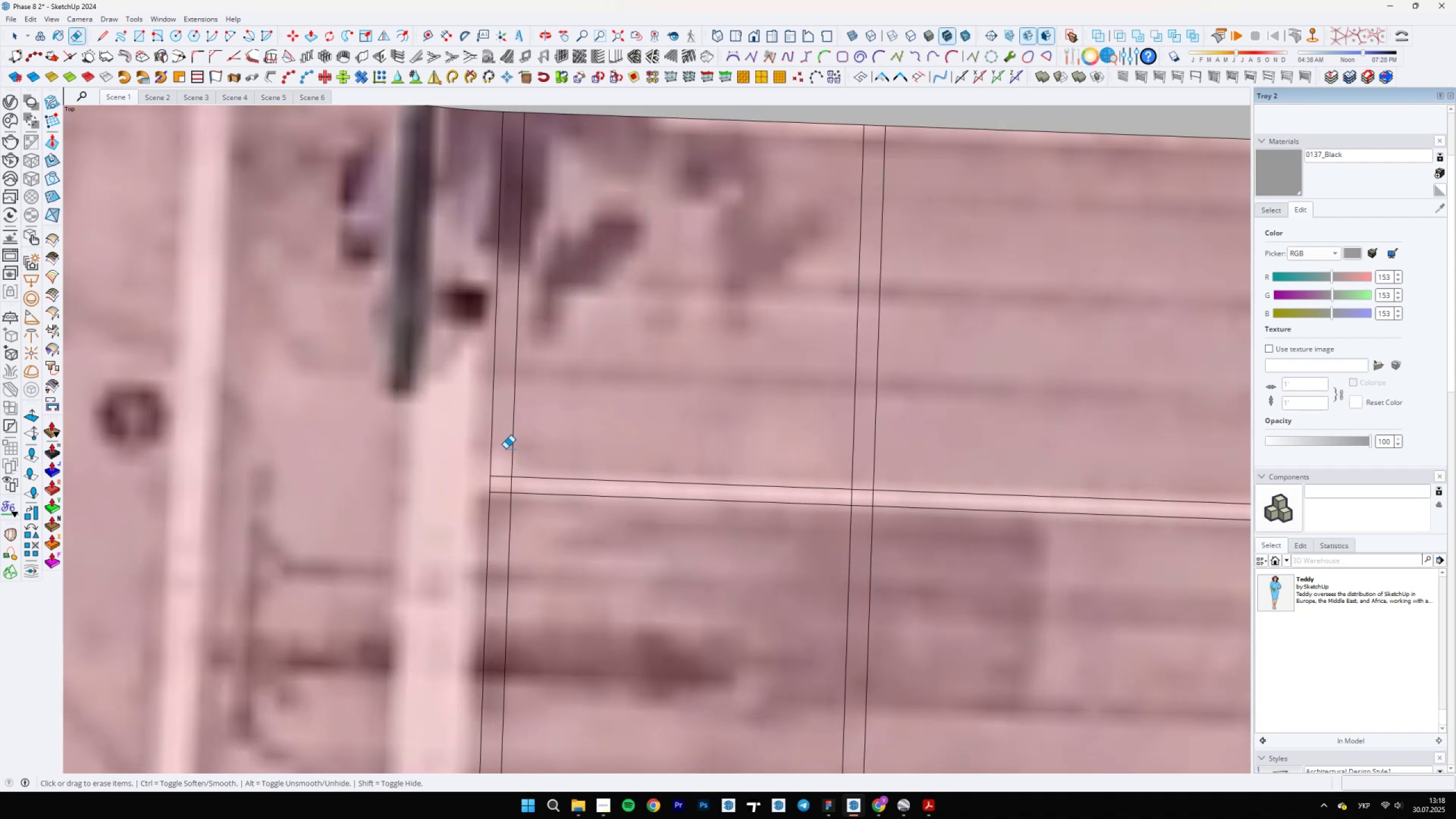 
left_click_drag(start_coordinate=[498, 465], to_coordinate=[498, 503])
 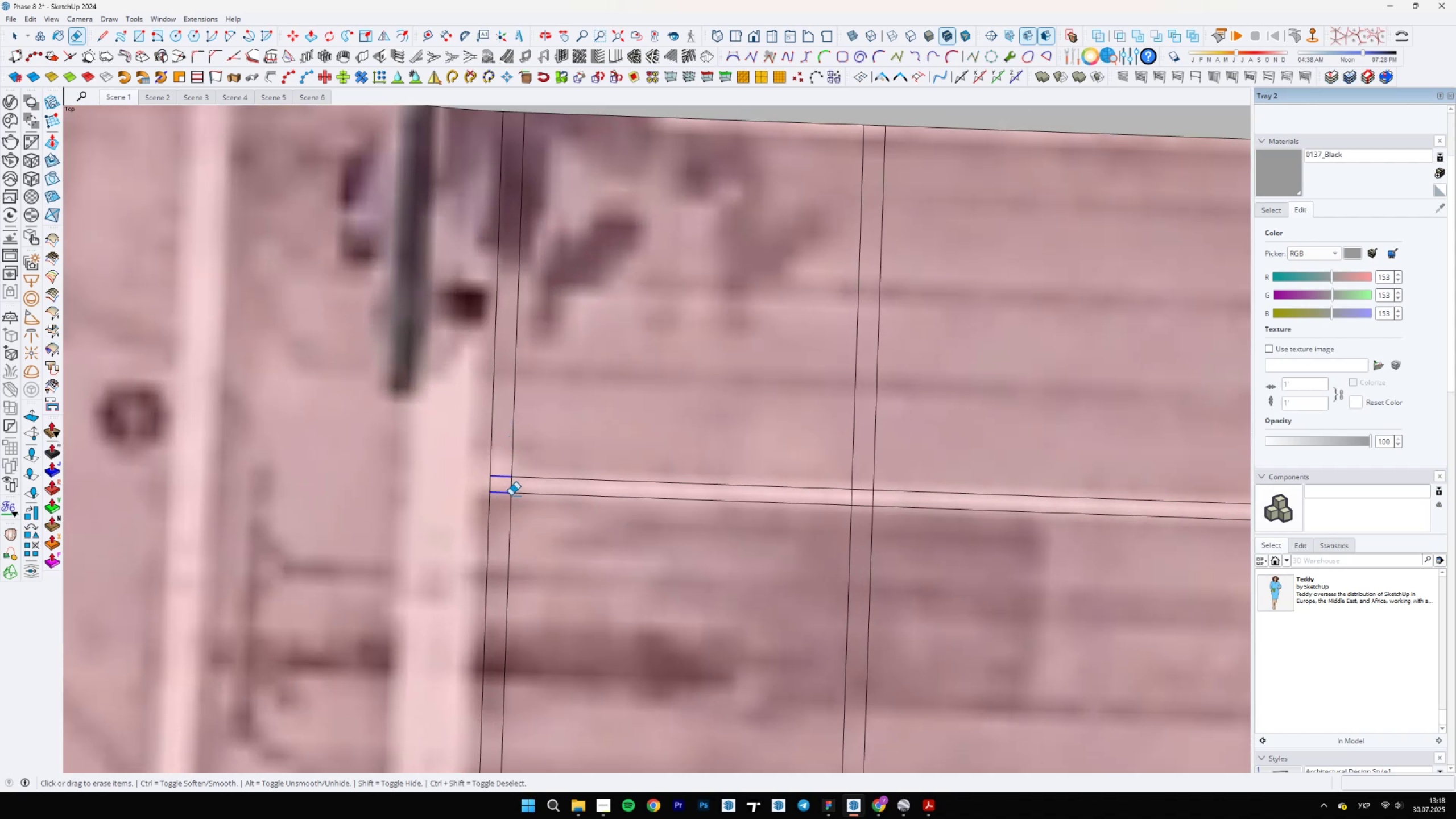 
left_click_drag(start_coordinate=[868, 485], to_coordinate=[864, 518])
 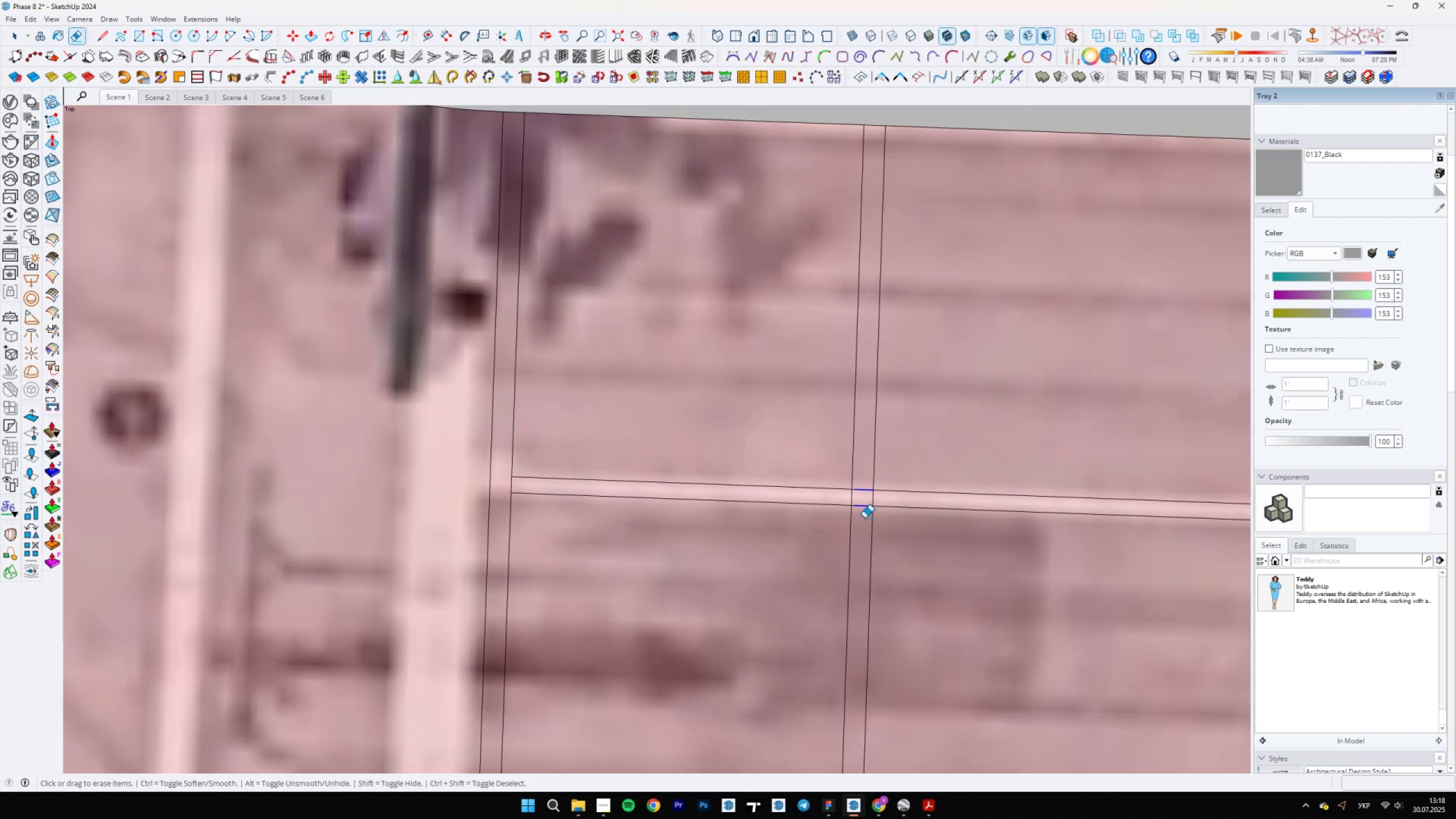 
scroll: coordinate [787, 427], scroll_direction: up, amount: 4.0
 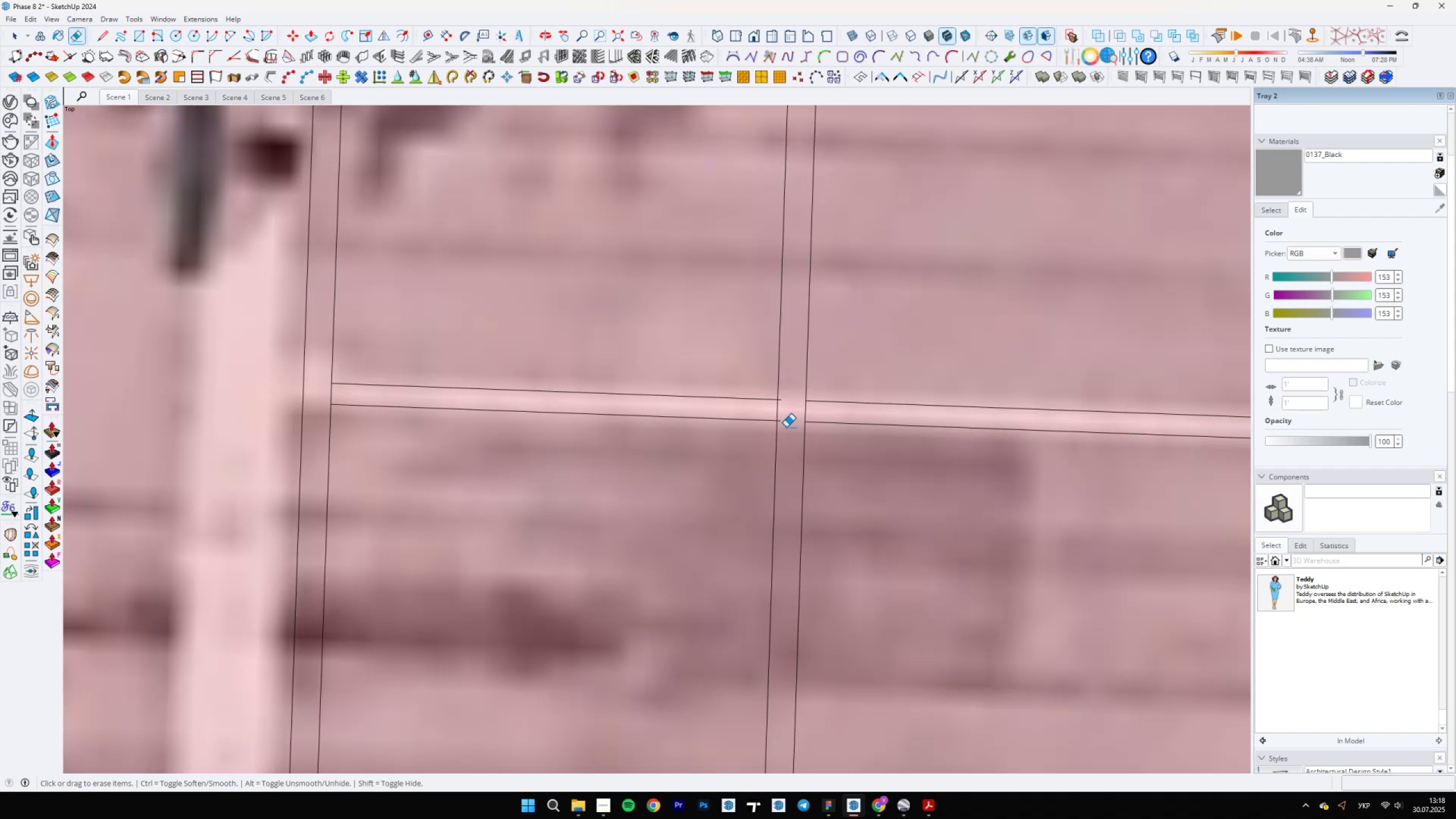 
left_click_drag(start_coordinate=[776, 394], to_coordinate=[779, 408])
 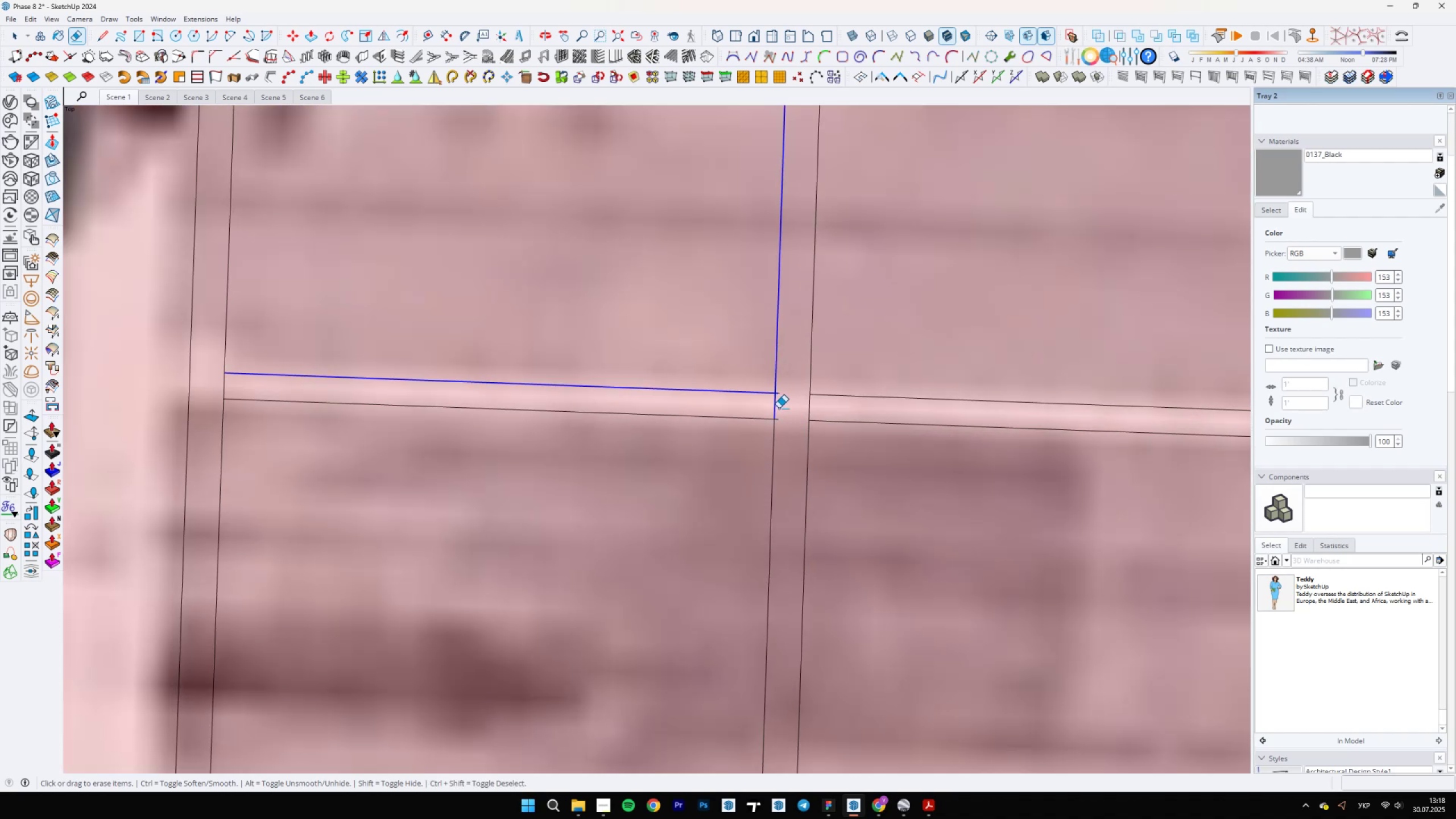 
scroll: coordinate [788, 387], scroll_direction: up, amount: 5.0
 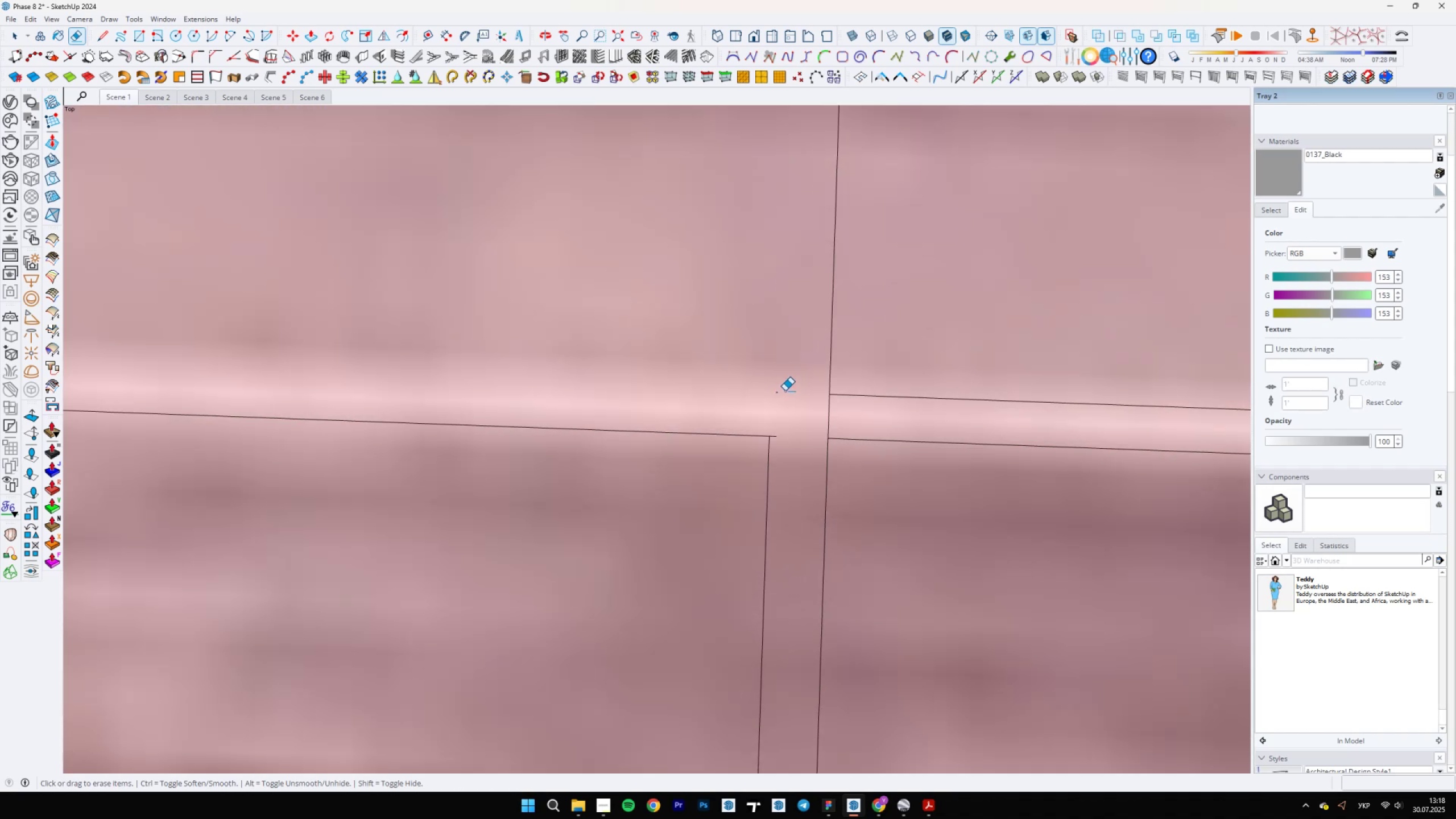 
key(Control+ControlLeft)
 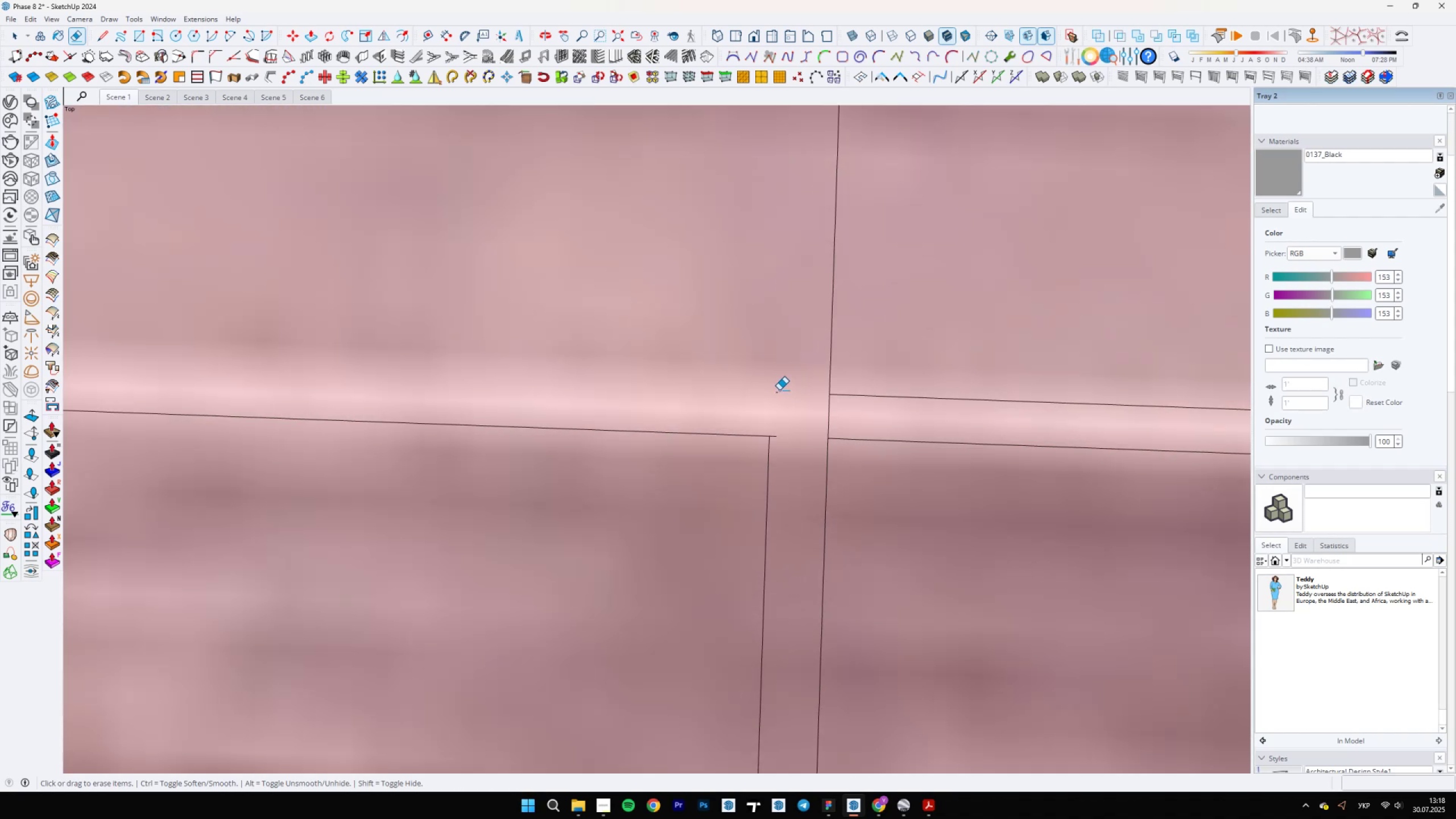 
key(Control+Z)
 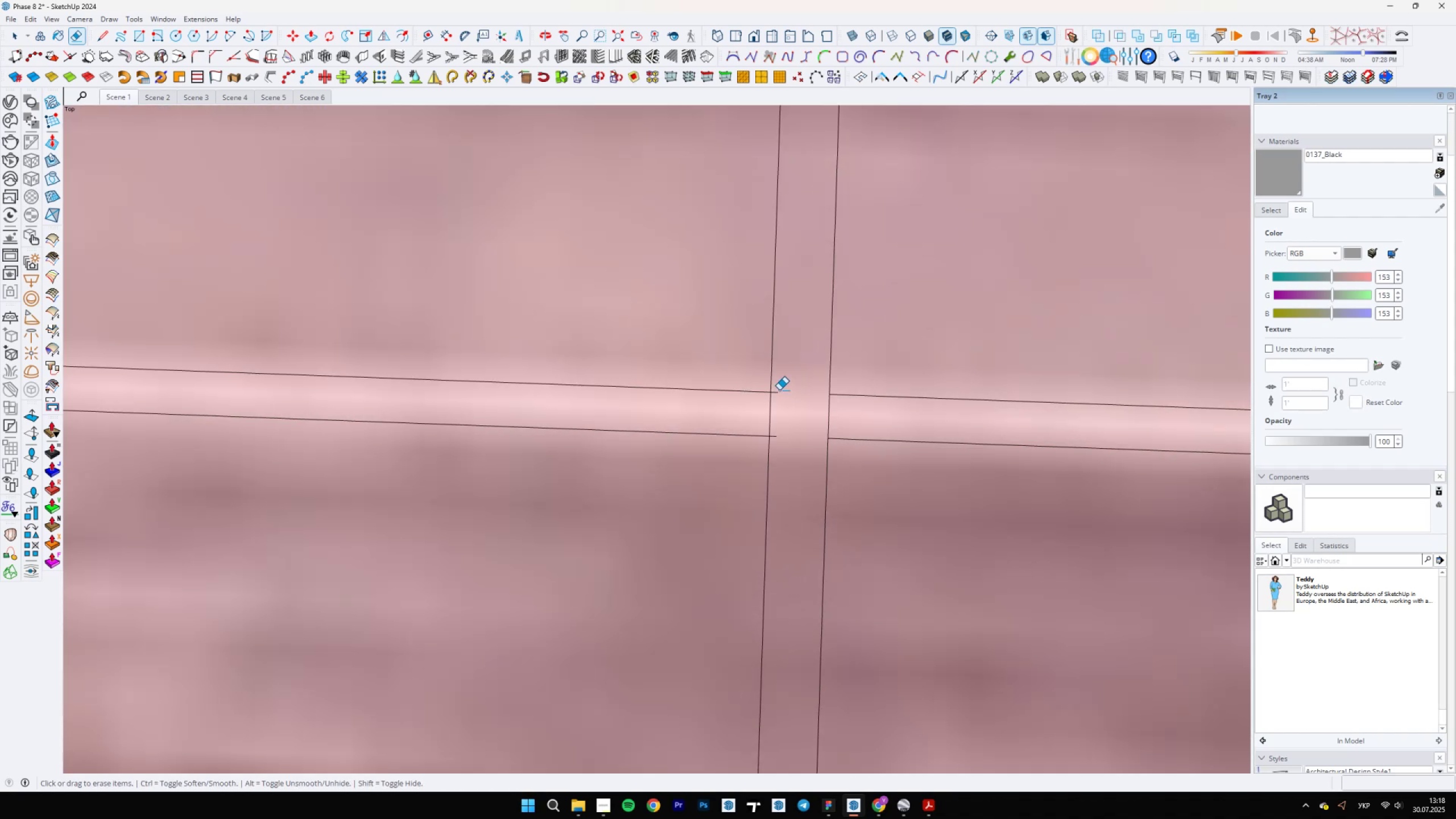 
left_click_drag(start_coordinate=[779, 390], to_coordinate=[774, 392])
 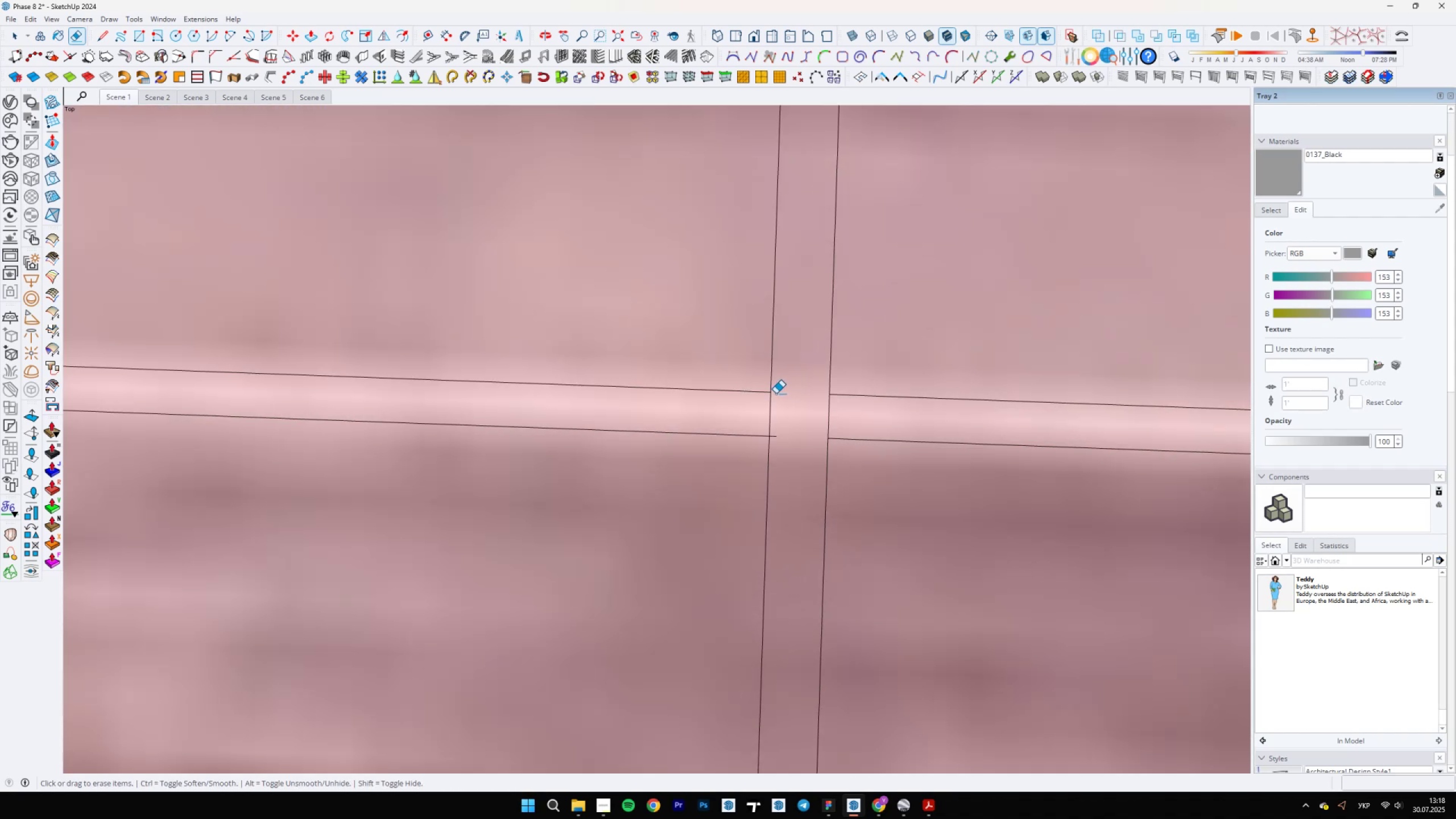 
left_click_drag(start_coordinate=[775, 428], to_coordinate=[774, 441])
 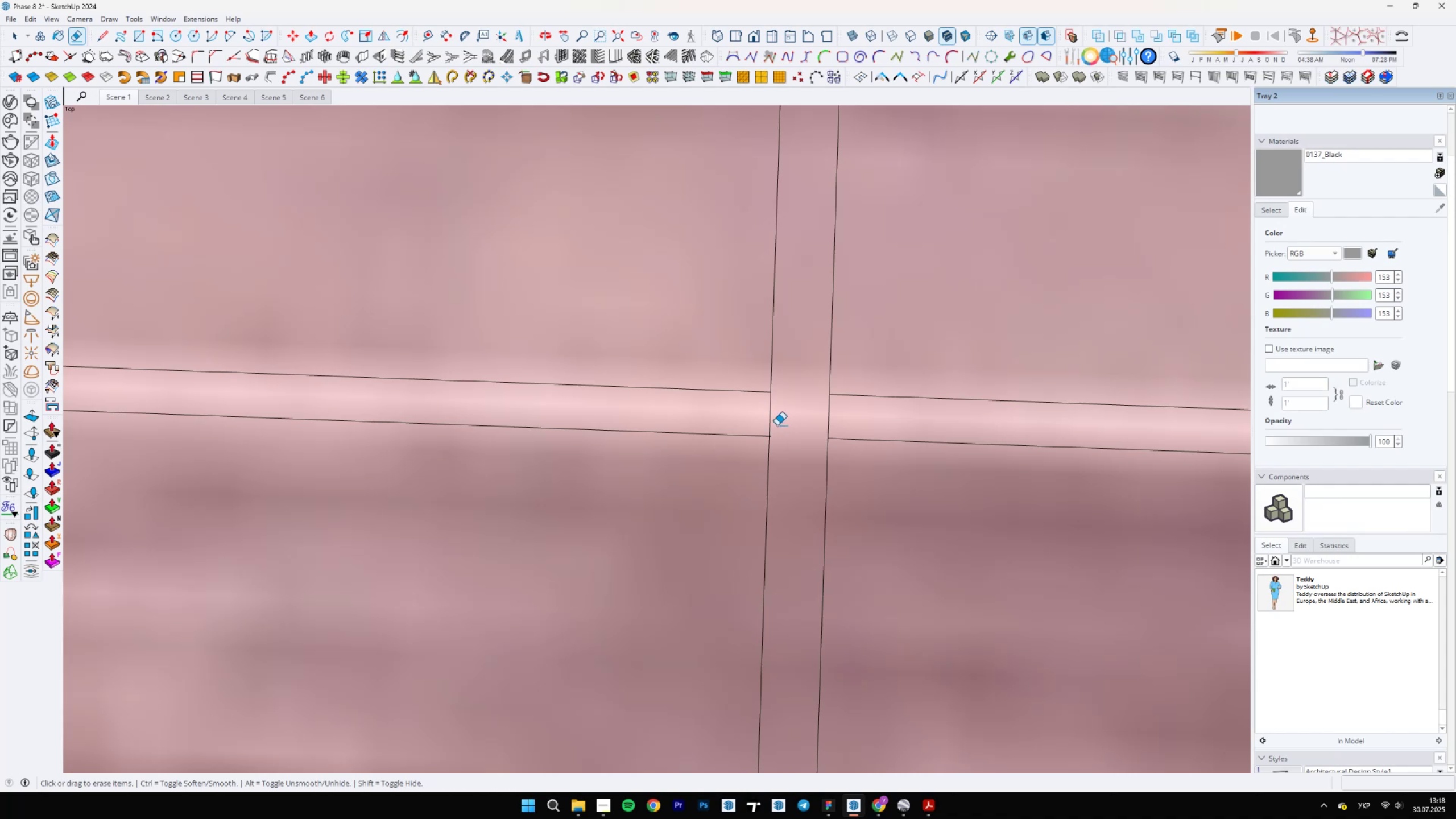 
left_click_drag(start_coordinate=[773, 429], to_coordinate=[774, 437])
 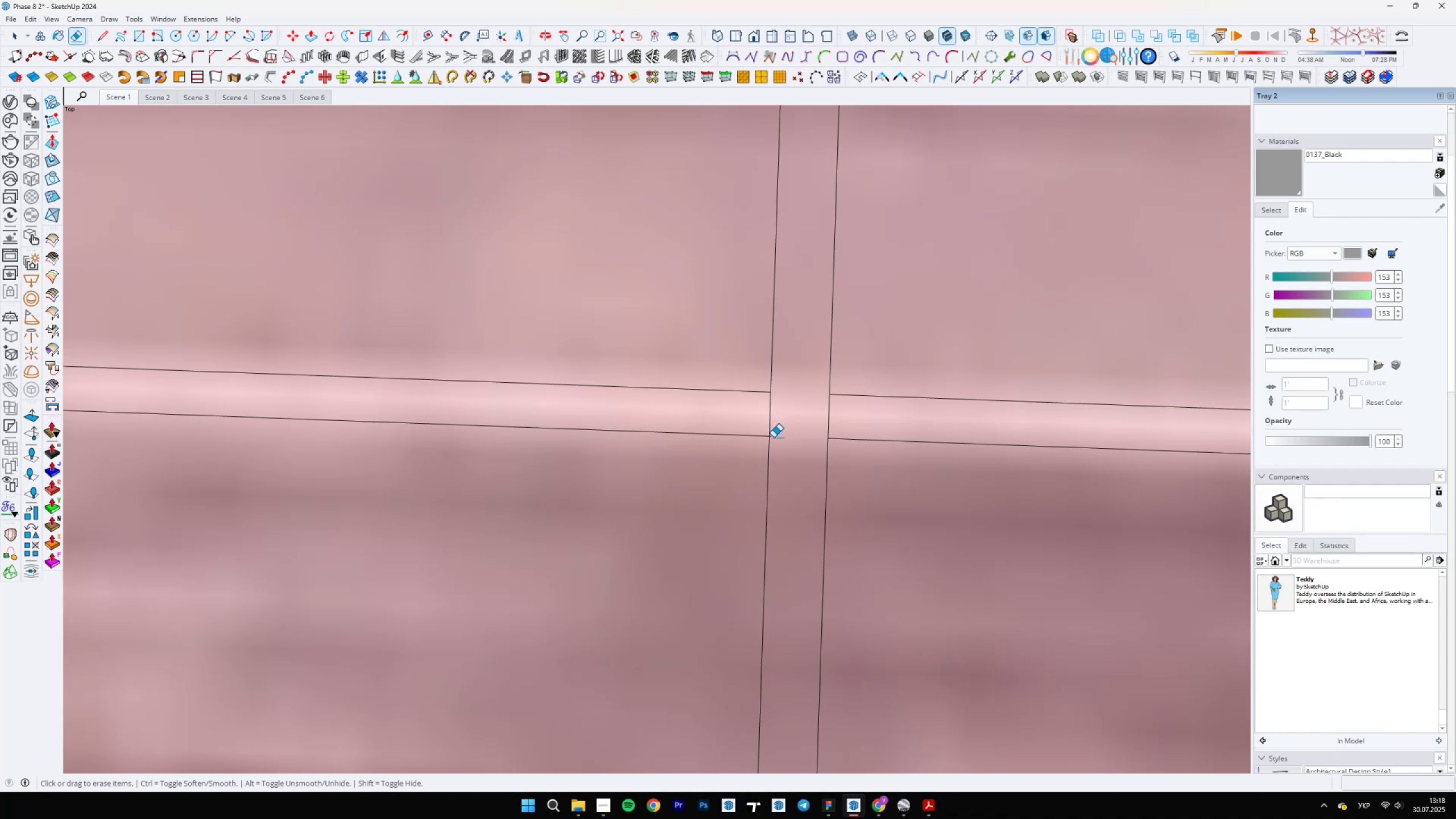 
scroll: coordinate [774, 436], scroll_direction: up, amount: 13.0
 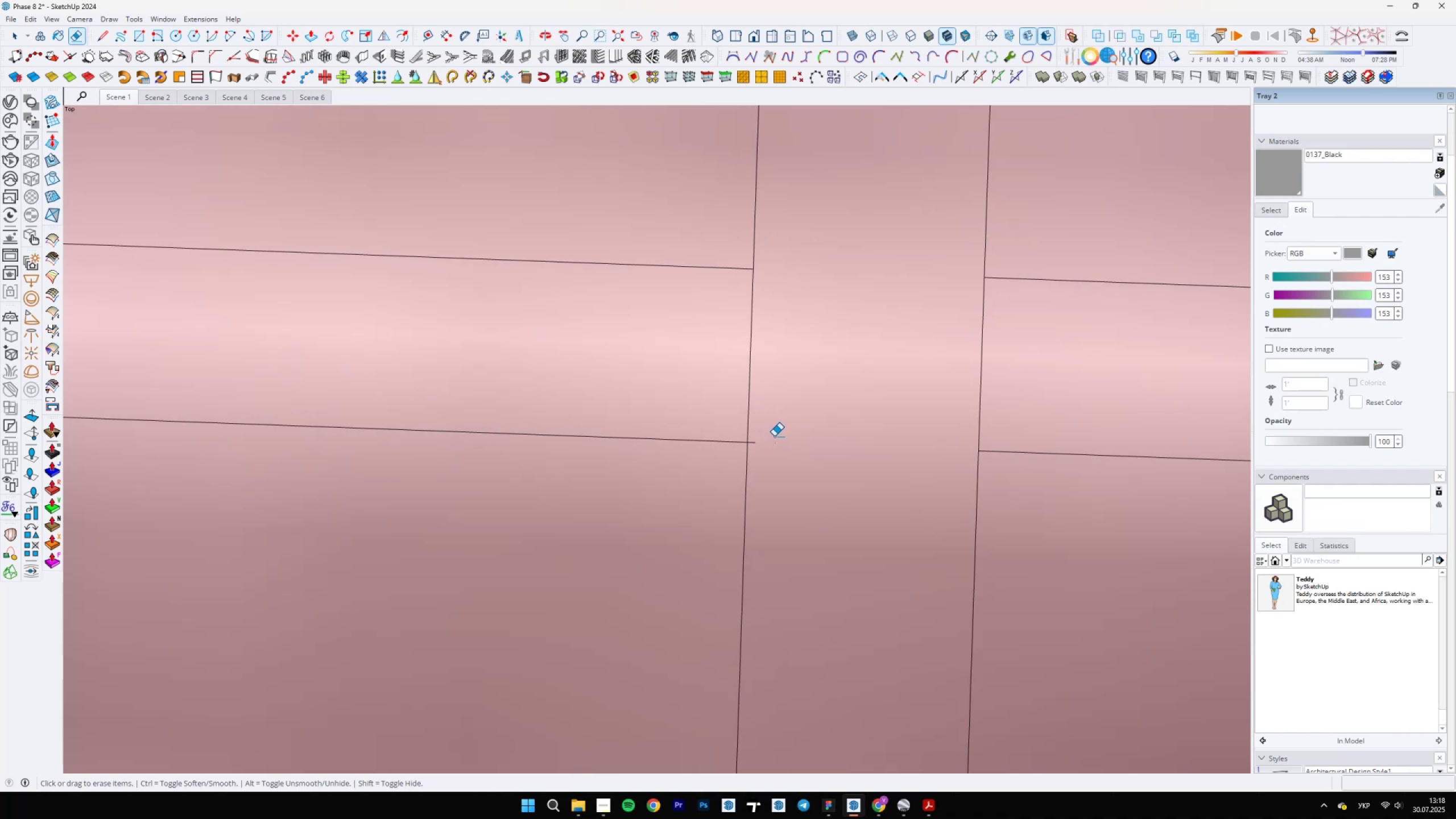 
key(Space)
 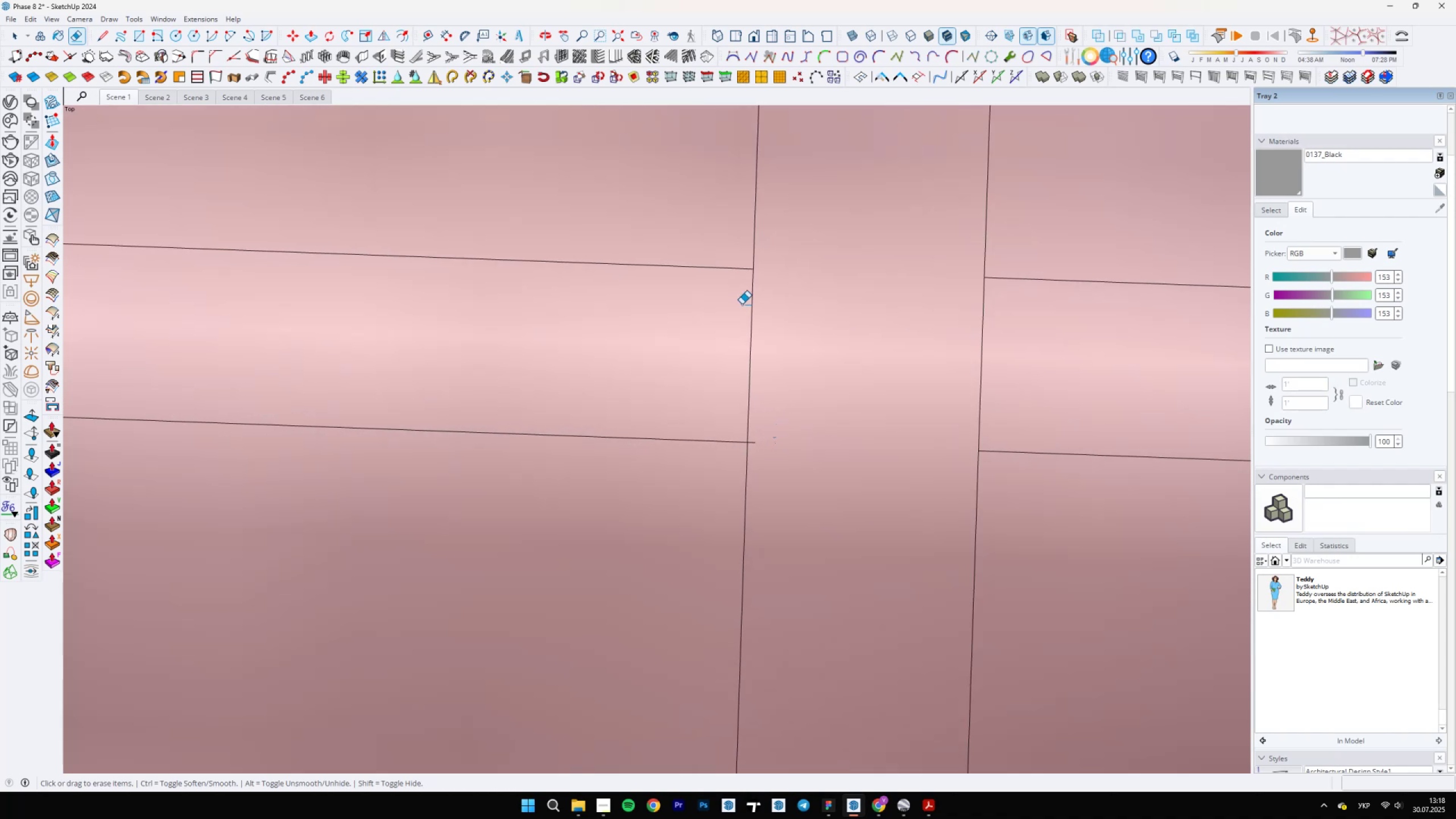 
left_click_drag(start_coordinate=[701, 200], to_coordinate=[833, 581])
 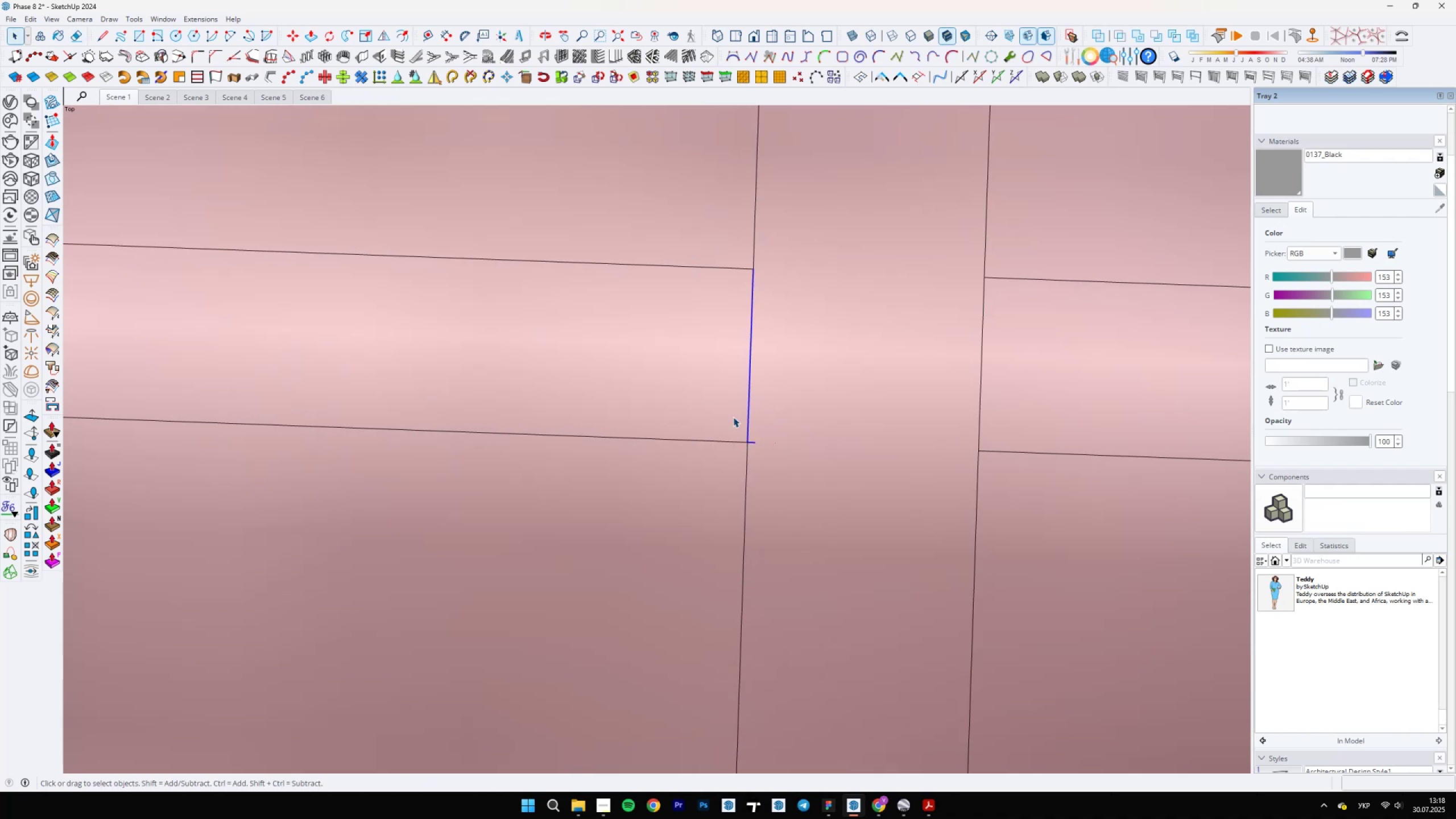 
hold_key(key=ShiftLeft, duration=0.51)
hold_key(key=ControlLeft, duration=0.52)
left_click_drag(start_coordinate=[783, 346], to_coordinate=[697, 380])
 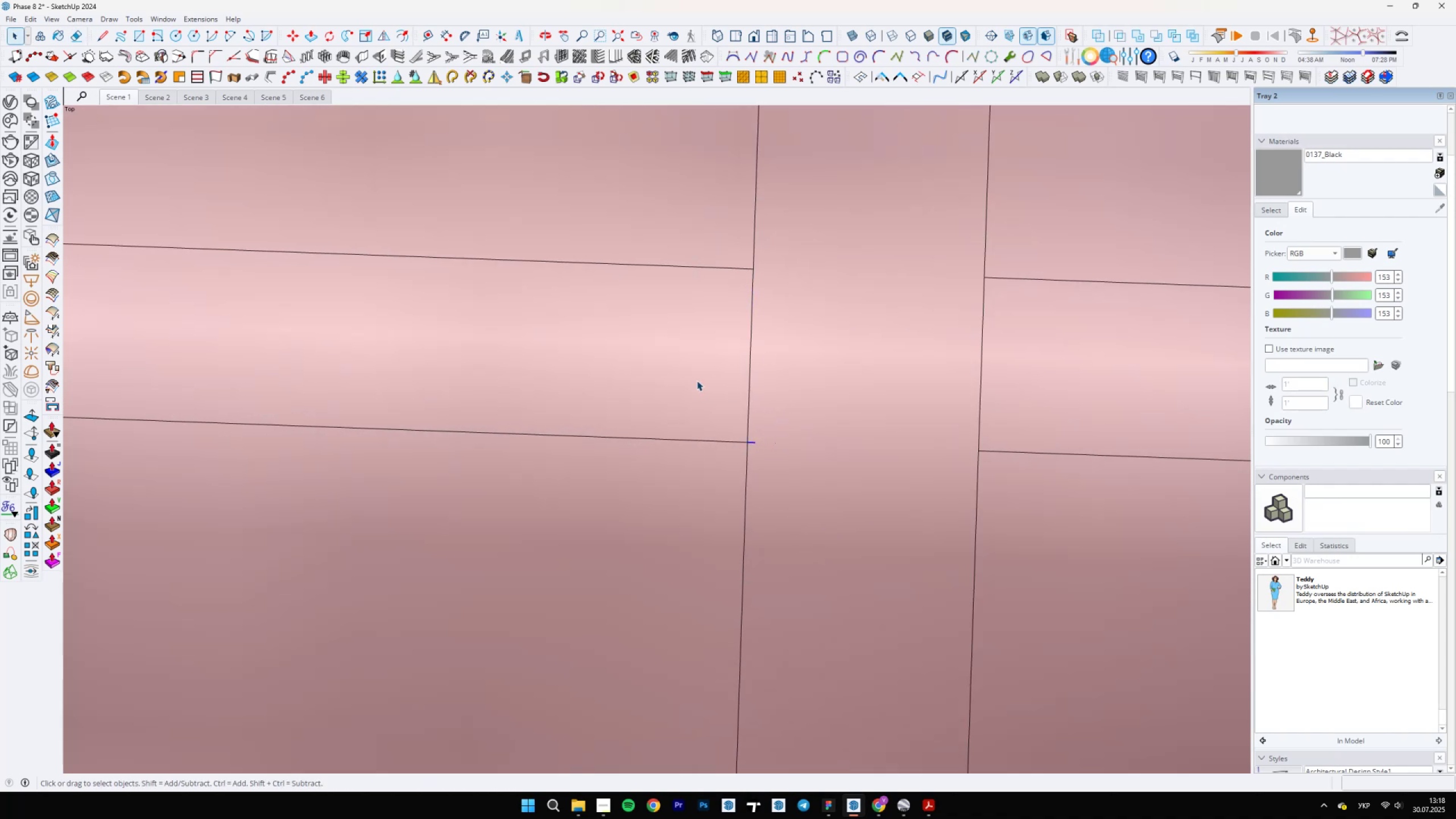 
scroll: coordinate [693, 391], scroll_direction: down, amount: 10.0
 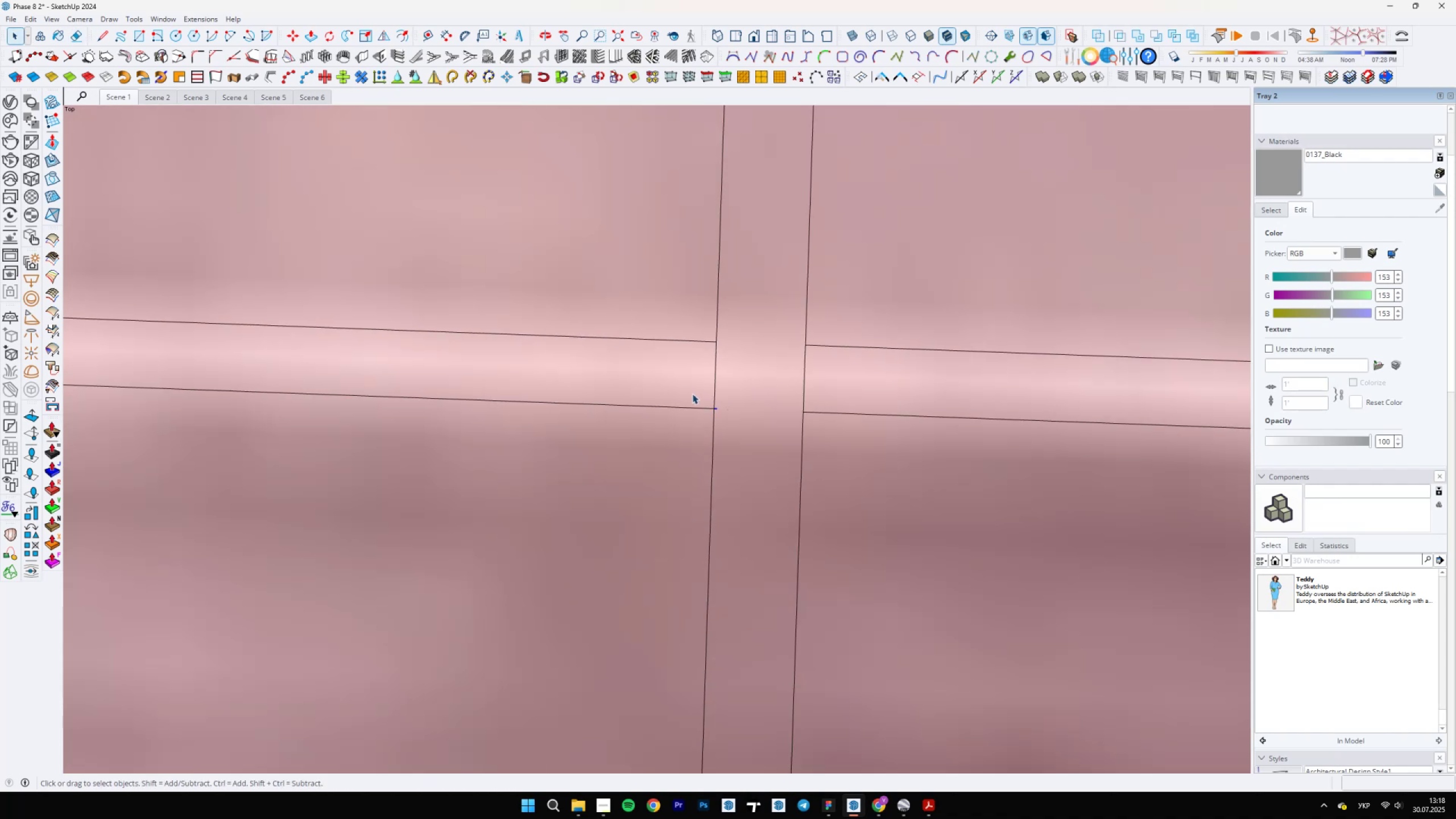 
key(Delete)
 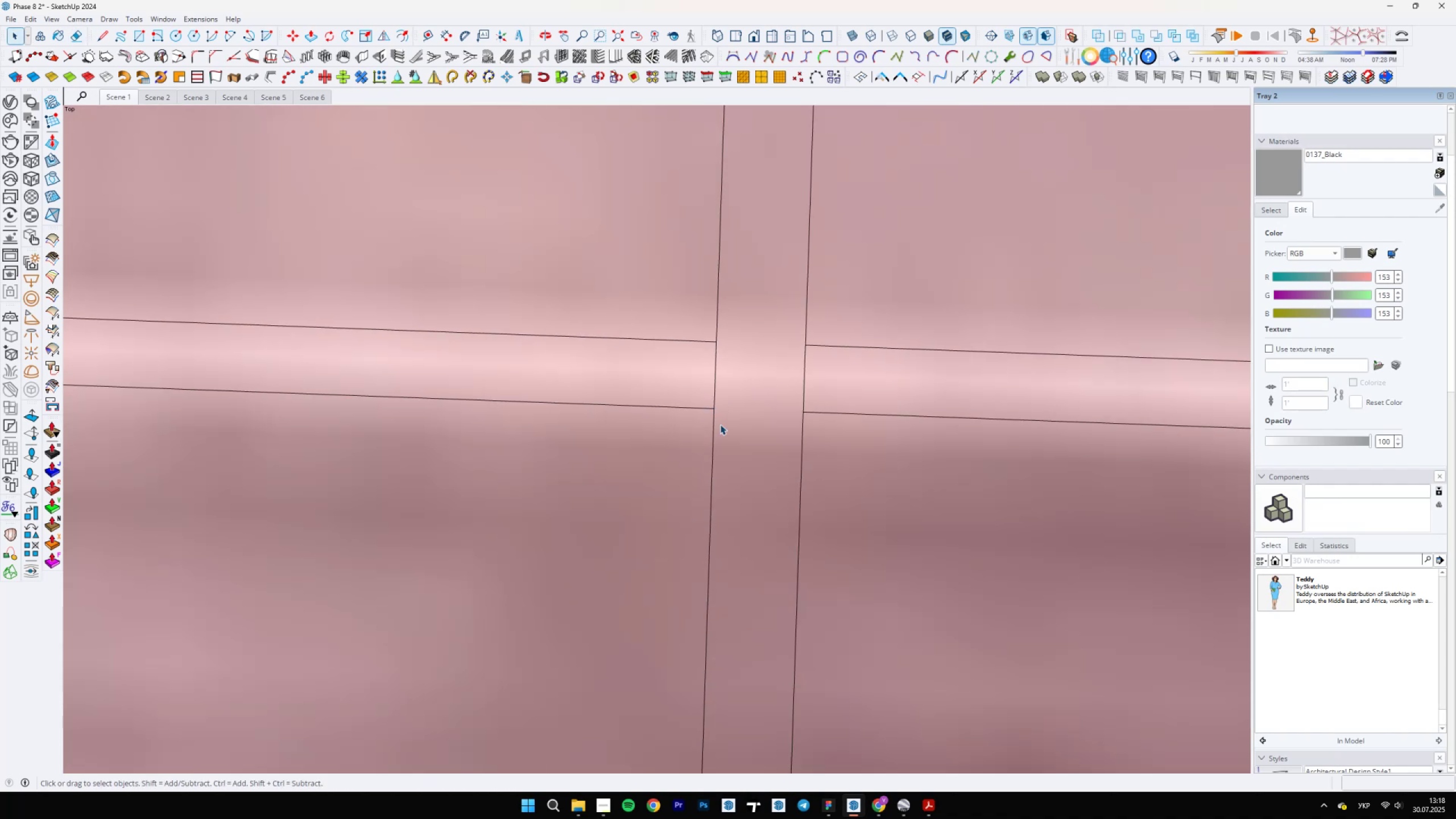 
scroll: coordinate [631, 385], scroll_direction: down, amount: 38.0
 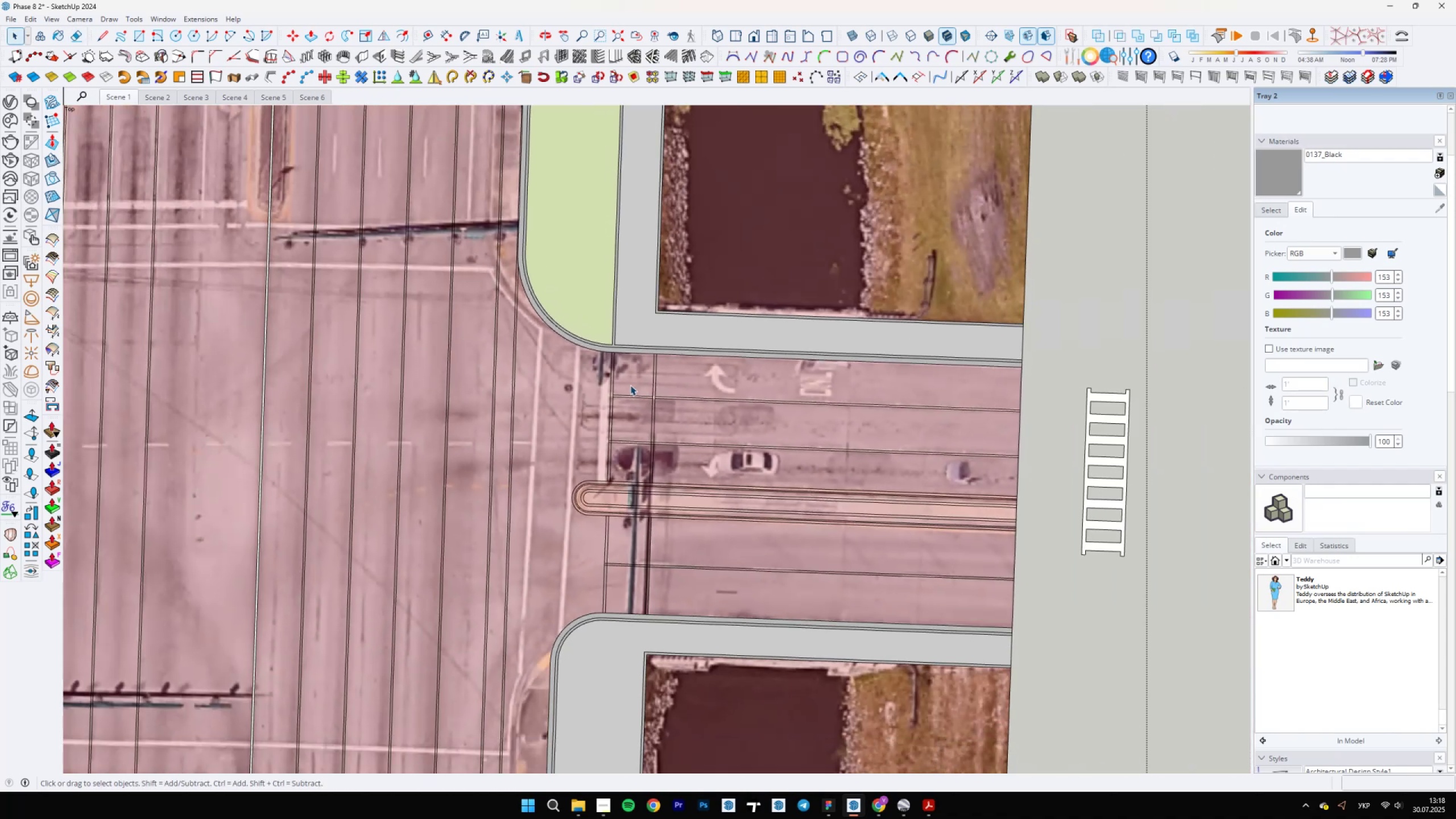 
key(E)
 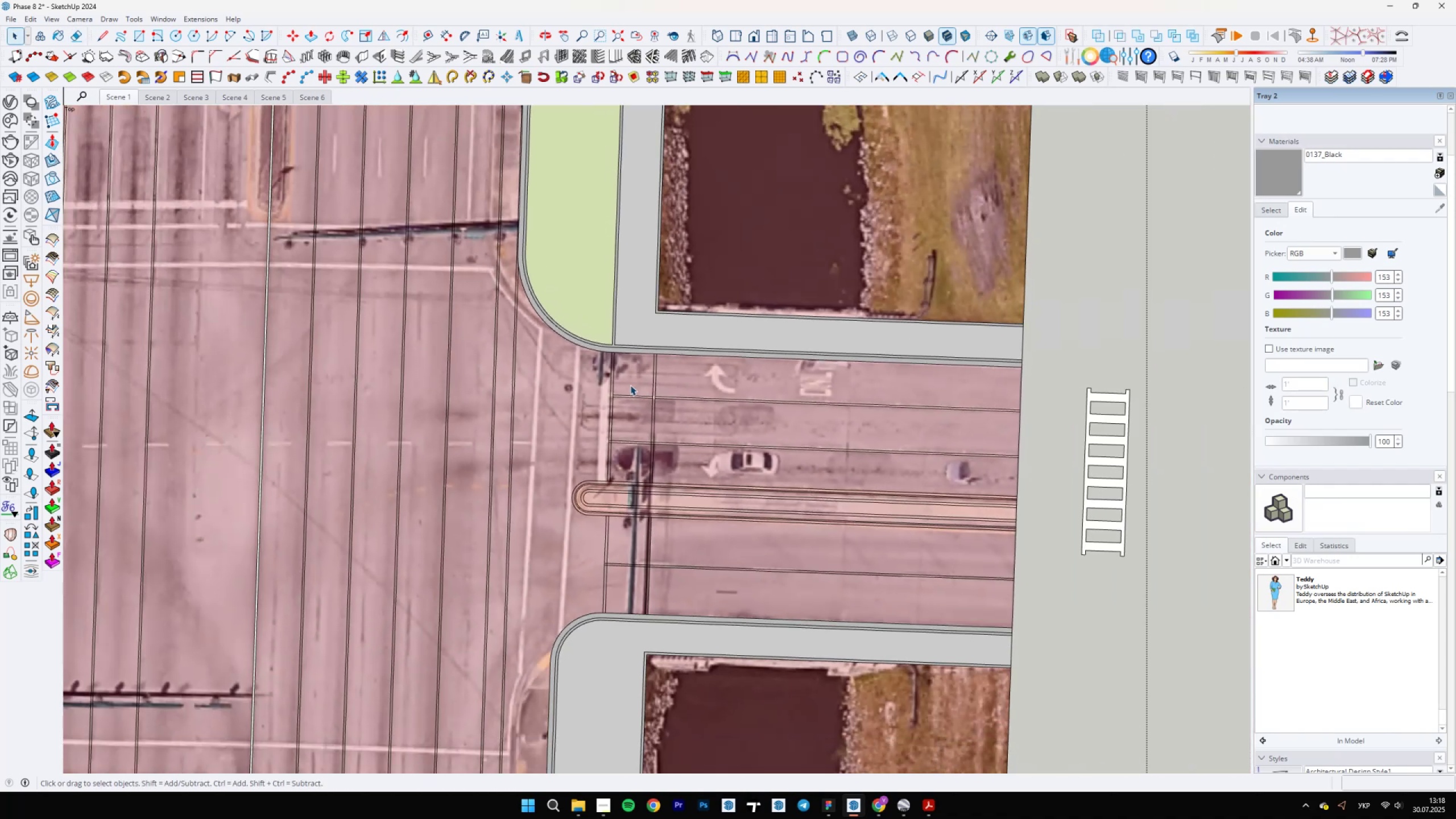 
left_click_drag(start_coordinate=[630, 385], to_coordinate=[624, 431])
 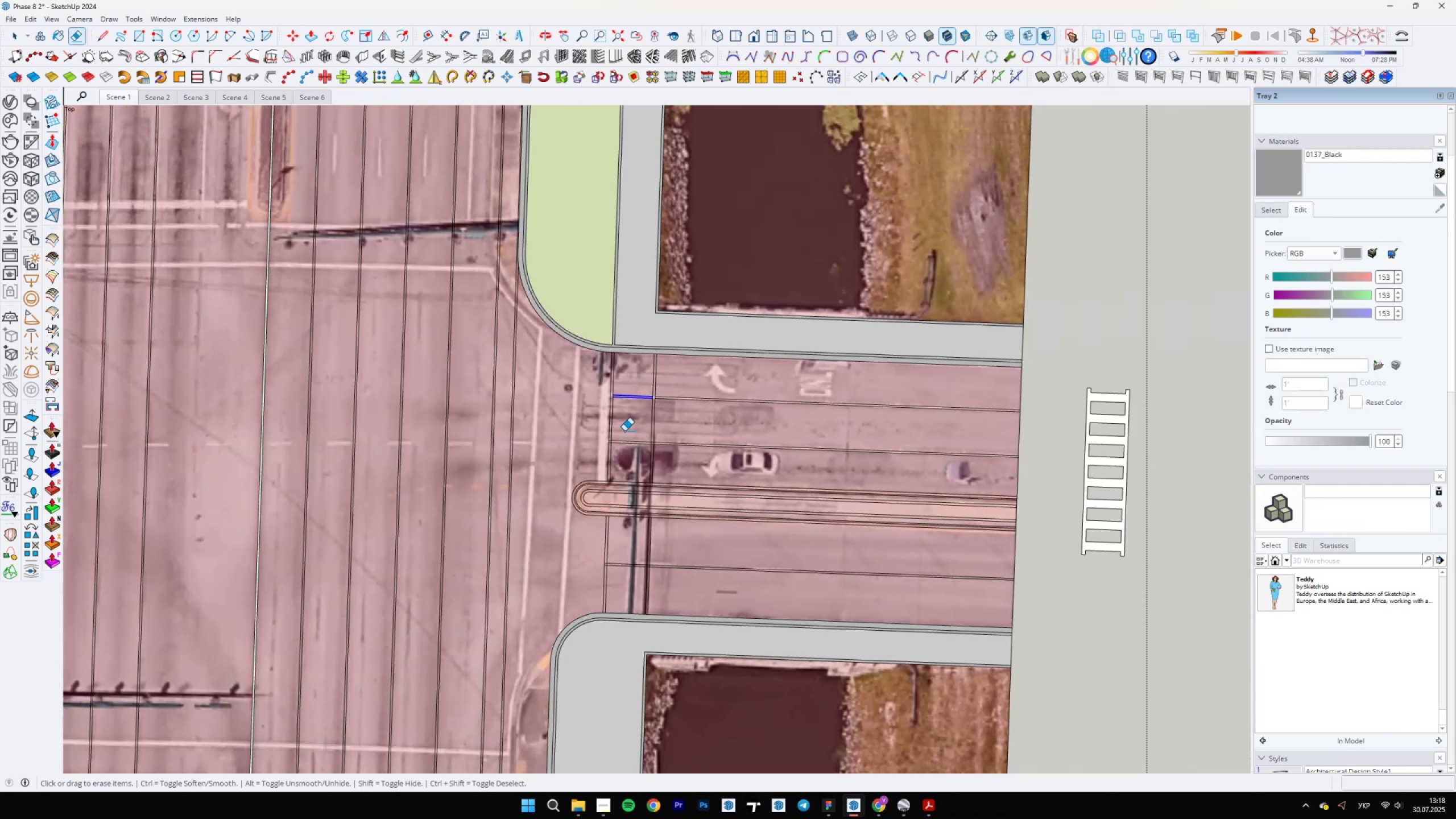 
scroll: coordinate [651, 418], scroll_direction: up, amount: 10.0
 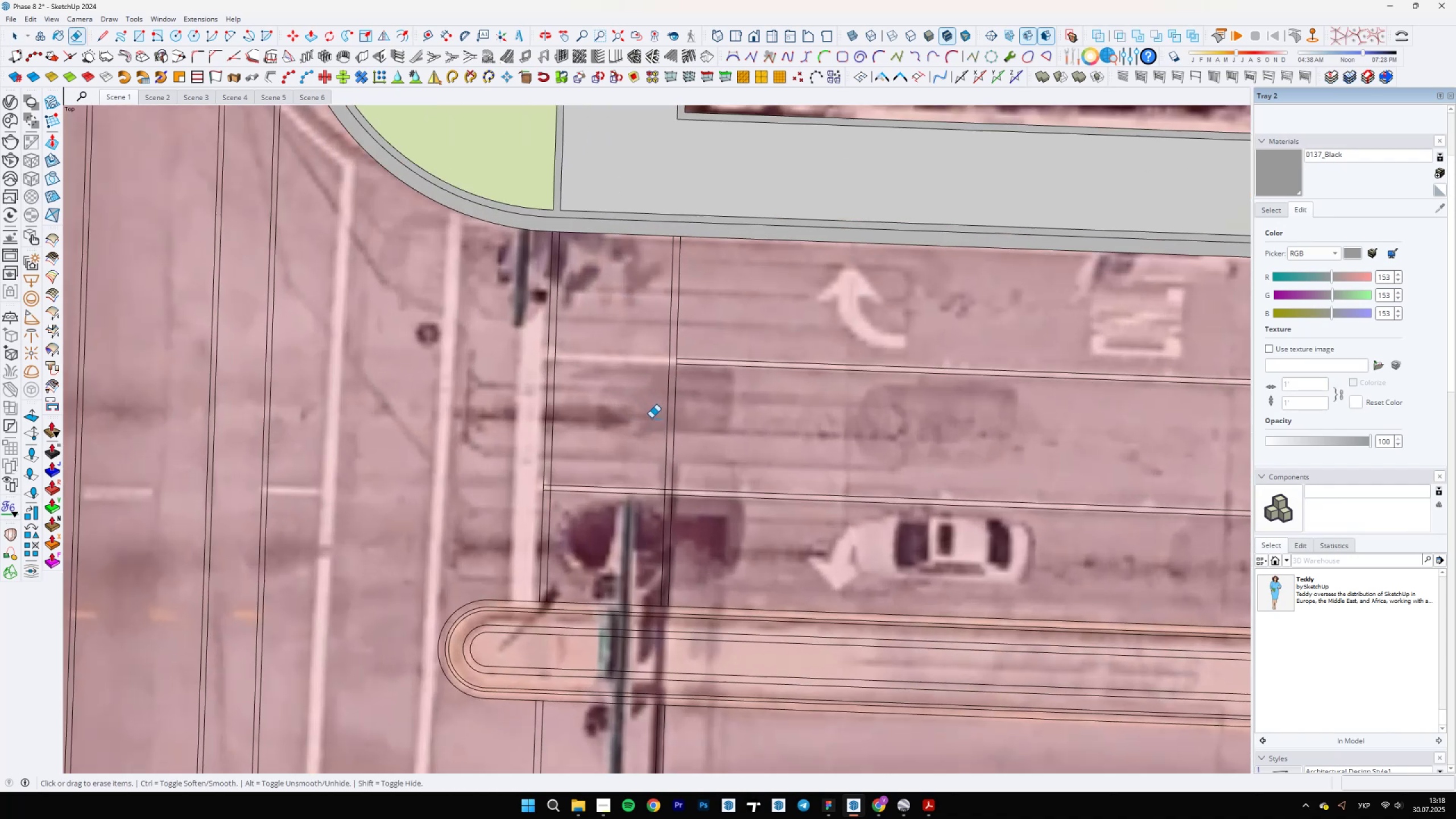 
left_click_drag(start_coordinate=[631, 436], to_coordinate=[609, 507])
 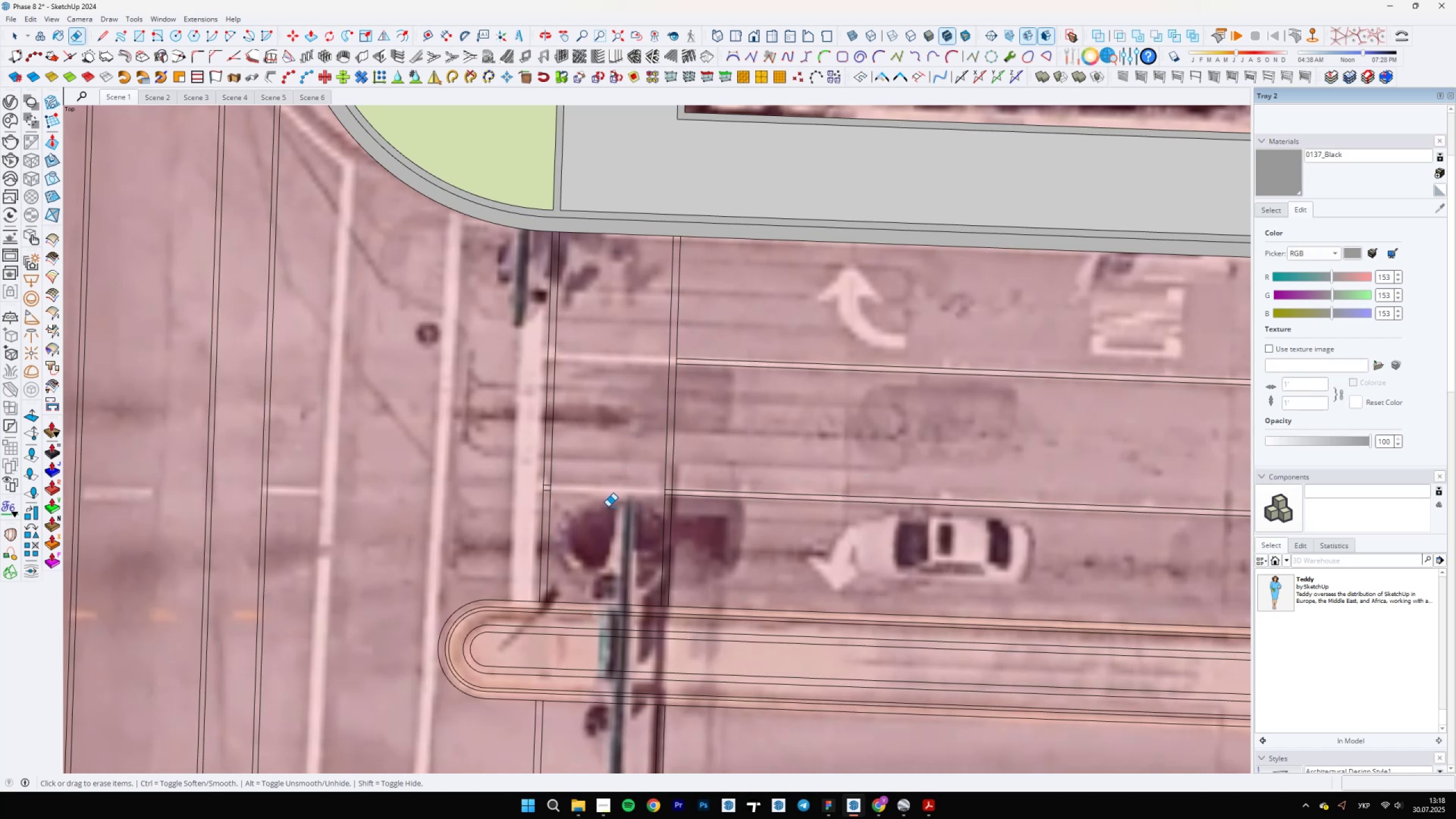 
scroll: coordinate [726, 487], scroll_direction: up, amount: 14.0
 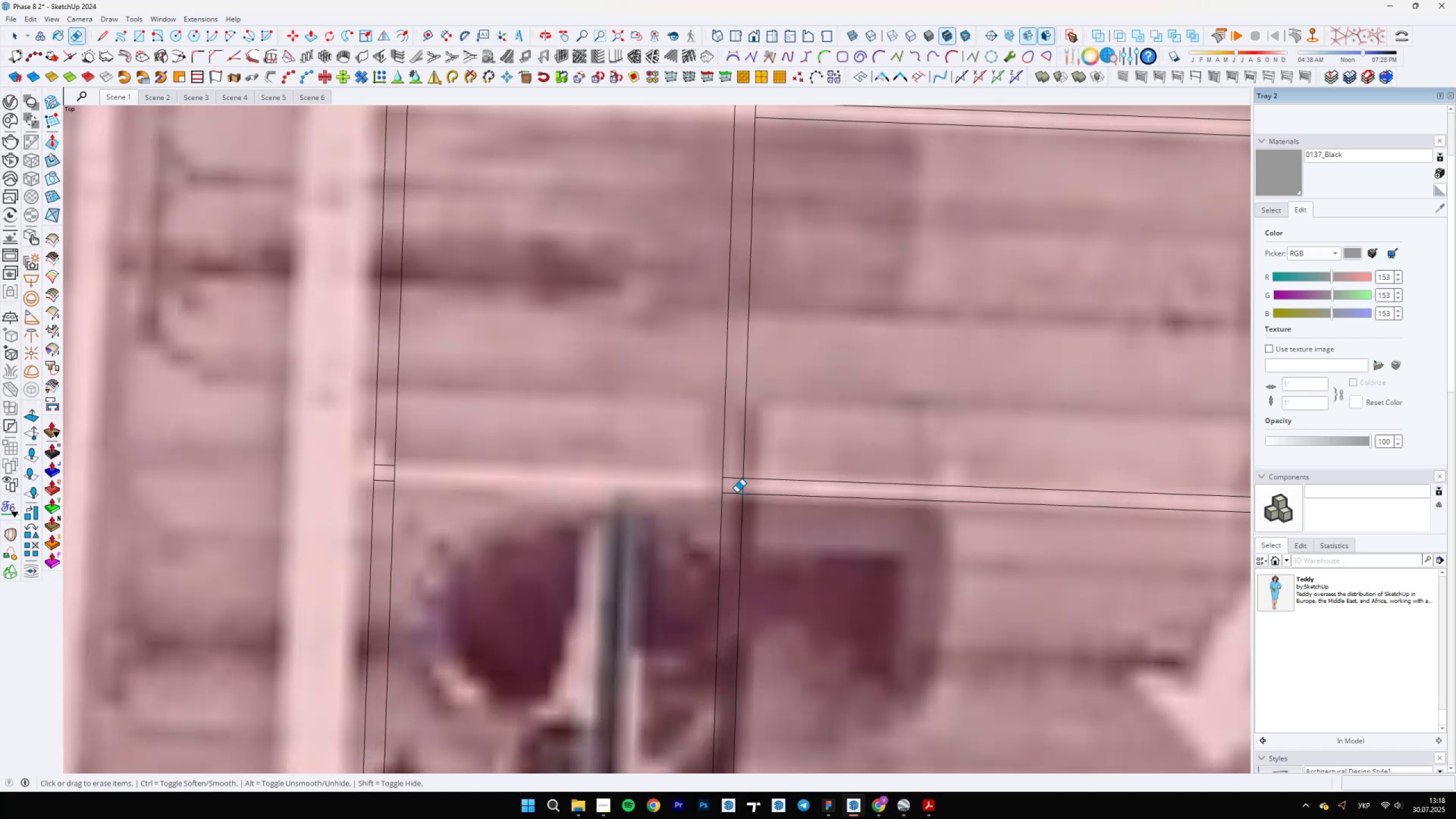 
key(Space)
 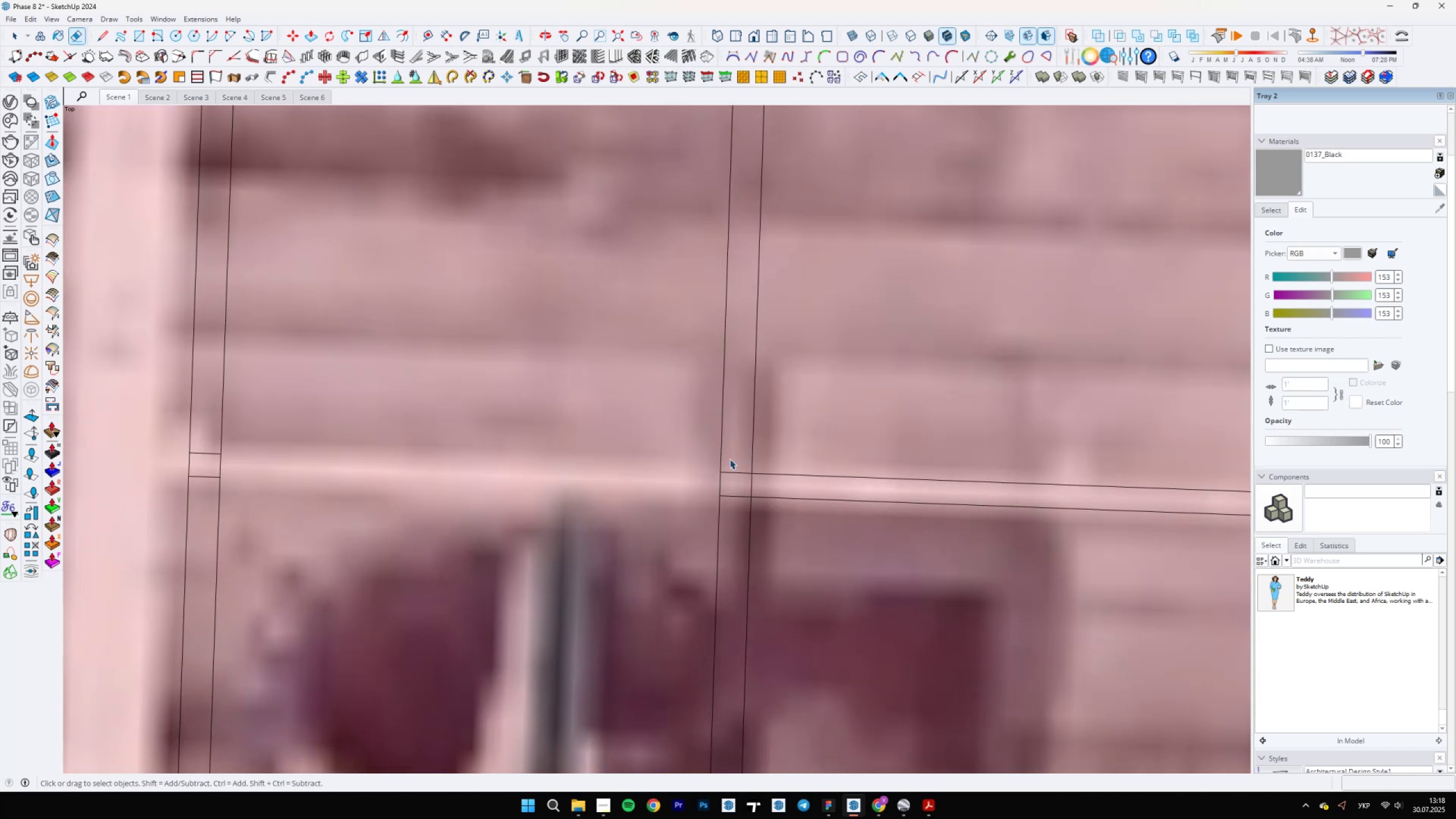 
left_click_drag(start_coordinate=[694, 444], to_coordinate=[758, 518])
 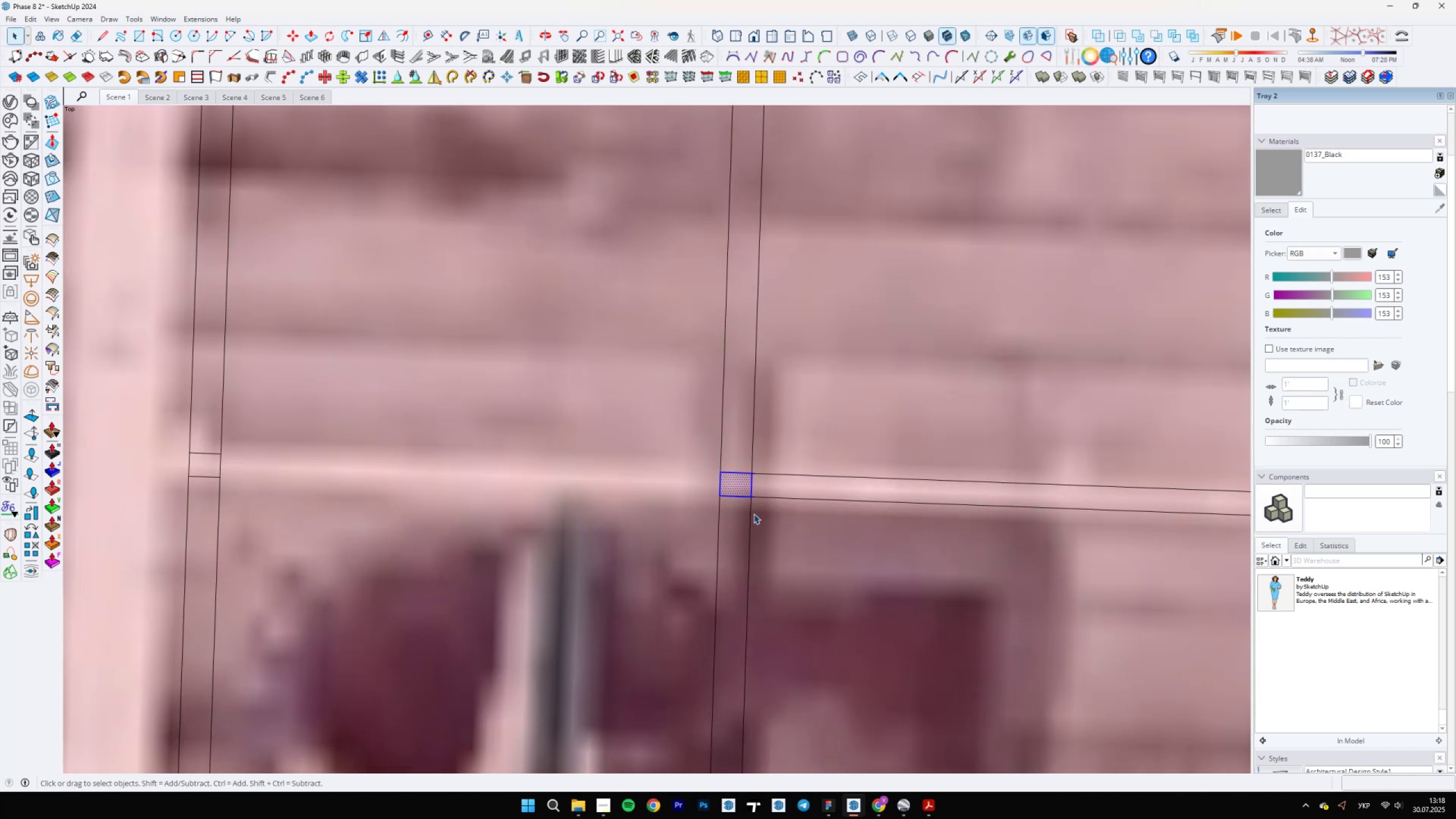 
scroll: coordinate [748, 477], scroll_direction: up, amount: 4.0
 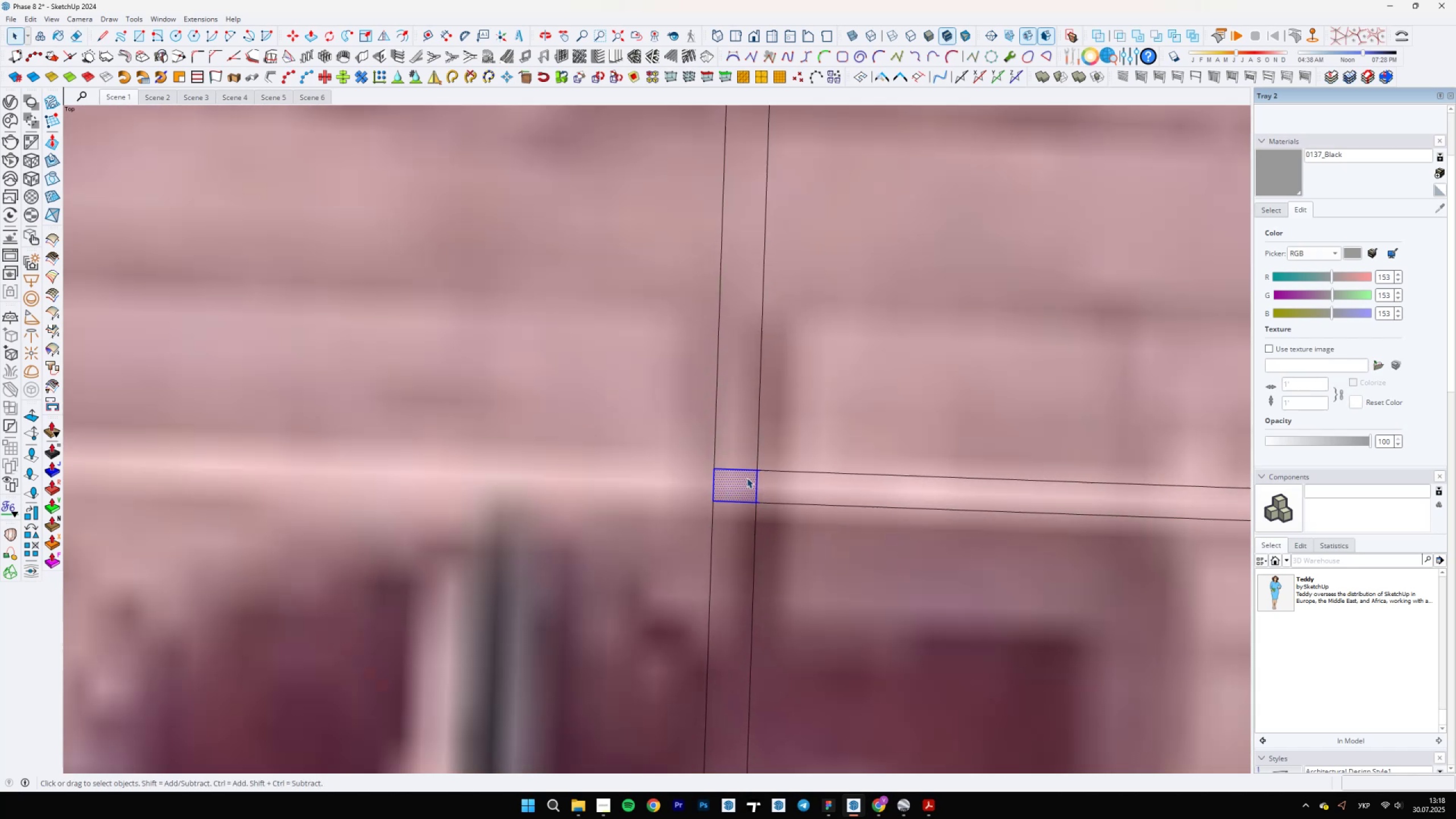 
hold_key(key=ControlLeft, duration=5.73)
hold_key(key=ShiftLeft, duration=1.53)
left_click_drag(start_coordinate=[772, 478], to_coordinate=[668, 478])
 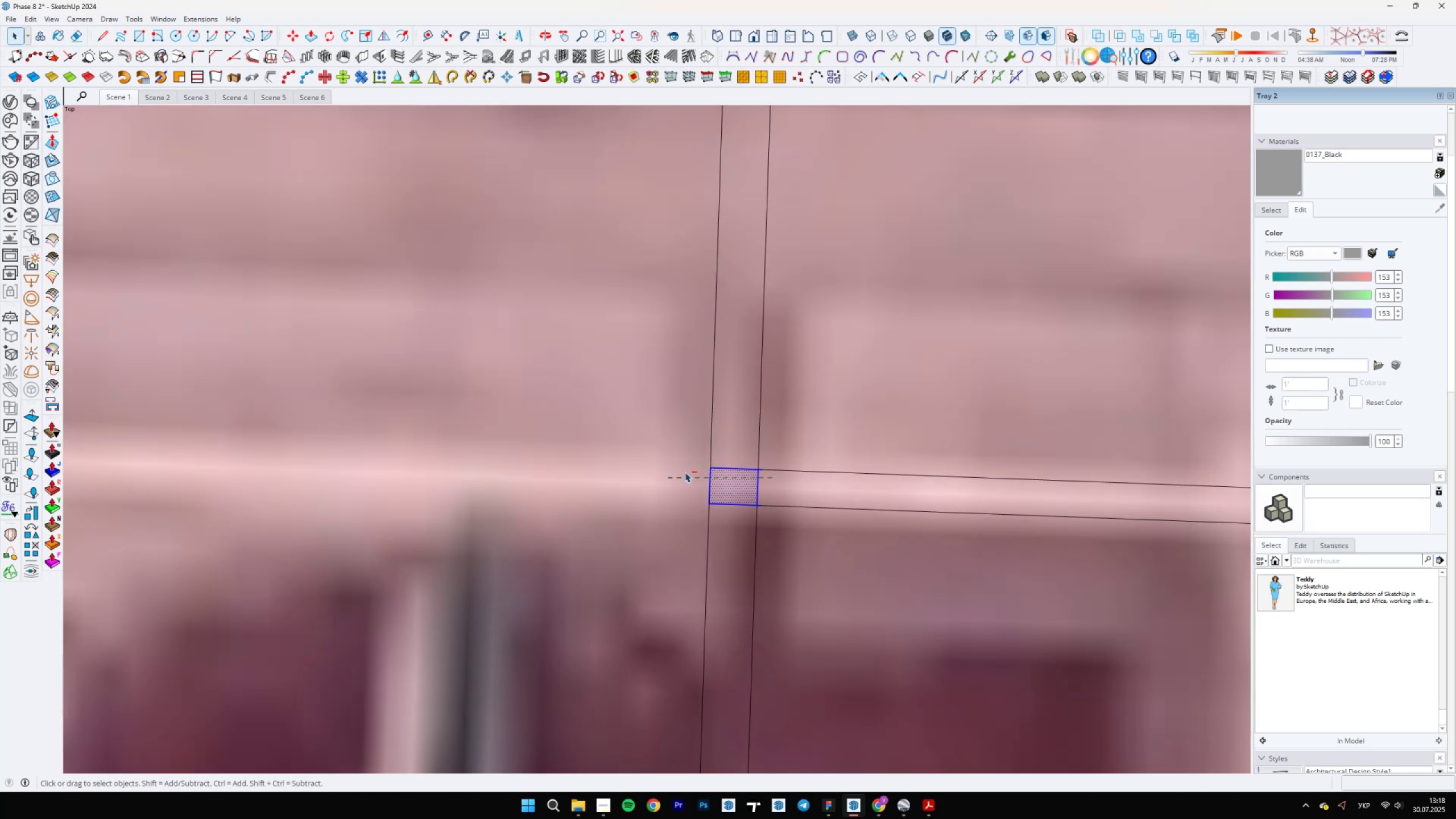 
scroll: coordinate [800, 478], scroll_direction: up, amount: 10.0
 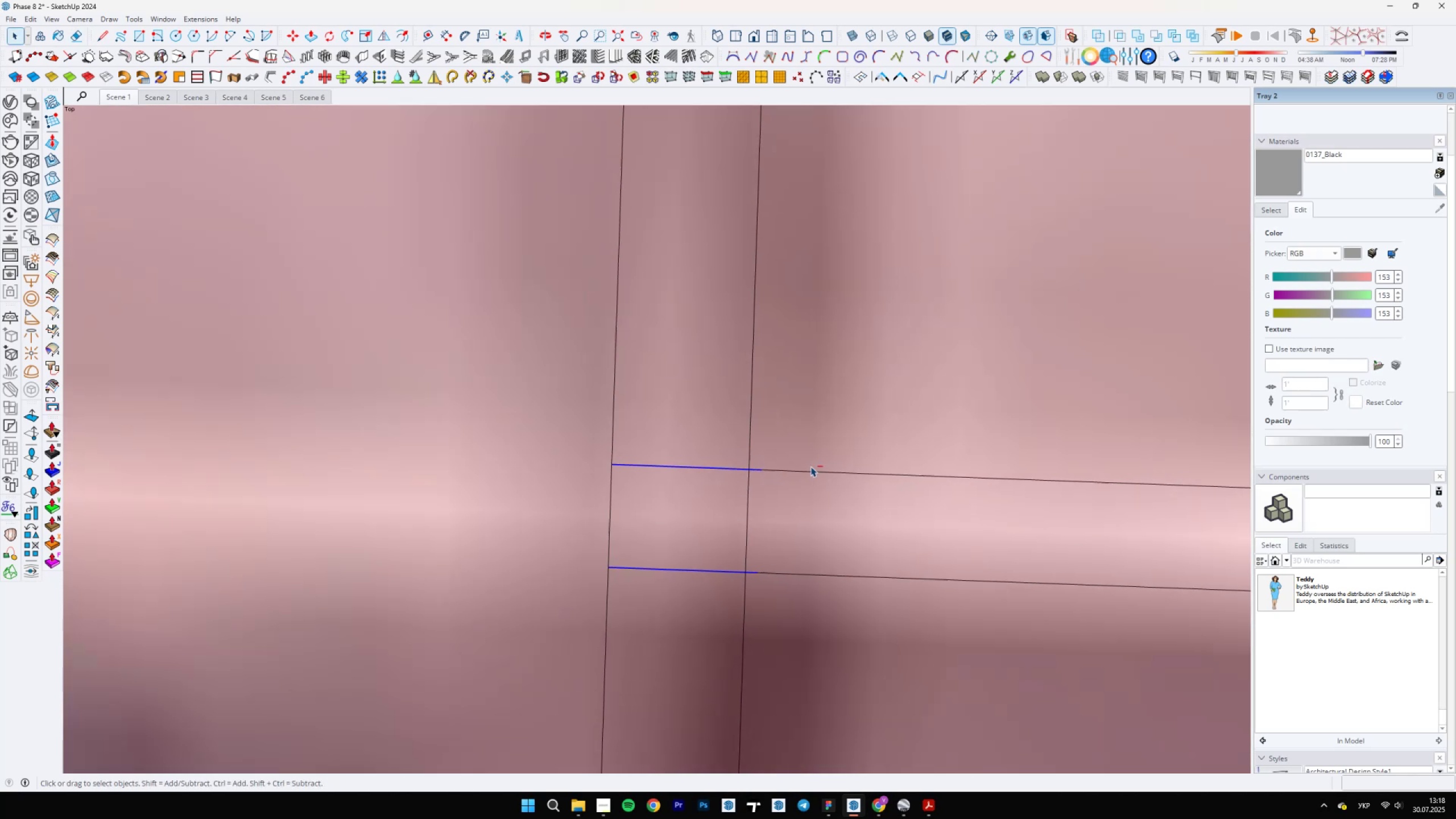 
left_click_drag(start_coordinate=[814, 445], to_coordinate=[754, 578])
 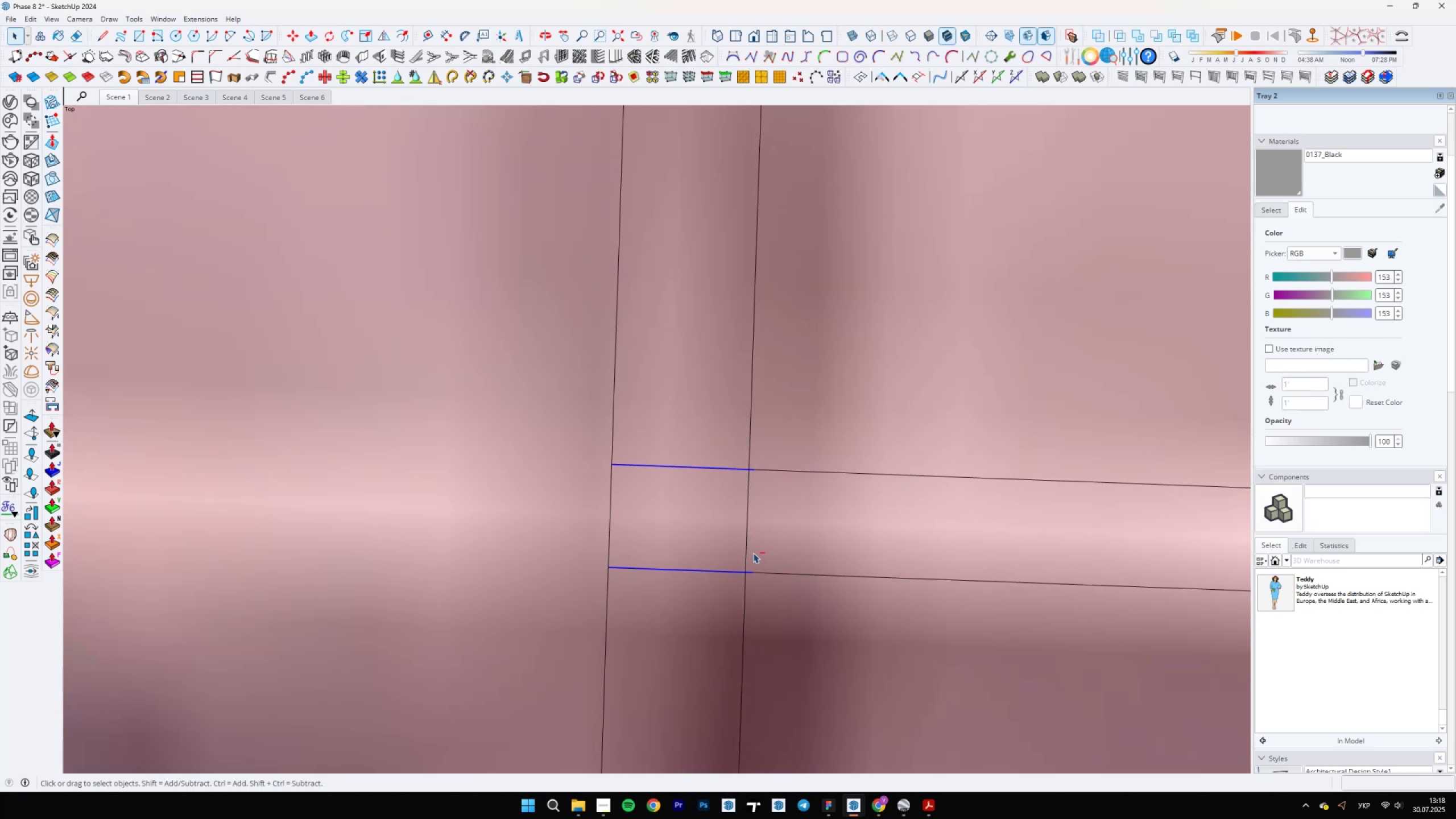 
hold_key(key=ShiftLeft, duration=1.53)
scroll: coordinate [751, 572], scroll_direction: up, amount: 9.0
 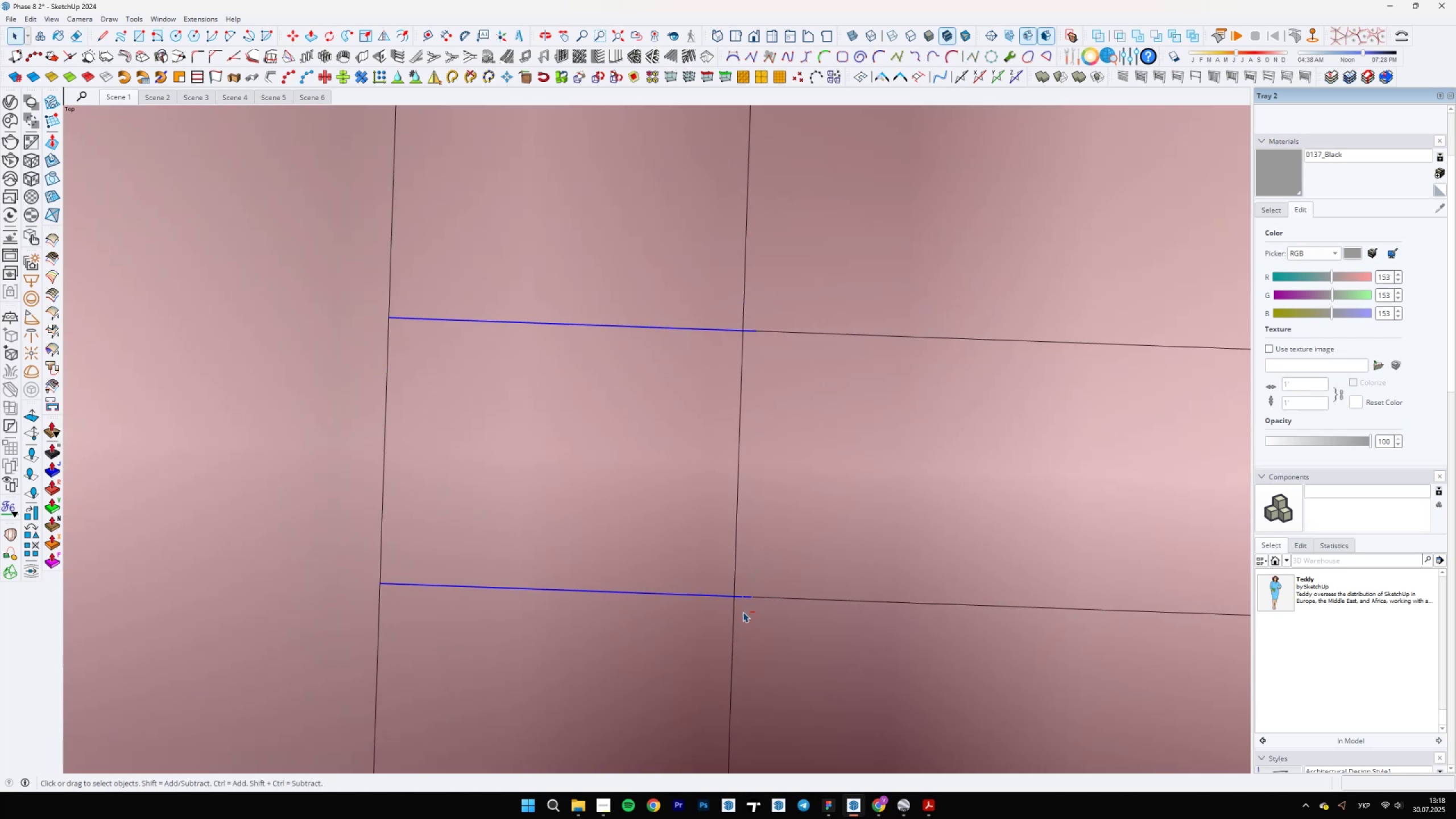 
hold_key(key=ShiftLeft, duration=1.51)
left_click_drag(start_coordinate=[752, 575], to_coordinate=[742, 612])
 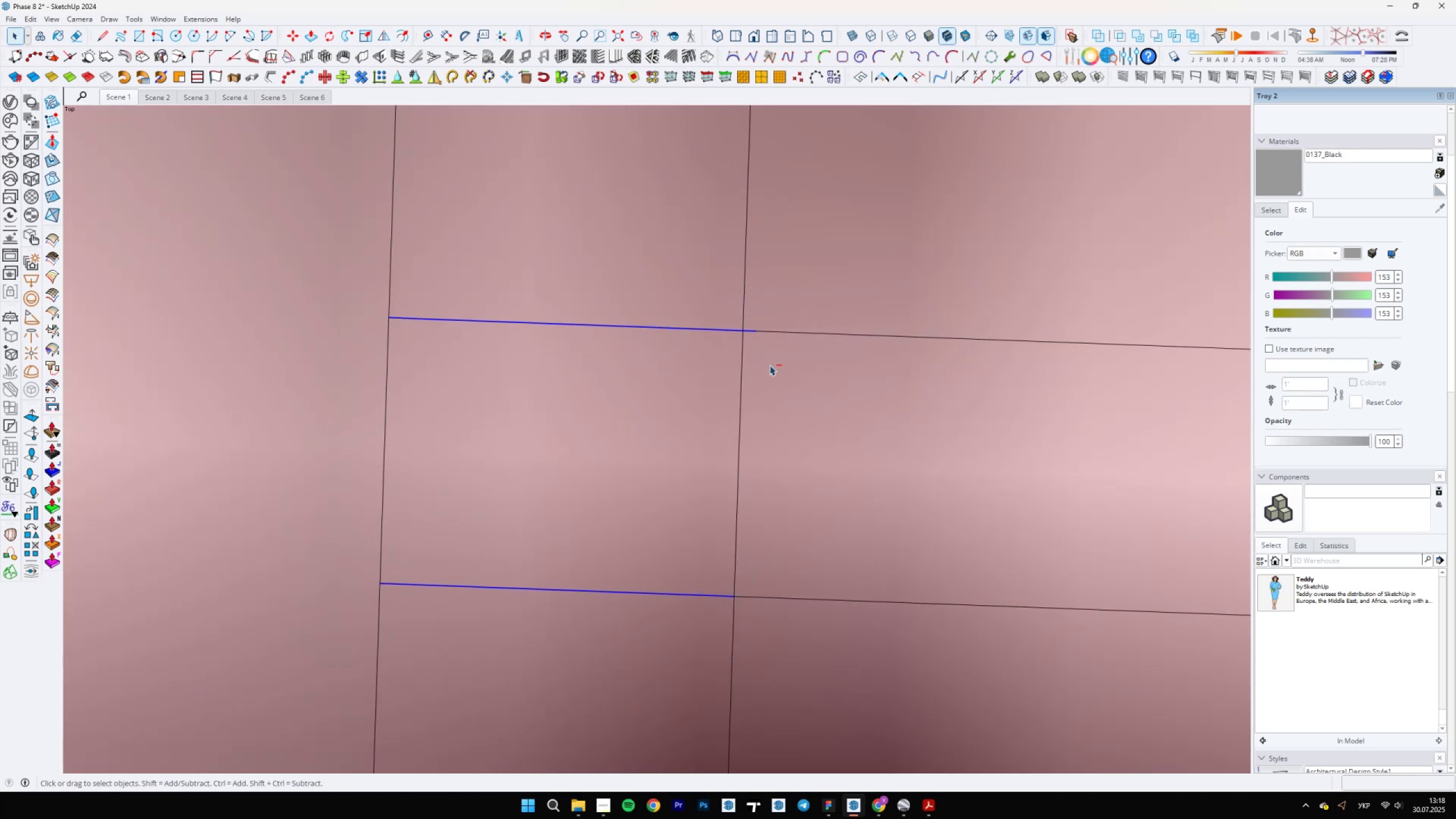 
left_click_drag(start_coordinate=[764, 325], to_coordinate=[750, 341])
 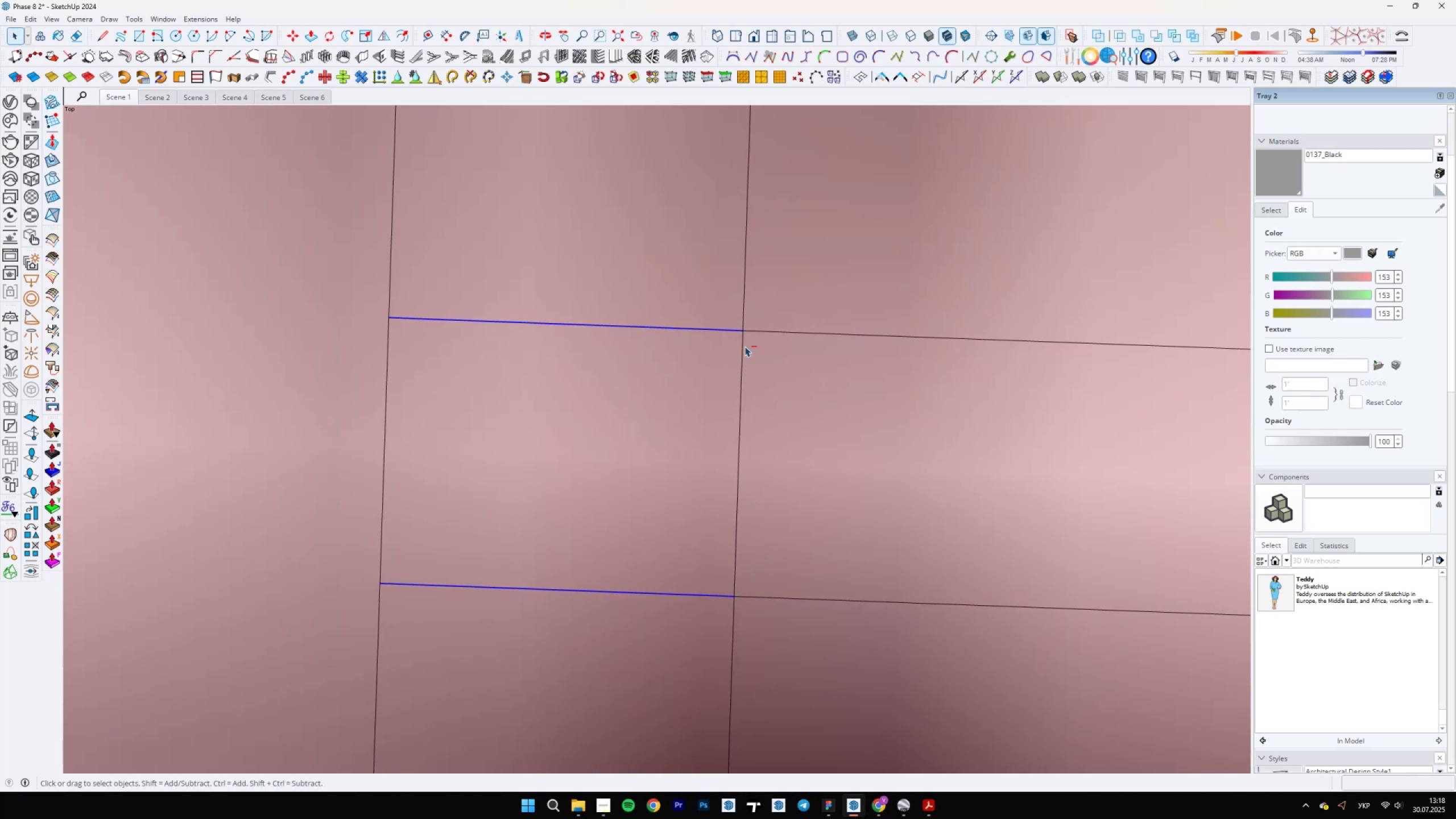 
hold_key(key=ShiftLeft, duration=1.19)
scroll: coordinate [673, 573], scroll_direction: down, amount: 23.0
 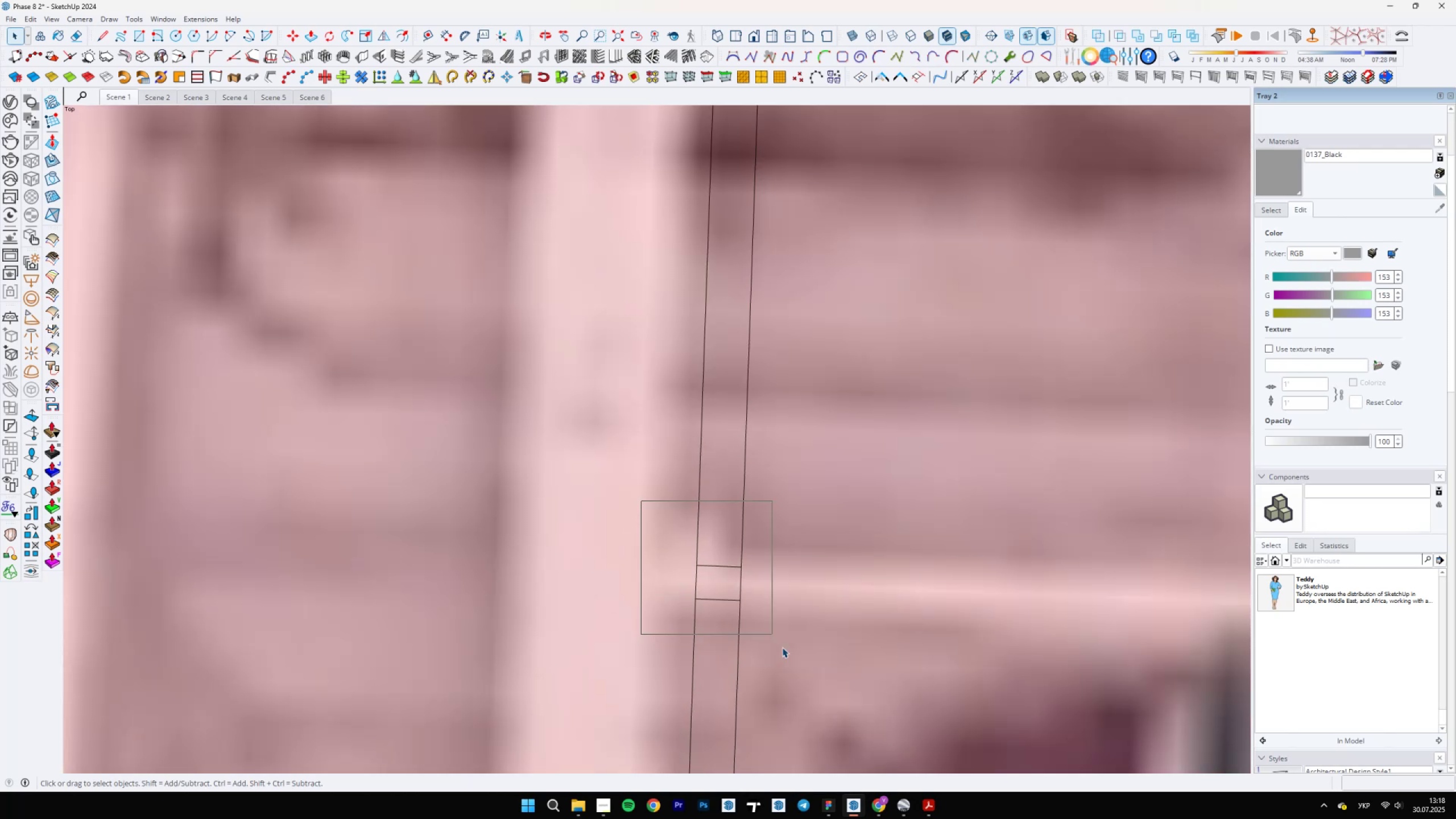 
key(Delete)
 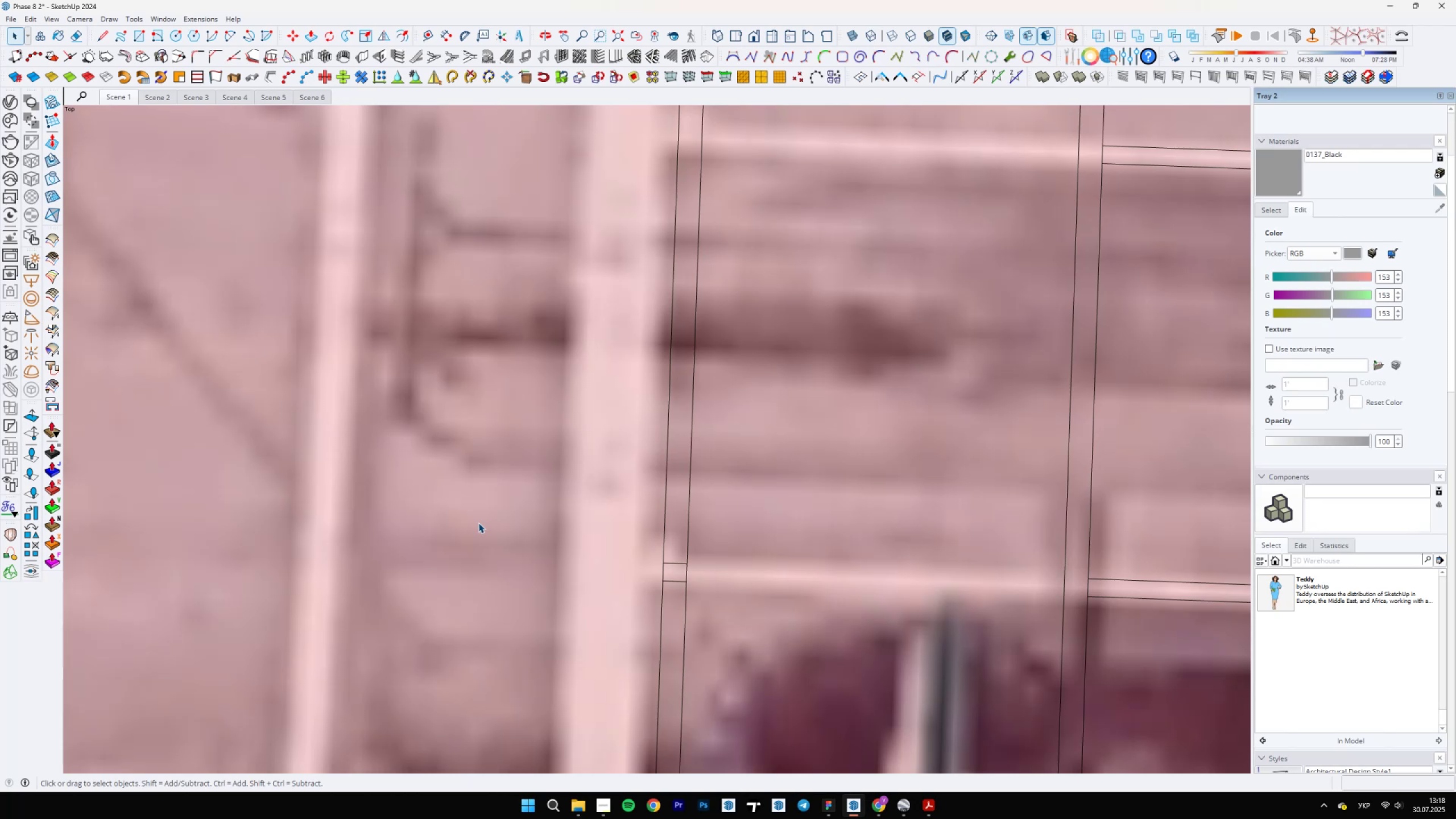 
left_click_drag(start_coordinate=[642, 501], to_coordinate=[796, 668])
 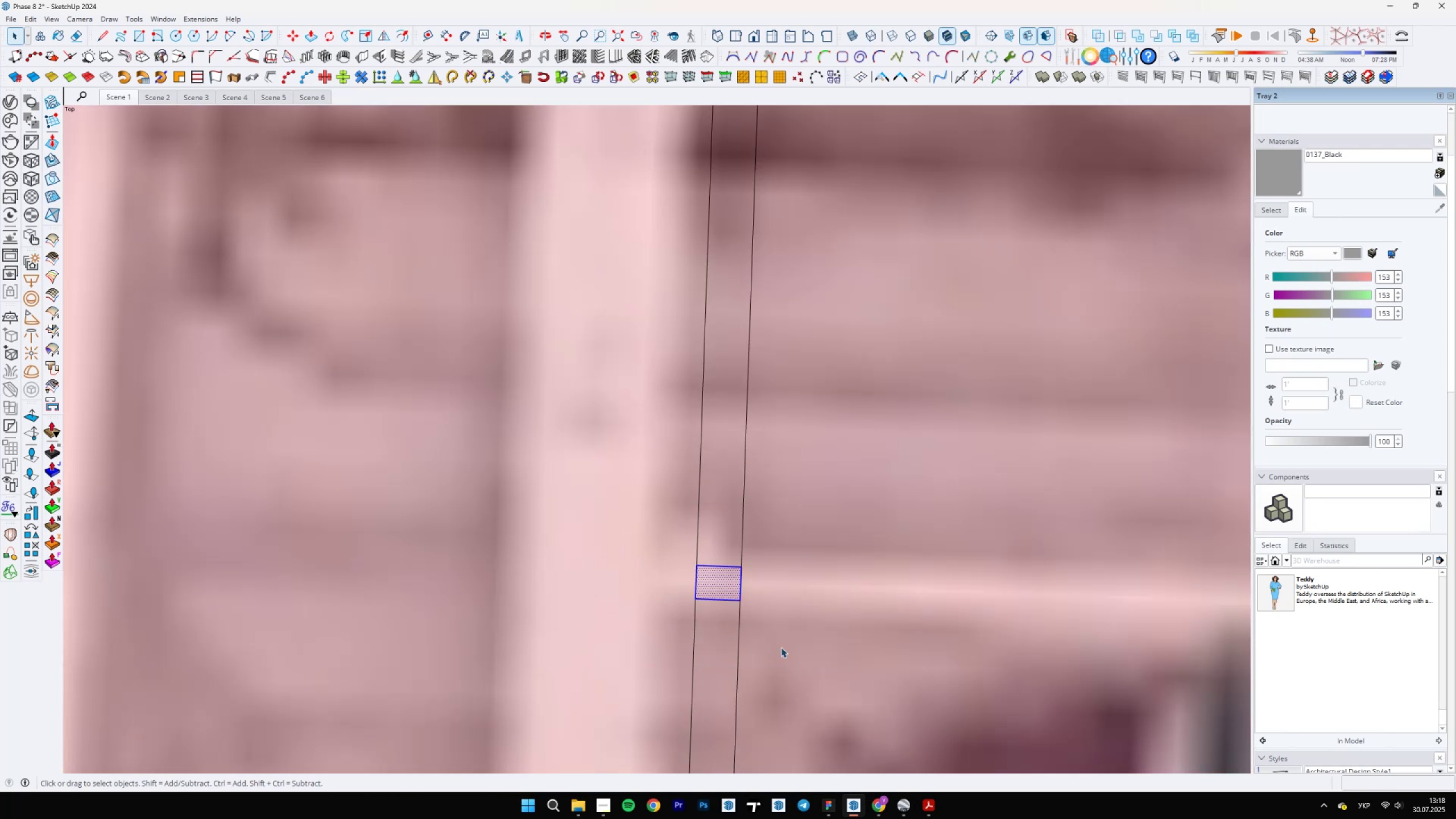 
scroll: coordinate [723, 582], scroll_direction: up, amount: 4.0
 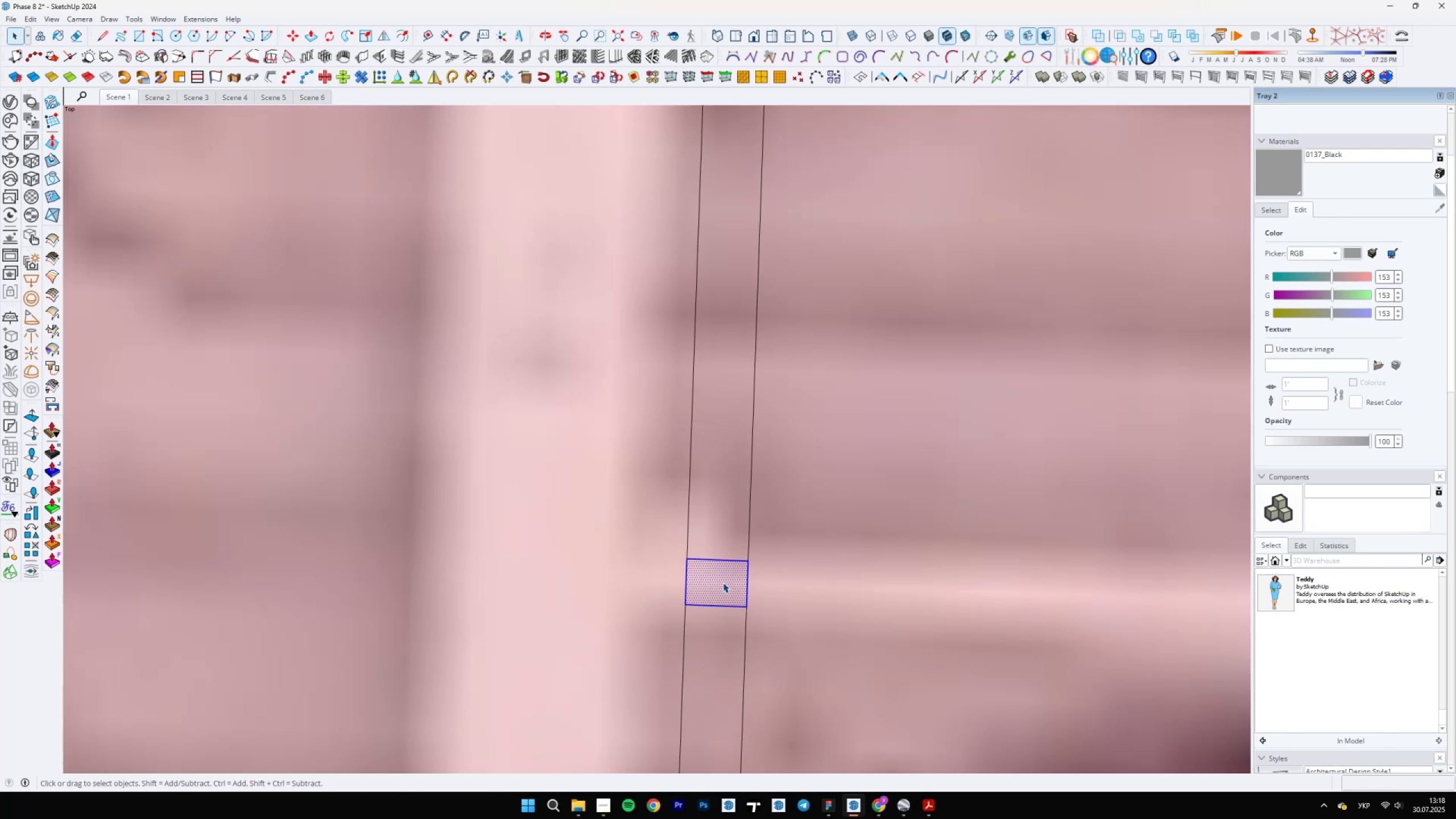 
hold_key(key=ControlLeft, duration=1.16)
hold_key(key=ShiftLeft, duration=1.17)
left_click_drag(start_coordinate=[769, 582], to_coordinate=[686, 588])
 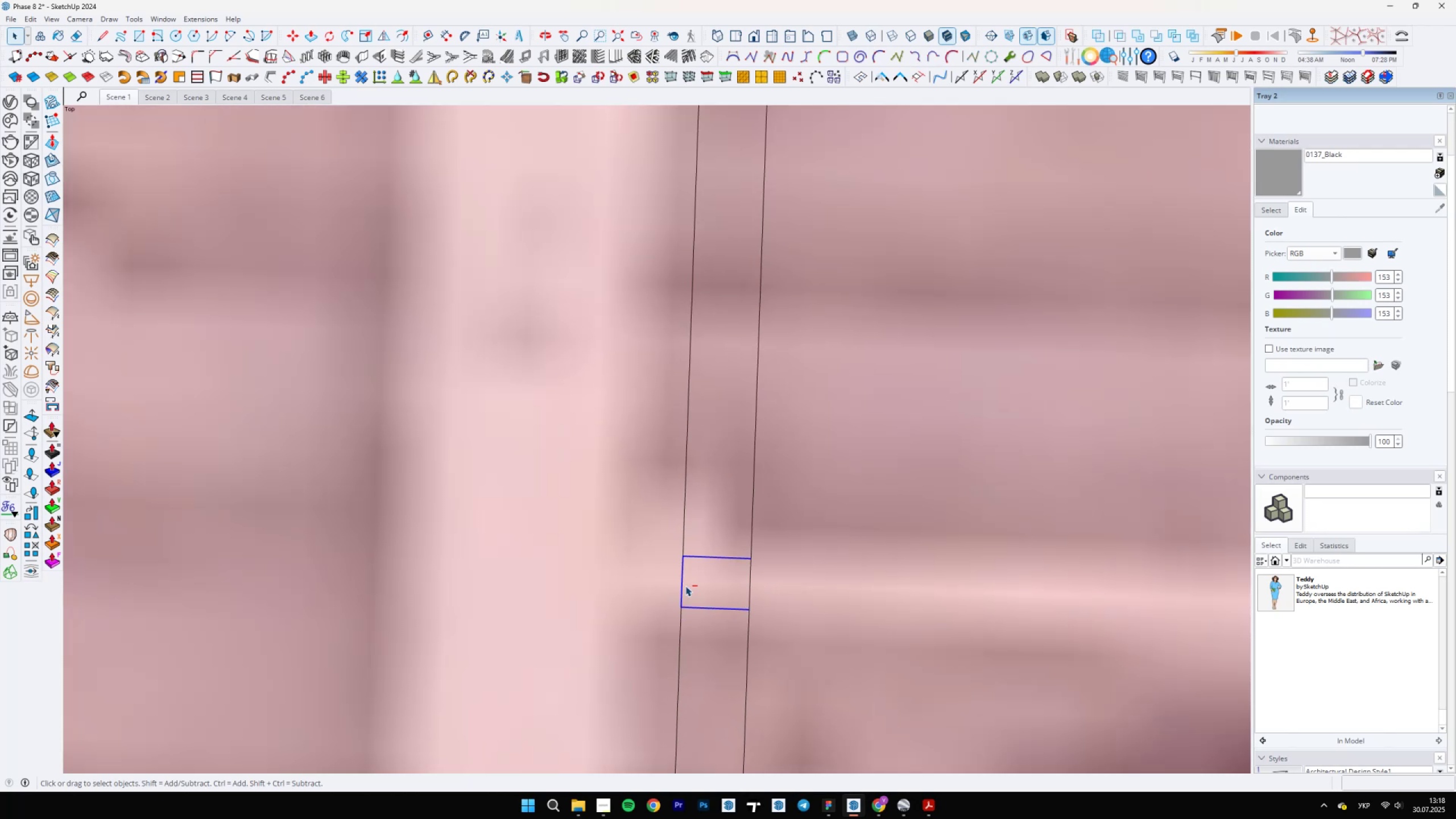 
left_click_drag(start_coordinate=[702, 578], to_coordinate=[661, 584])
 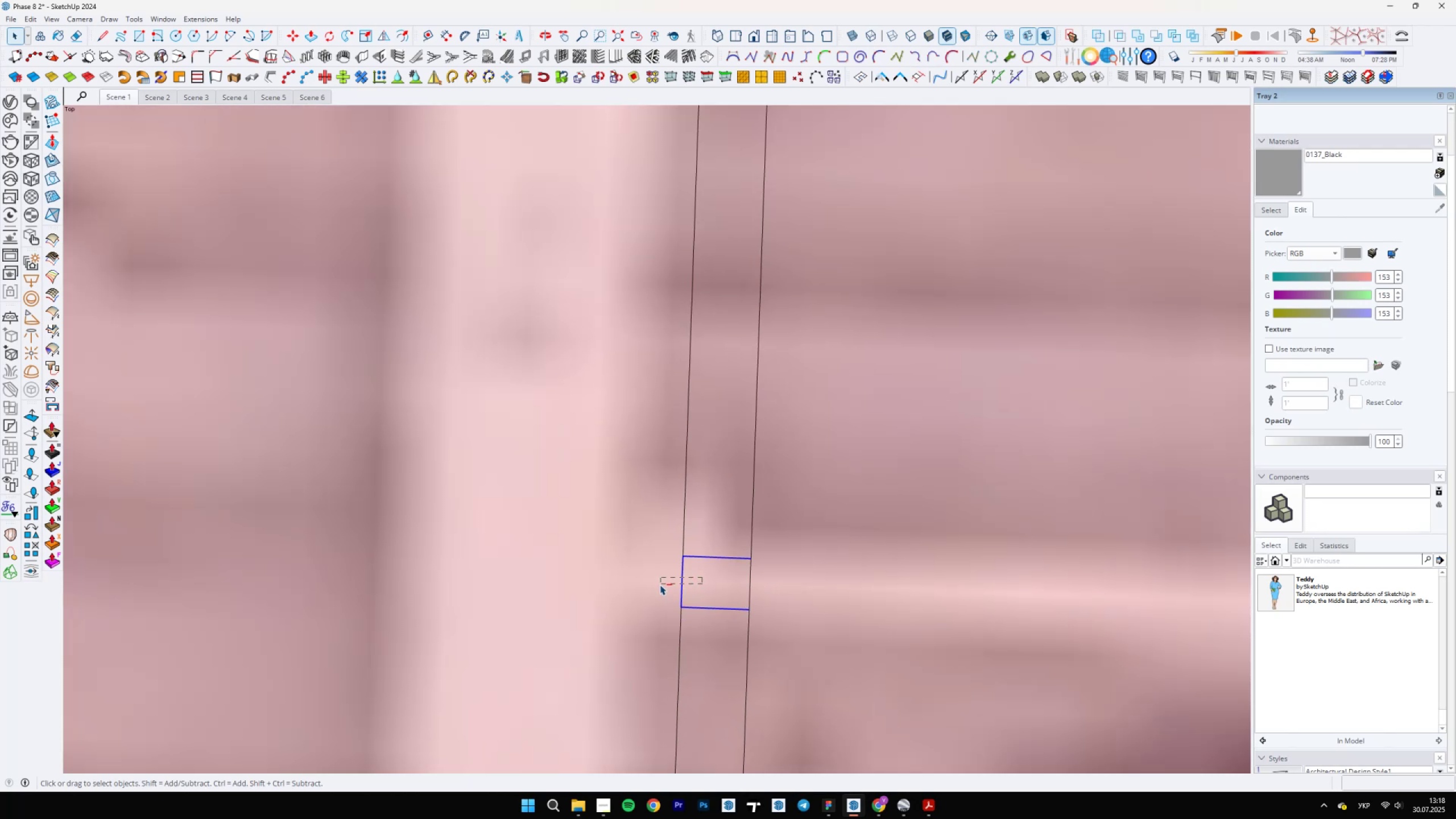 
scroll: coordinate [656, 557], scroll_direction: down, amount: 13.0
 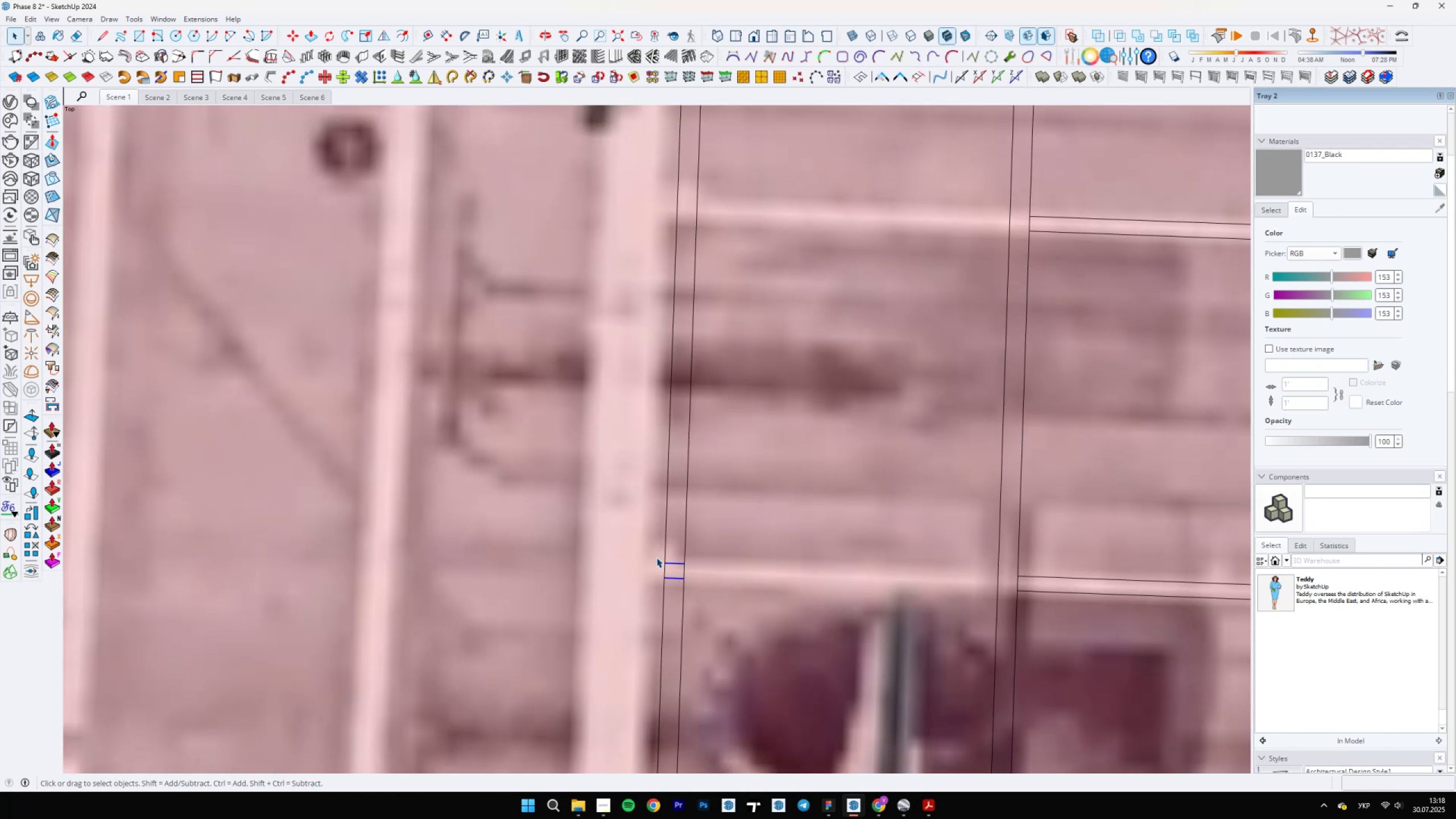 
key(Delete)
 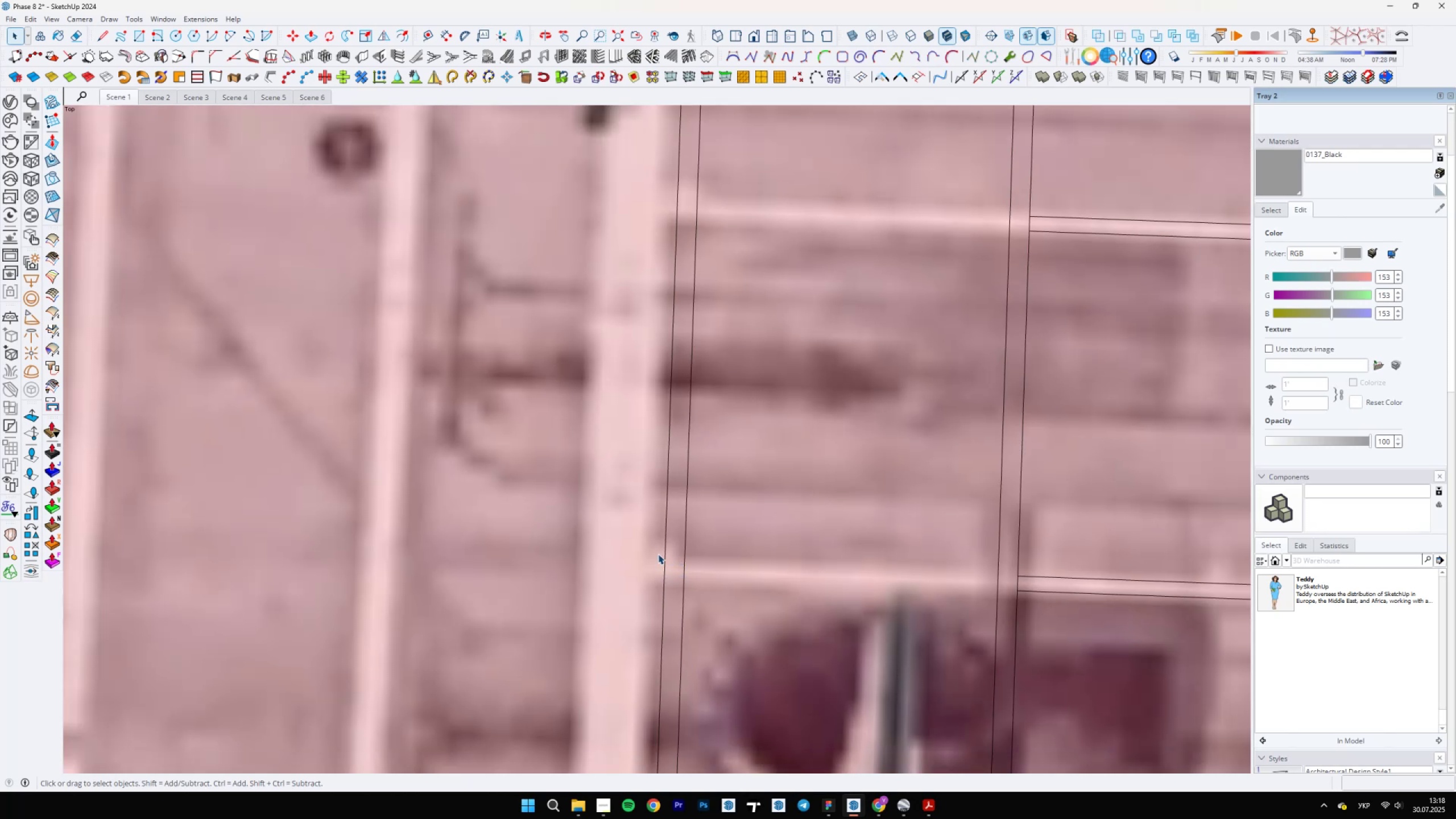 
scroll: coordinate [675, 568], scroll_direction: down, amount: 10.0
 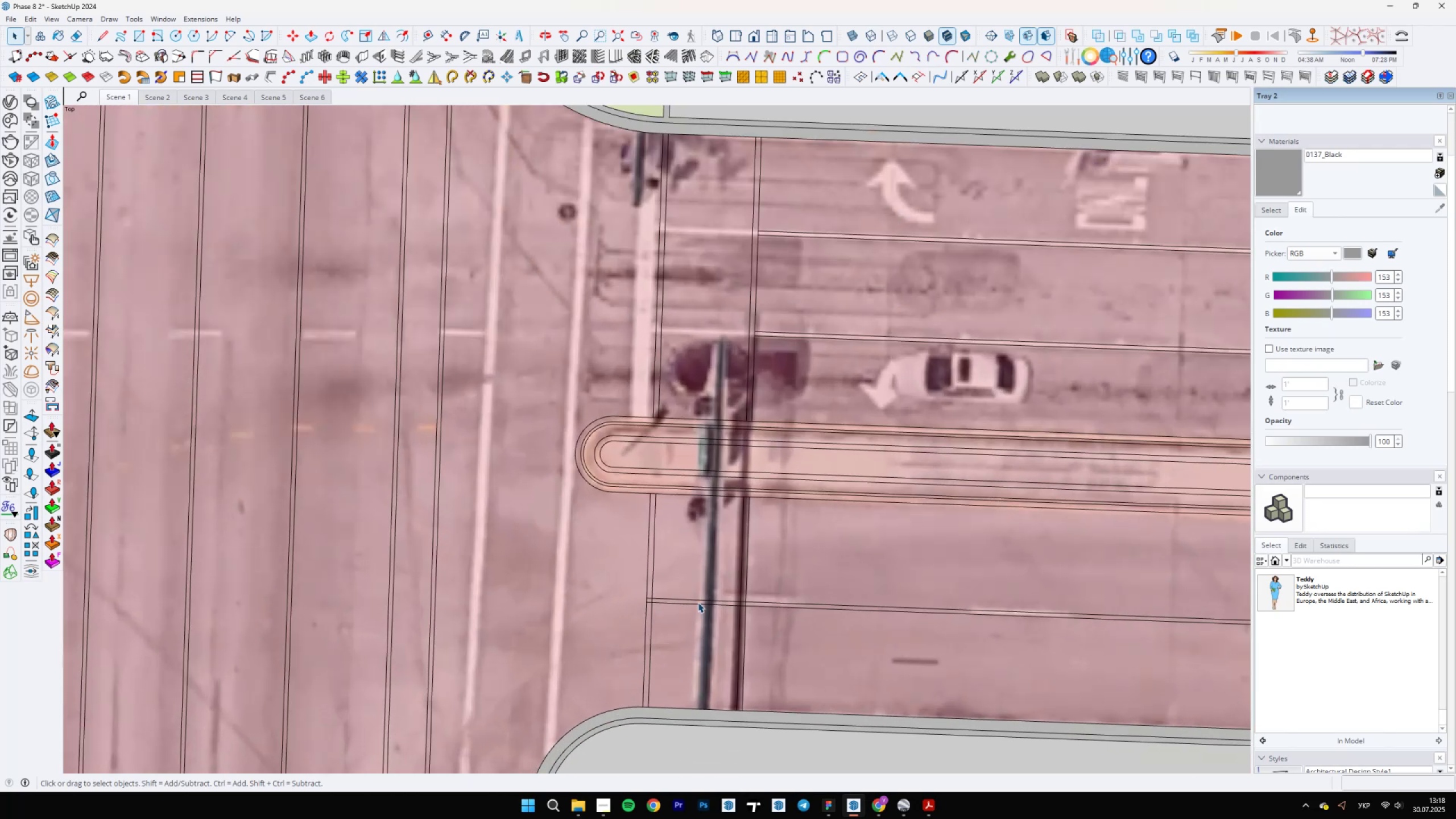 
key(E)
 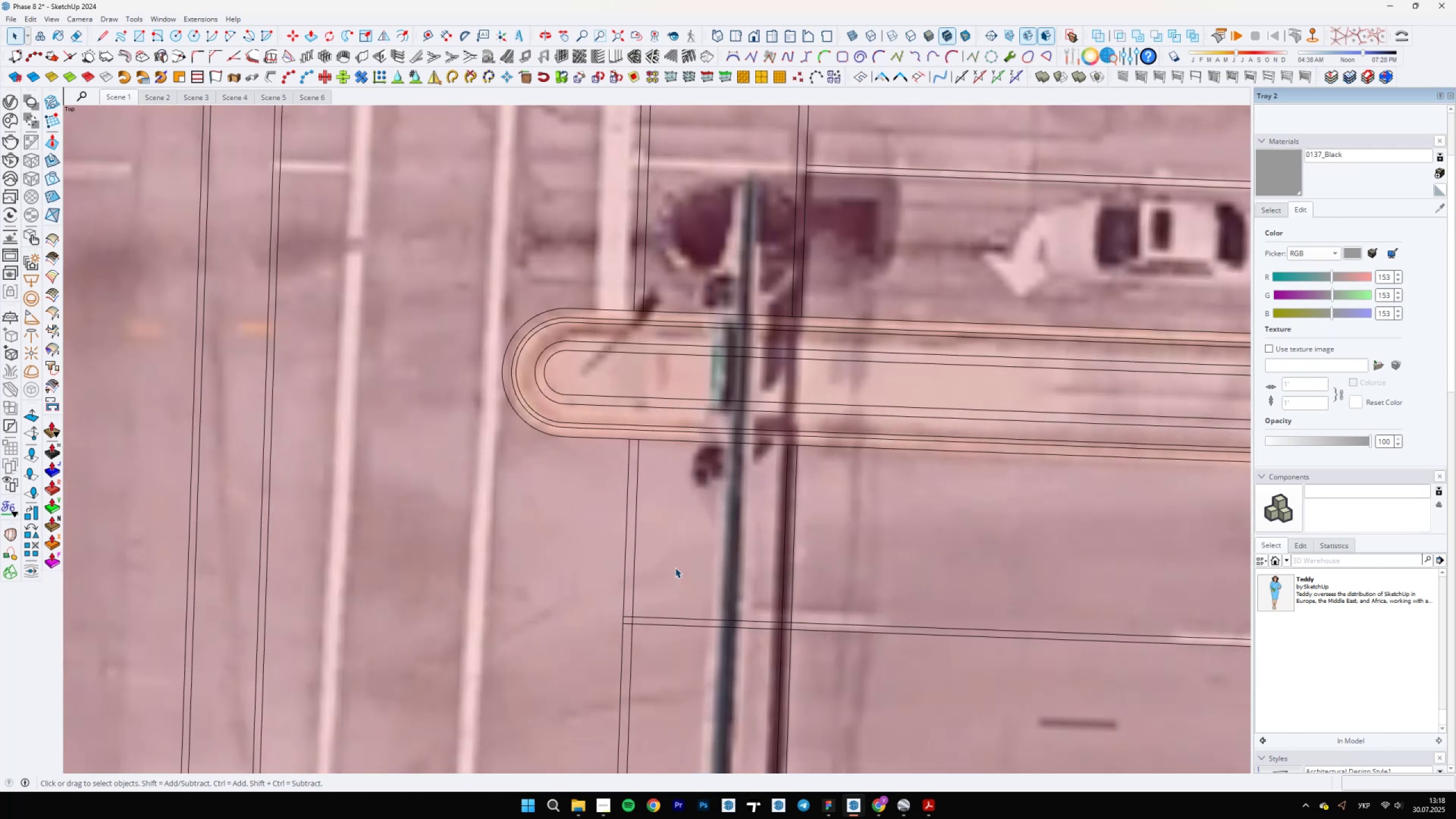 
left_click_drag(start_coordinate=[672, 592], to_coordinate=[663, 673])
 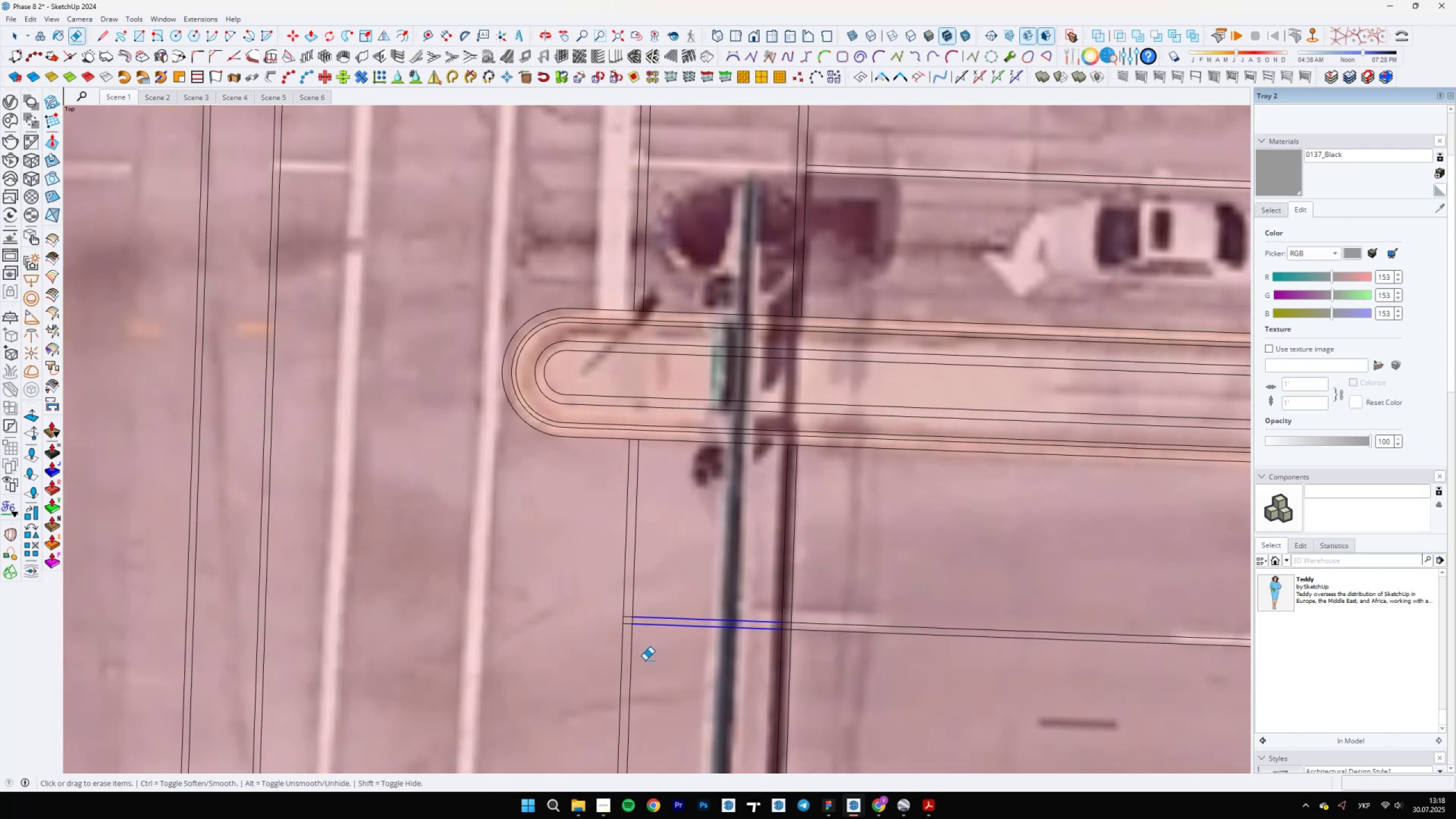 
scroll: coordinate [639, 609], scroll_direction: up, amount: 10.0
 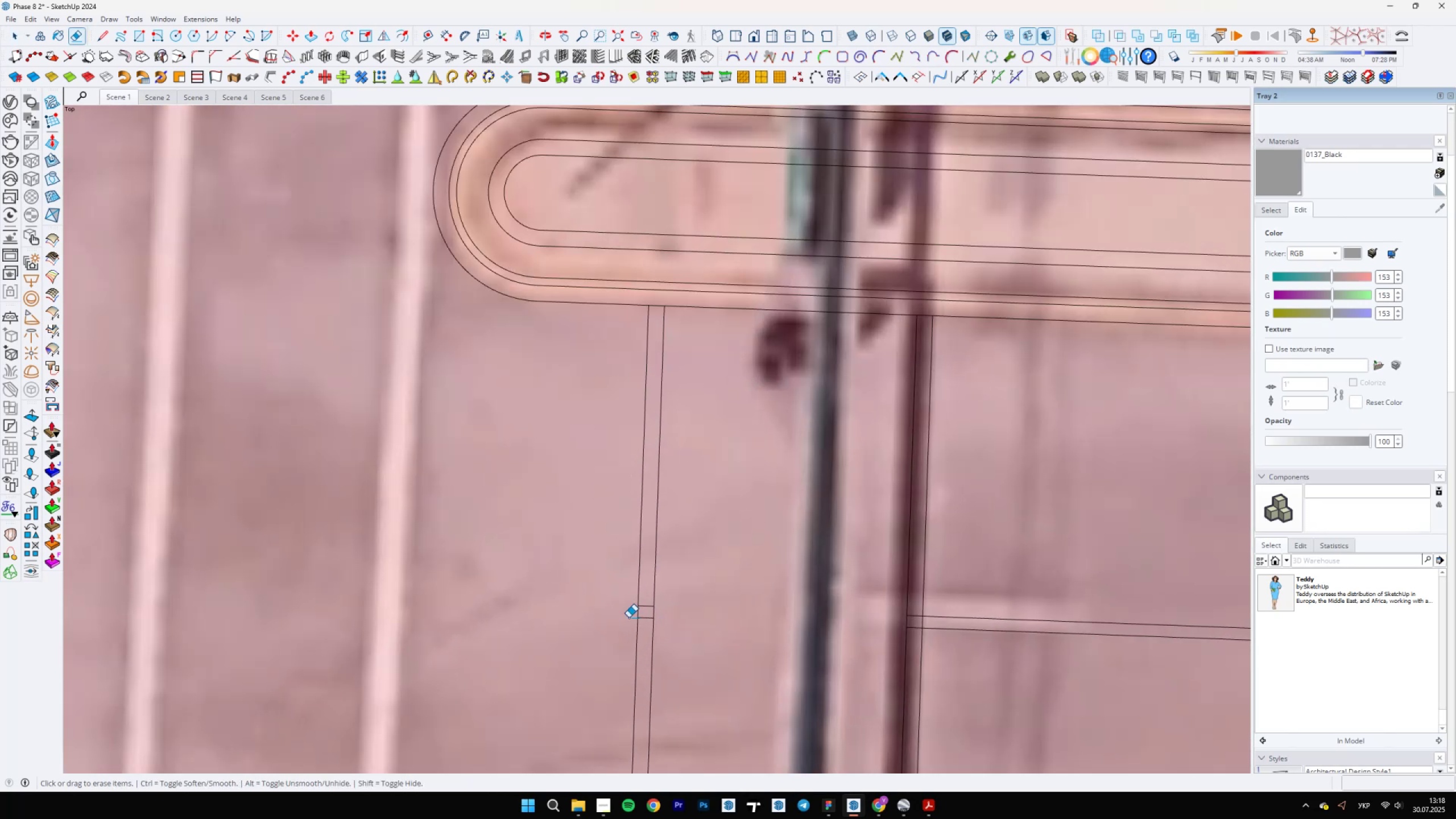 
left_click_drag(start_coordinate=[650, 601], to_coordinate=[647, 650])
 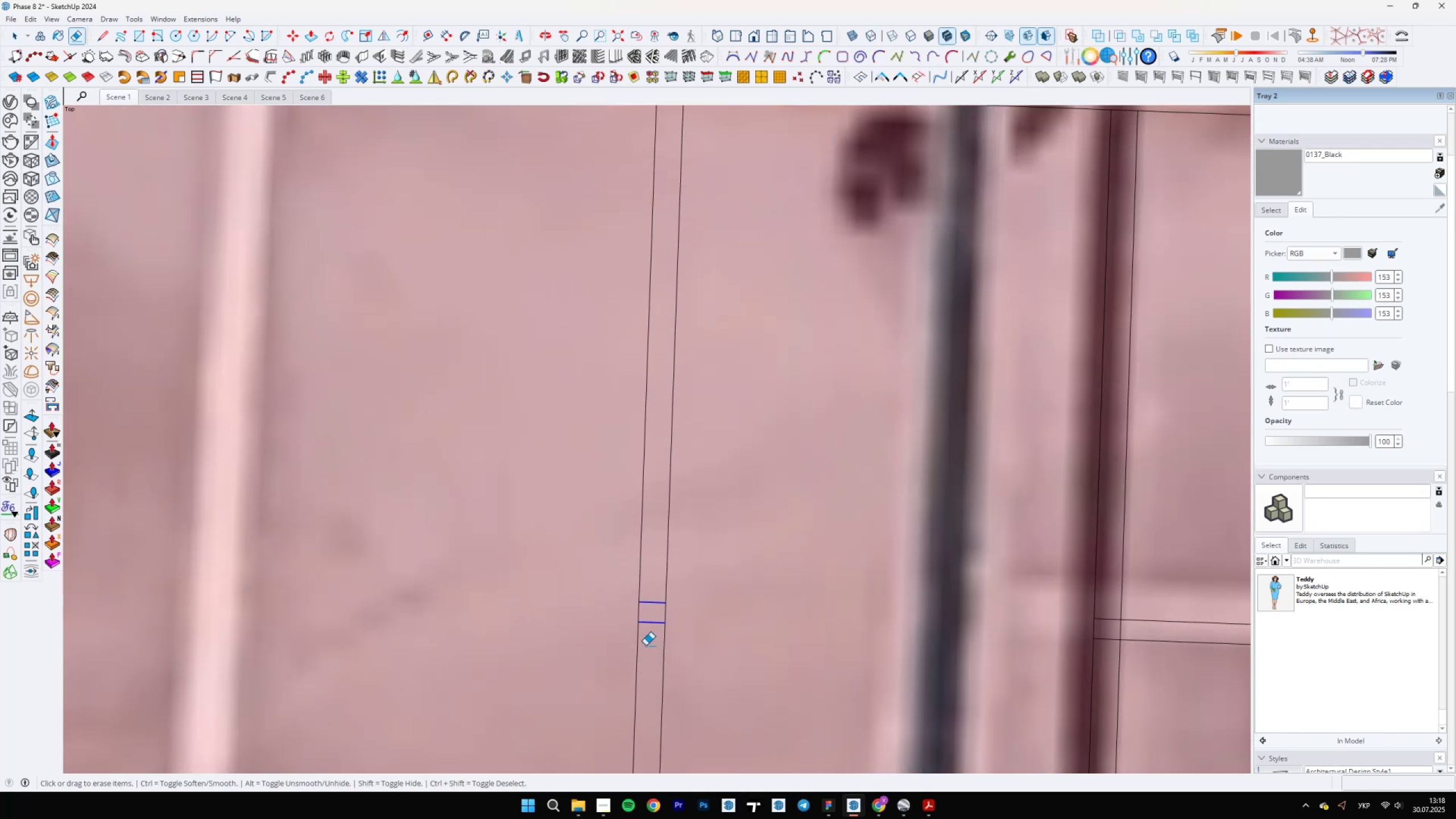 
scroll: coordinate [941, 595], scroll_direction: up, amount: 5.0
 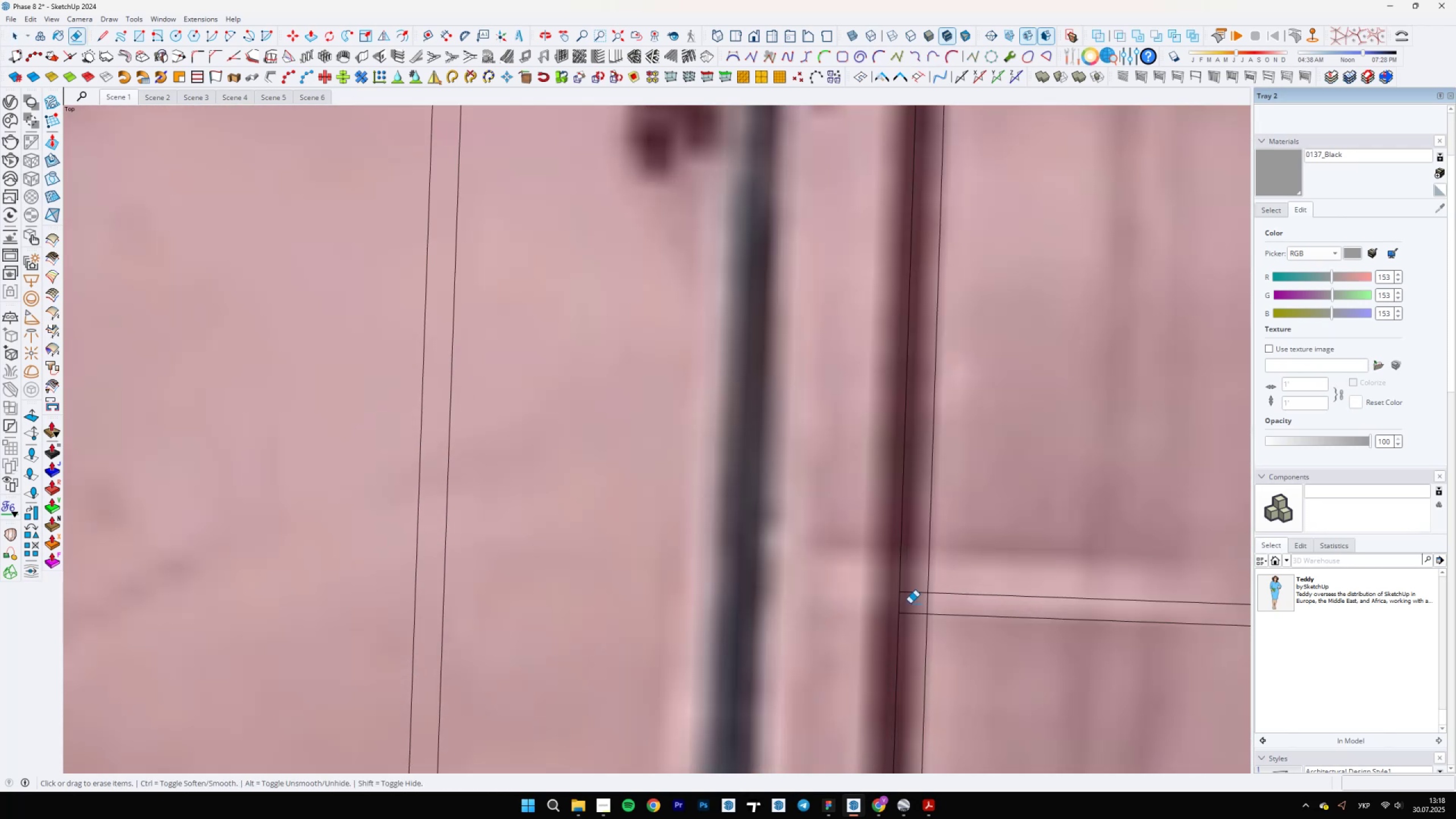 
left_click_drag(start_coordinate=[907, 574], to_coordinate=[897, 665])
 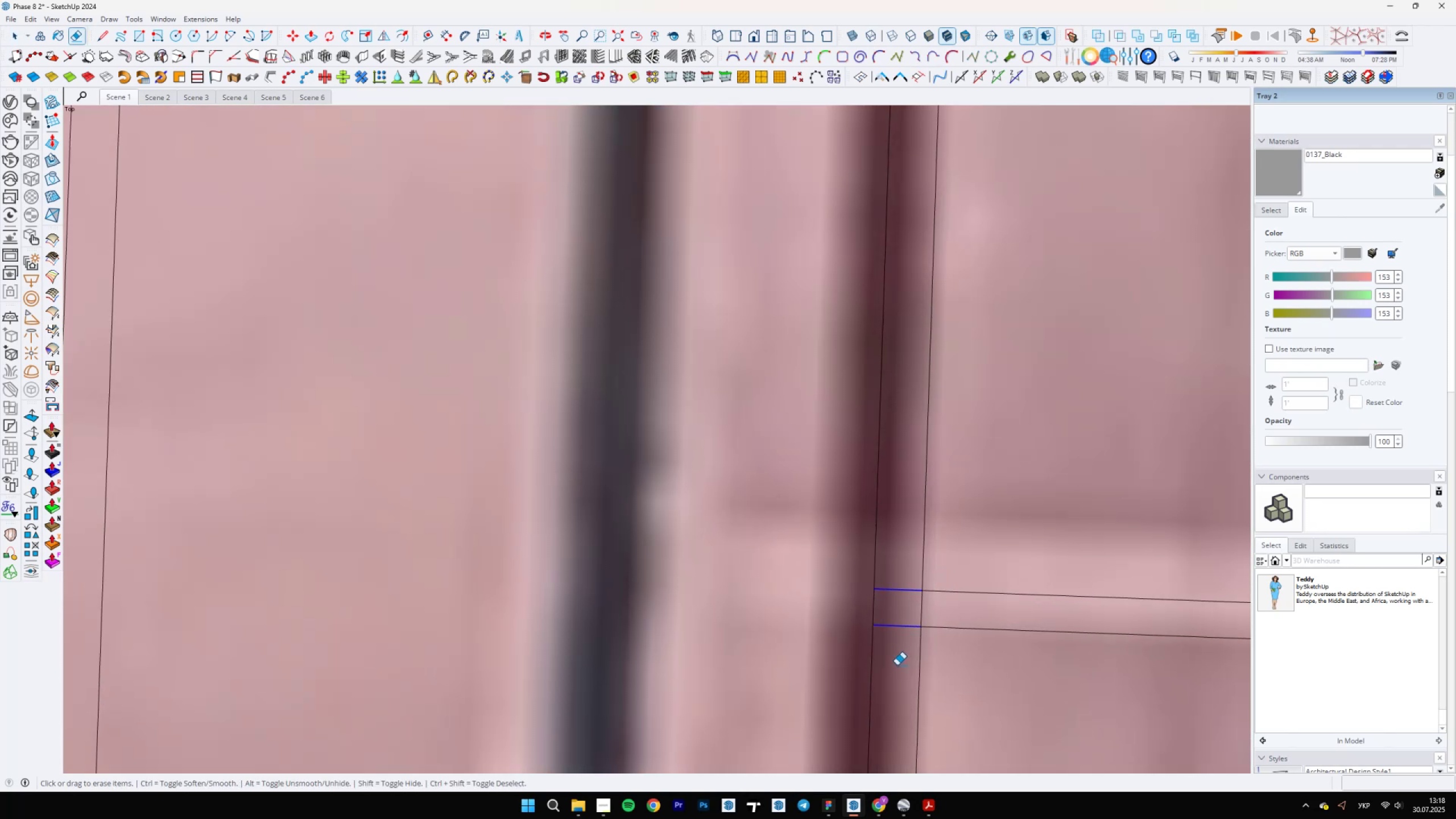 
scroll: coordinate [721, 600], scroll_direction: down, amount: 29.0
 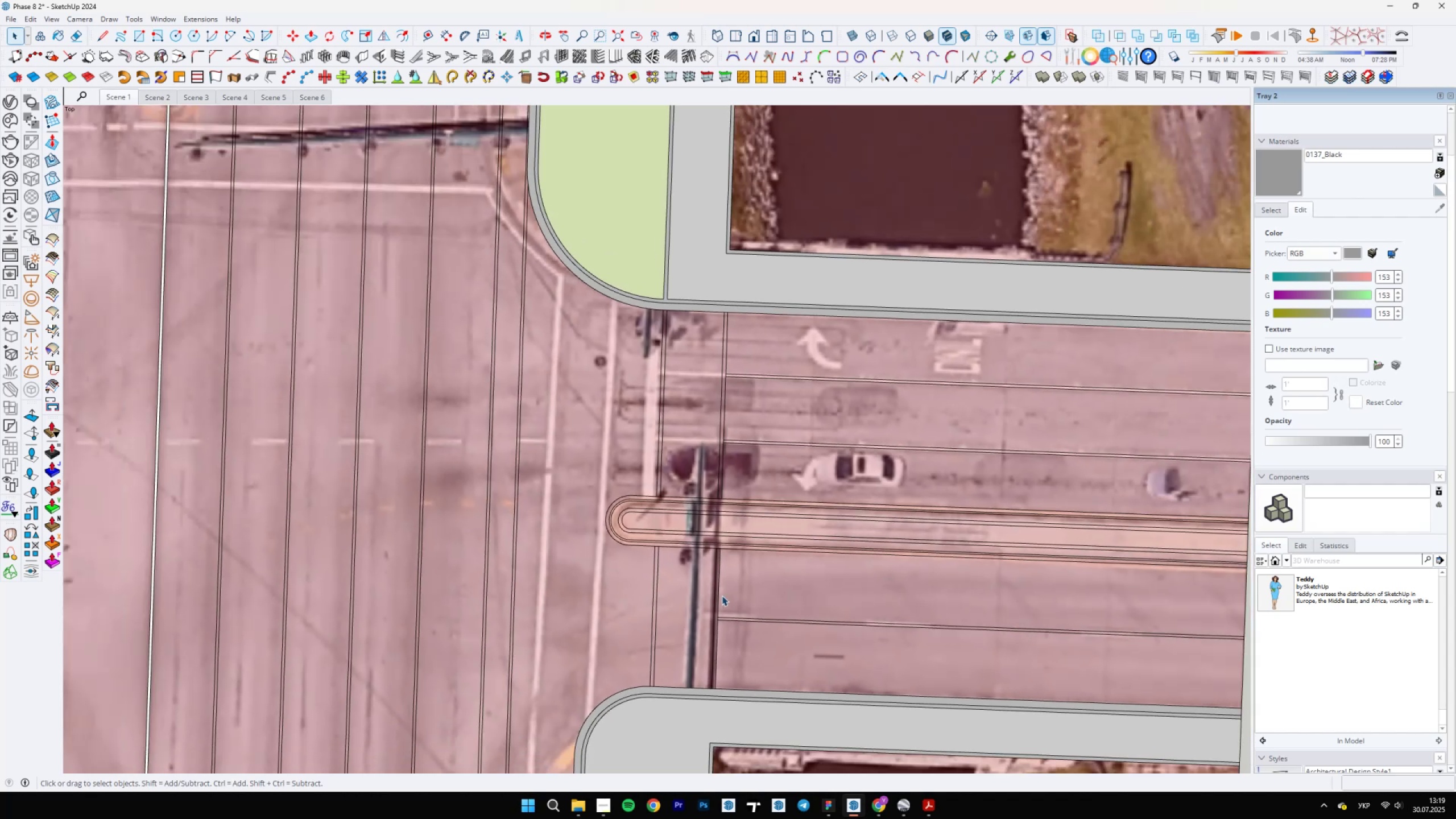 
key(Space)
 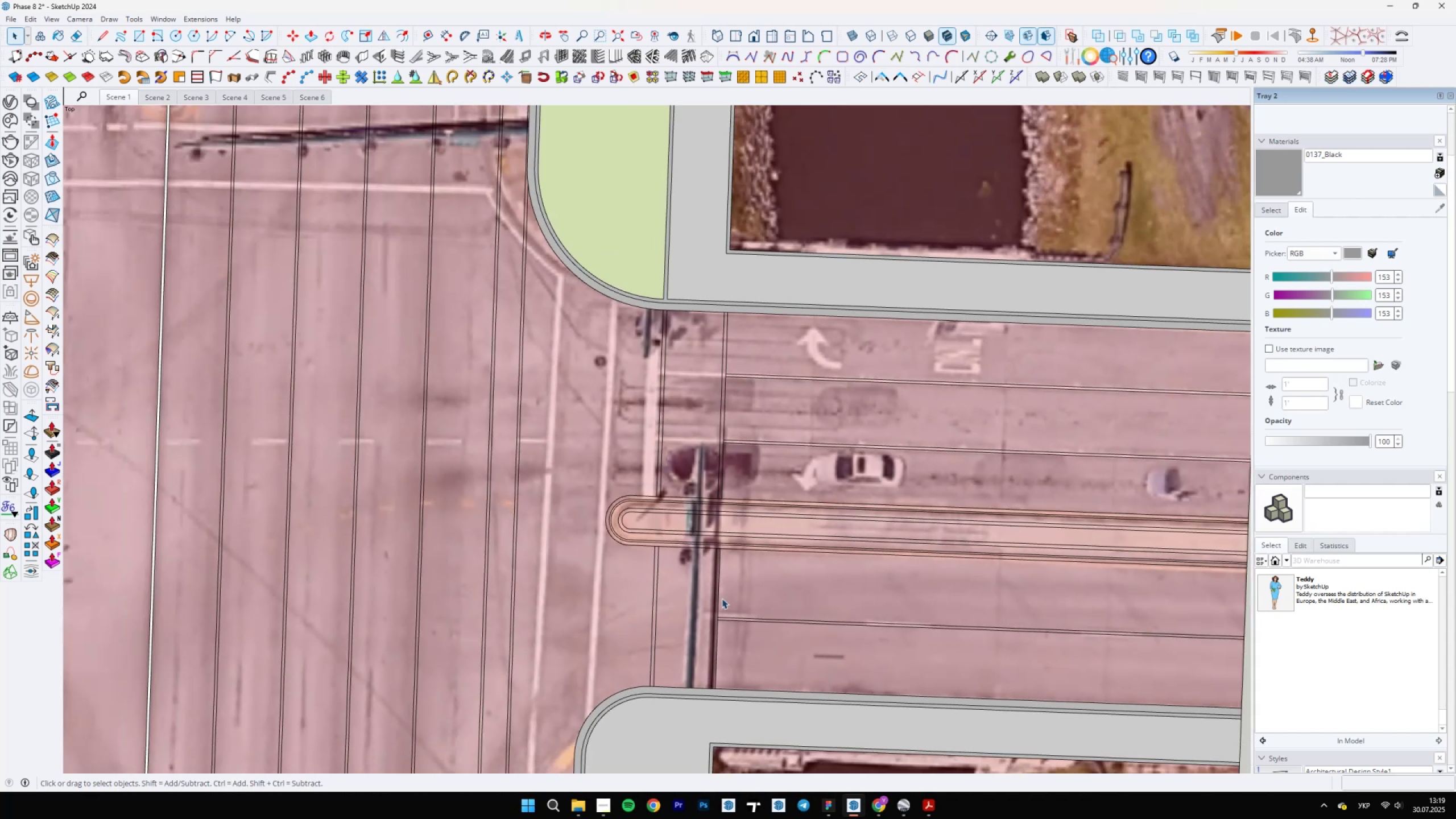 
scroll: coordinate [672, 610], scroll_direction: down, amount: 10.0
 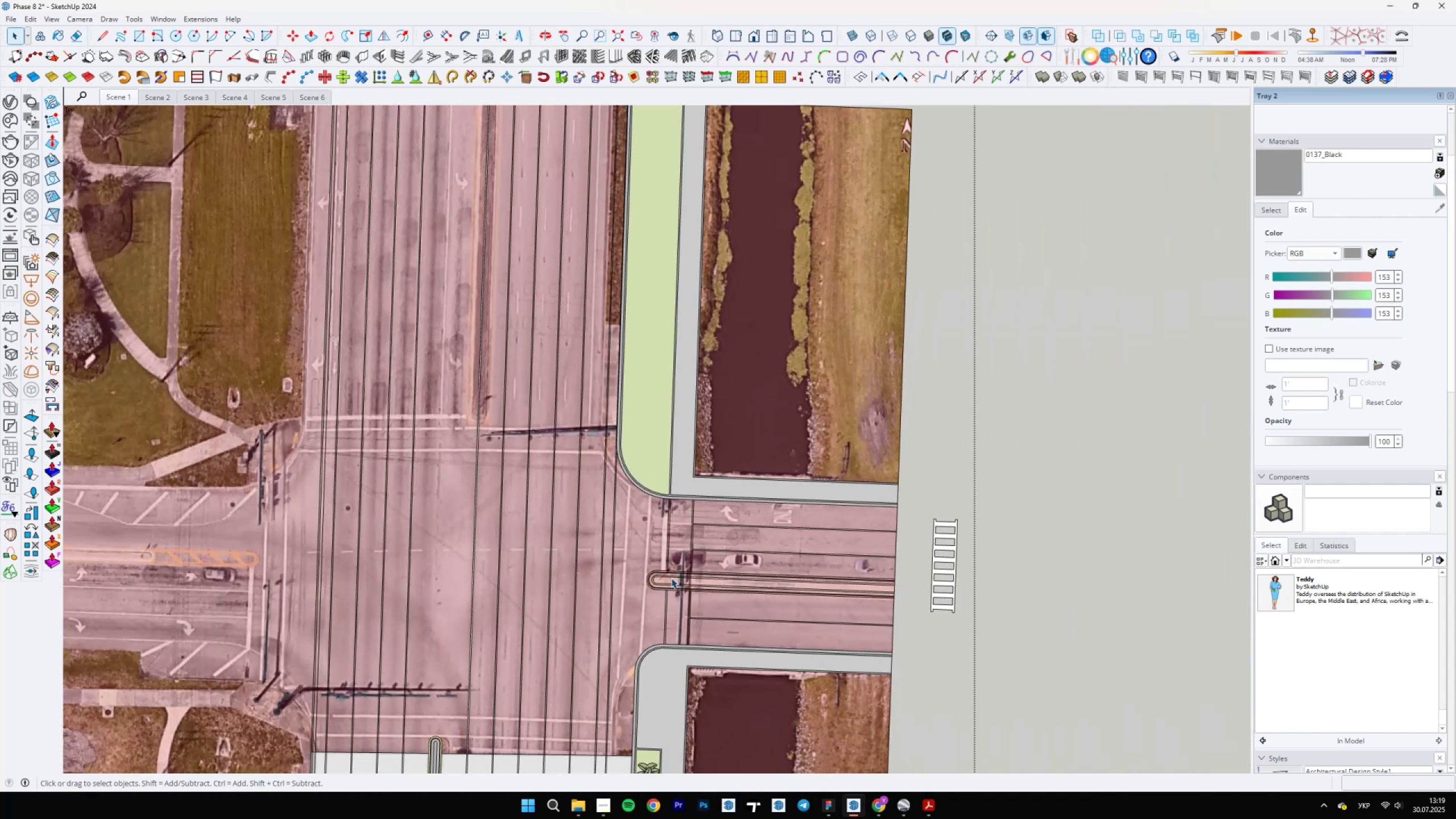 
scroll: coordinate [682, 610], scroll_direction: up, amount: 12.0
 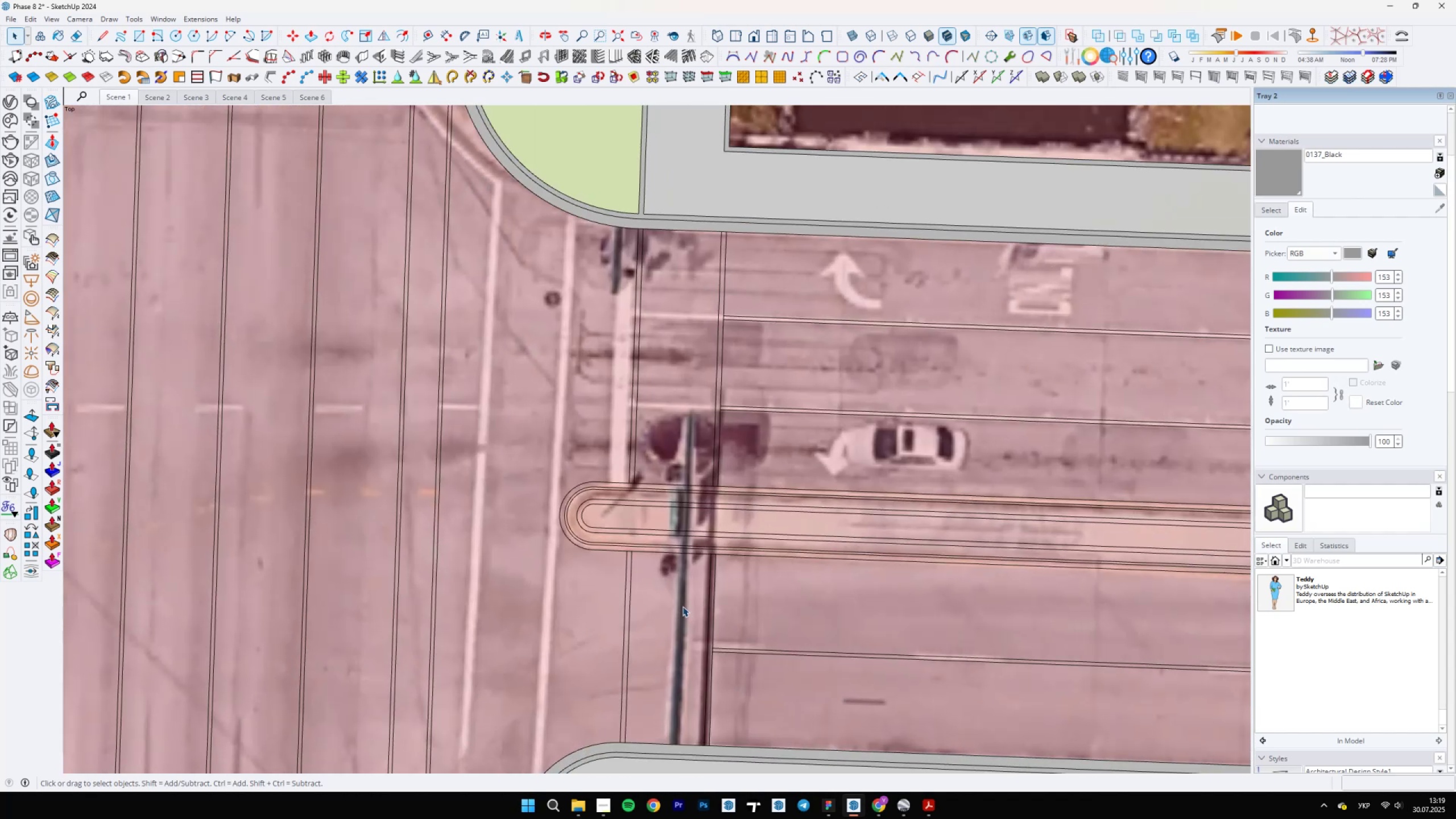 
scroll: coordinate [609, 502], scroll_direction: down, amount: 7.0
 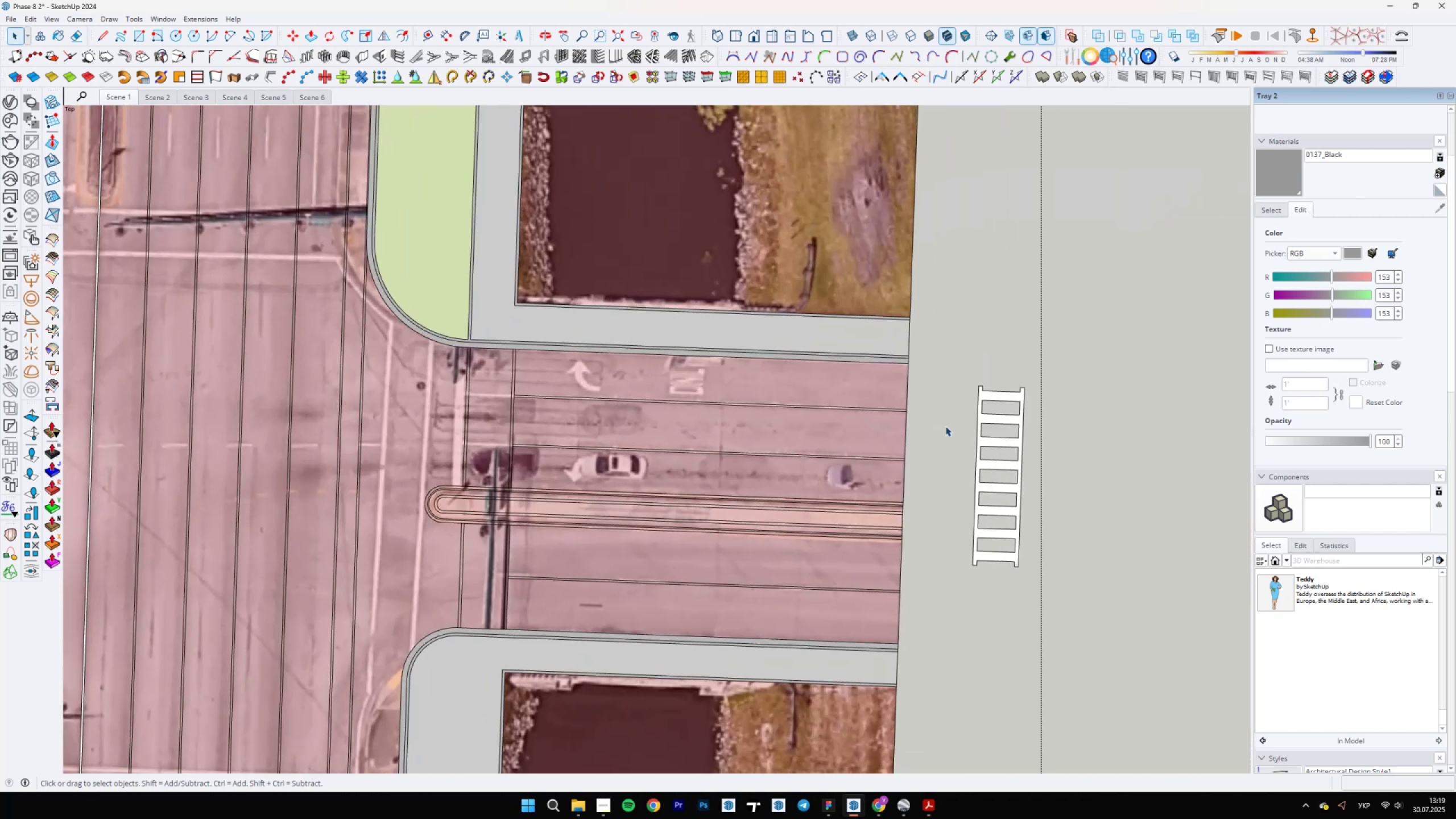 
left_click([975, 451])
 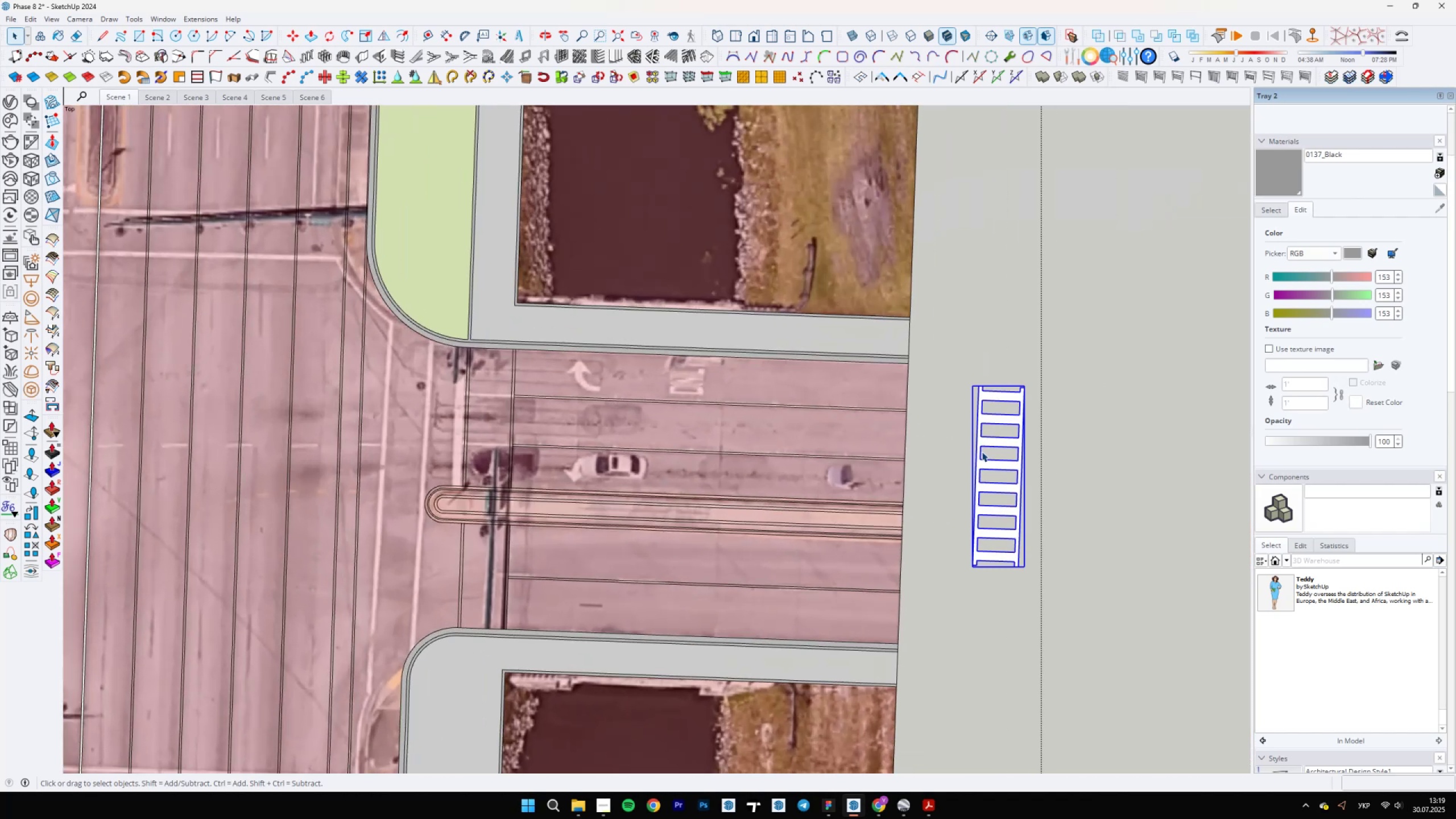 
scroll: coordinate [933, 498], scroll_direction: up, amount: 3.0
 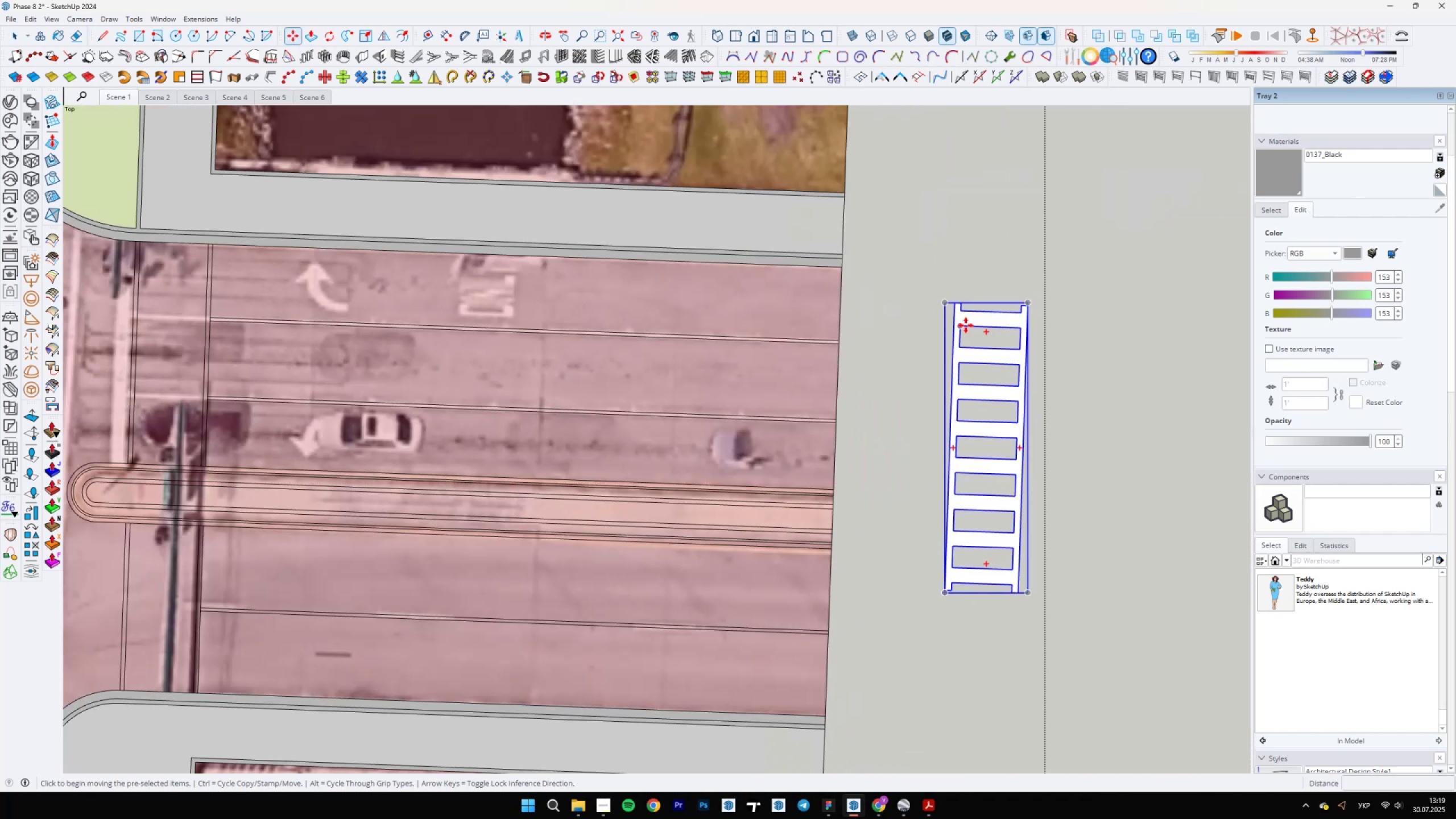 
key(M)
 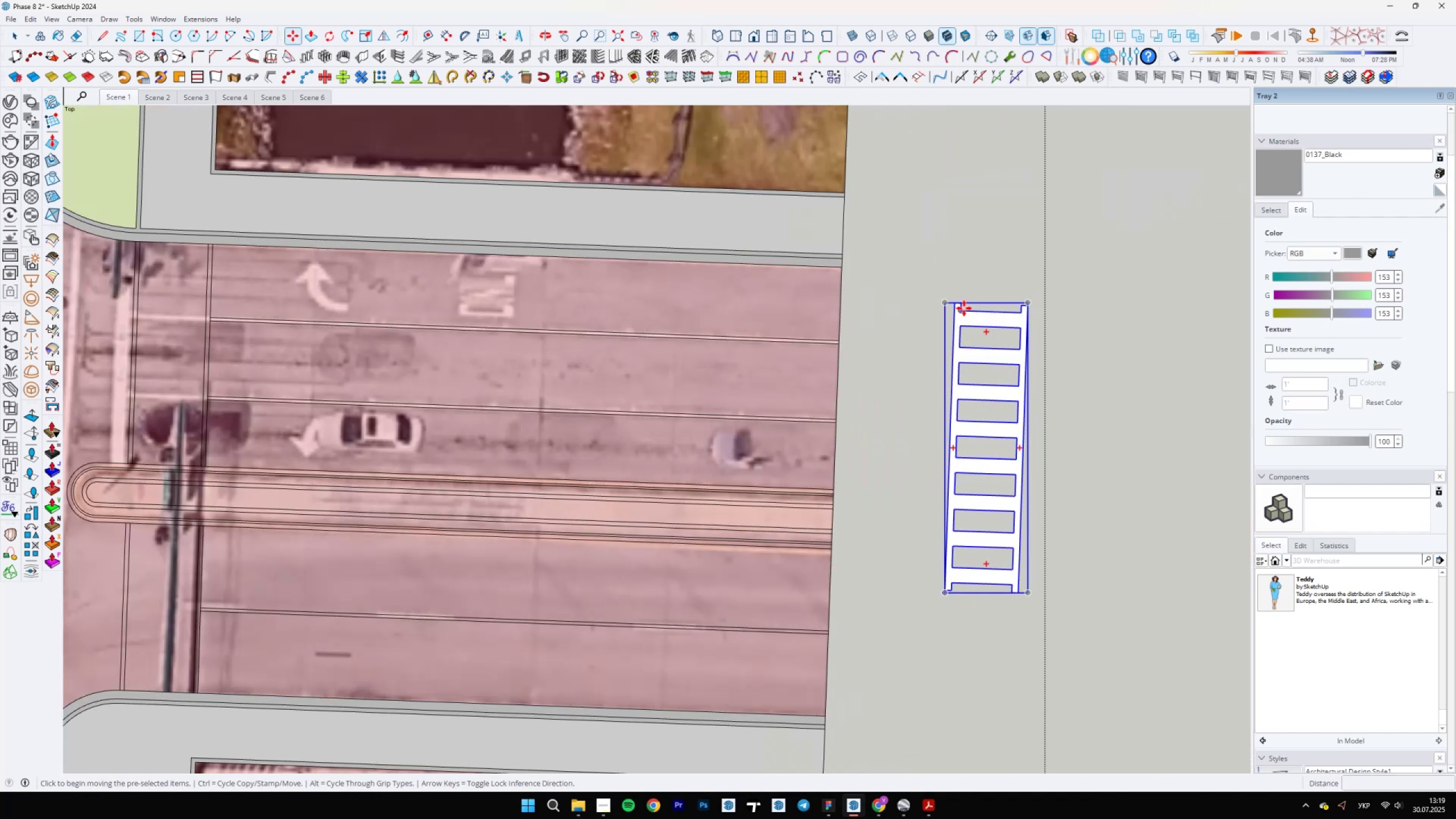 
left_click([963, 305])
 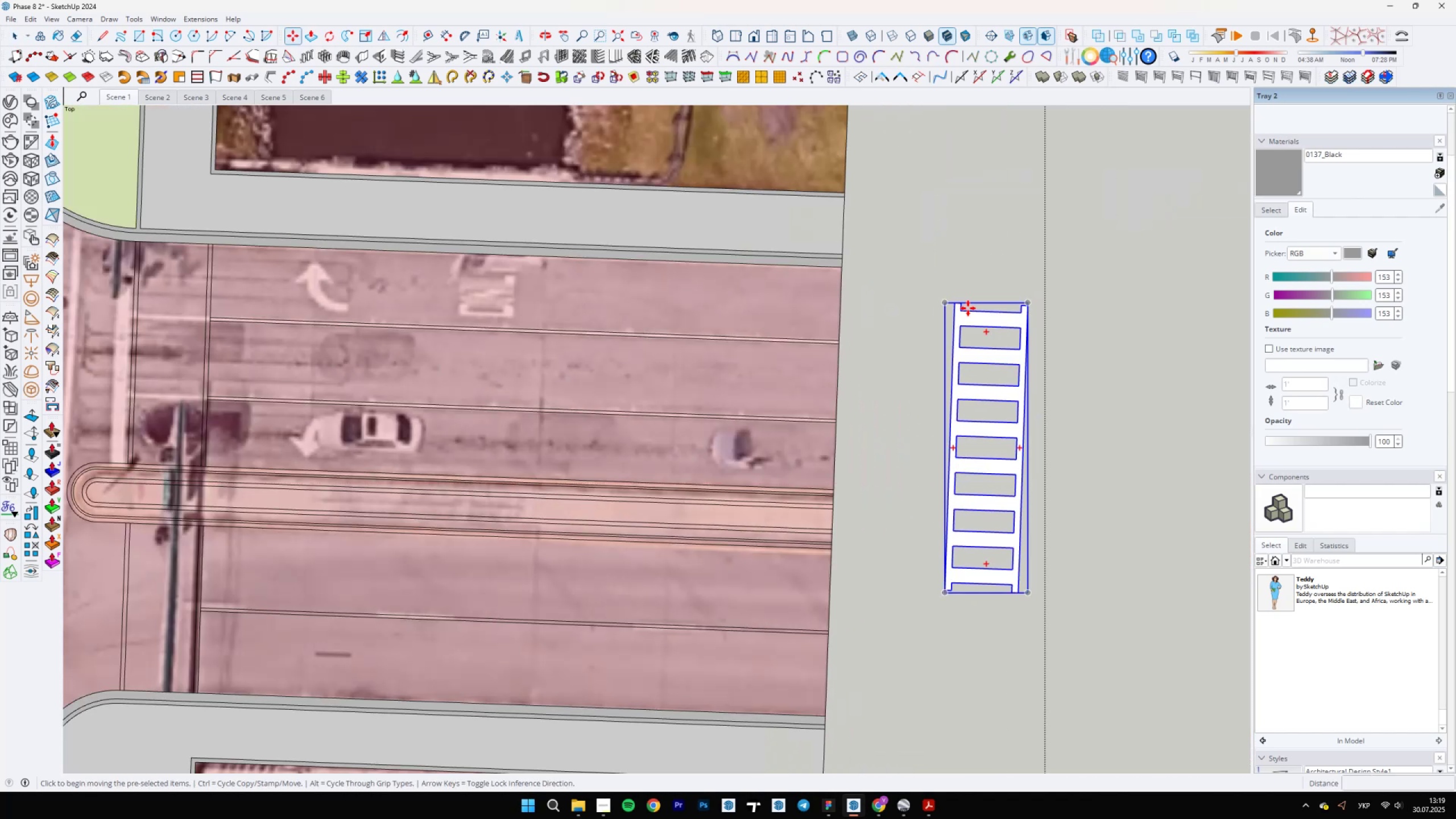 
scroll: coordinate [334, 514], scroll_direction: down, amount: 4.0
 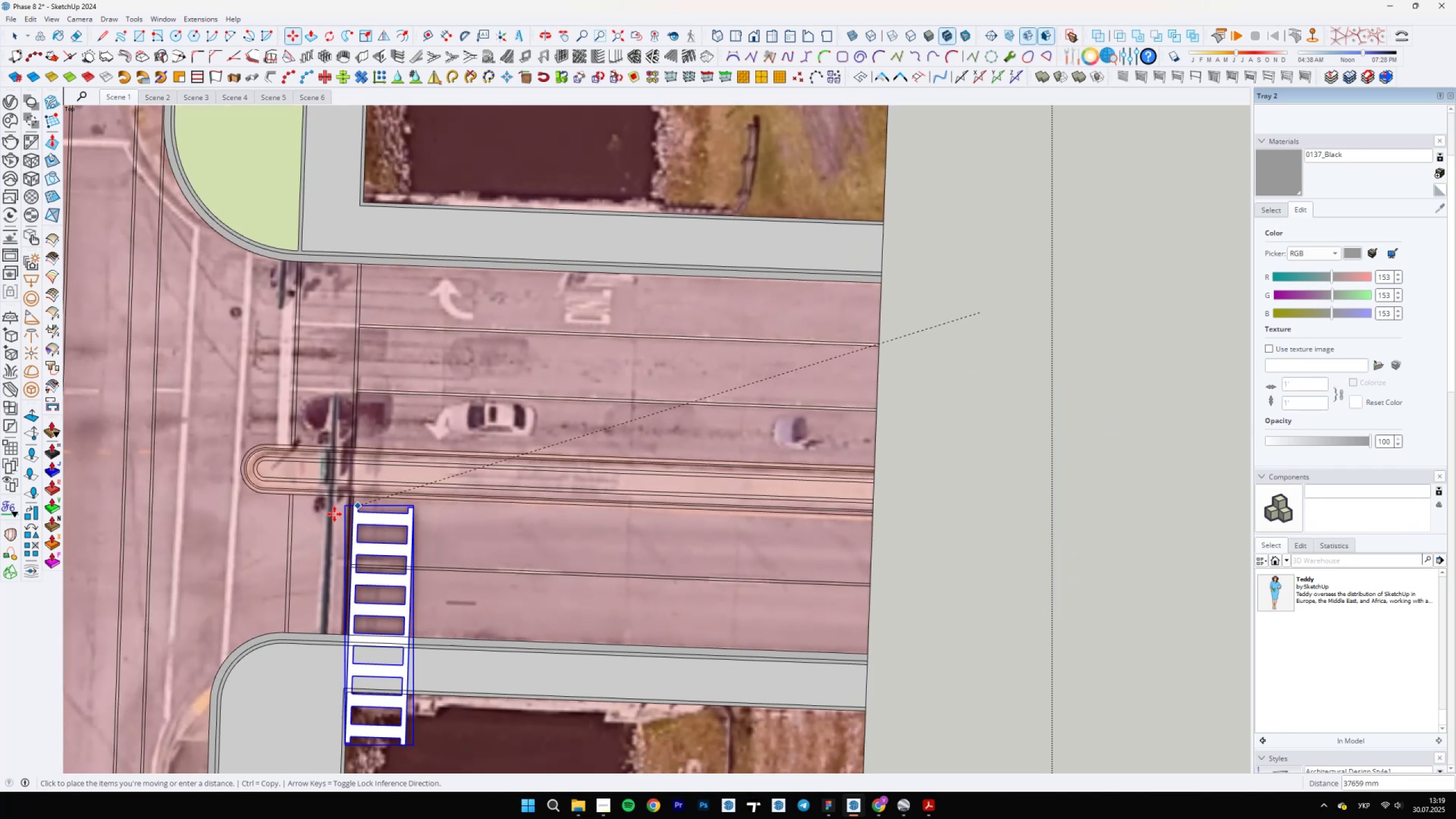 
key(Space)
 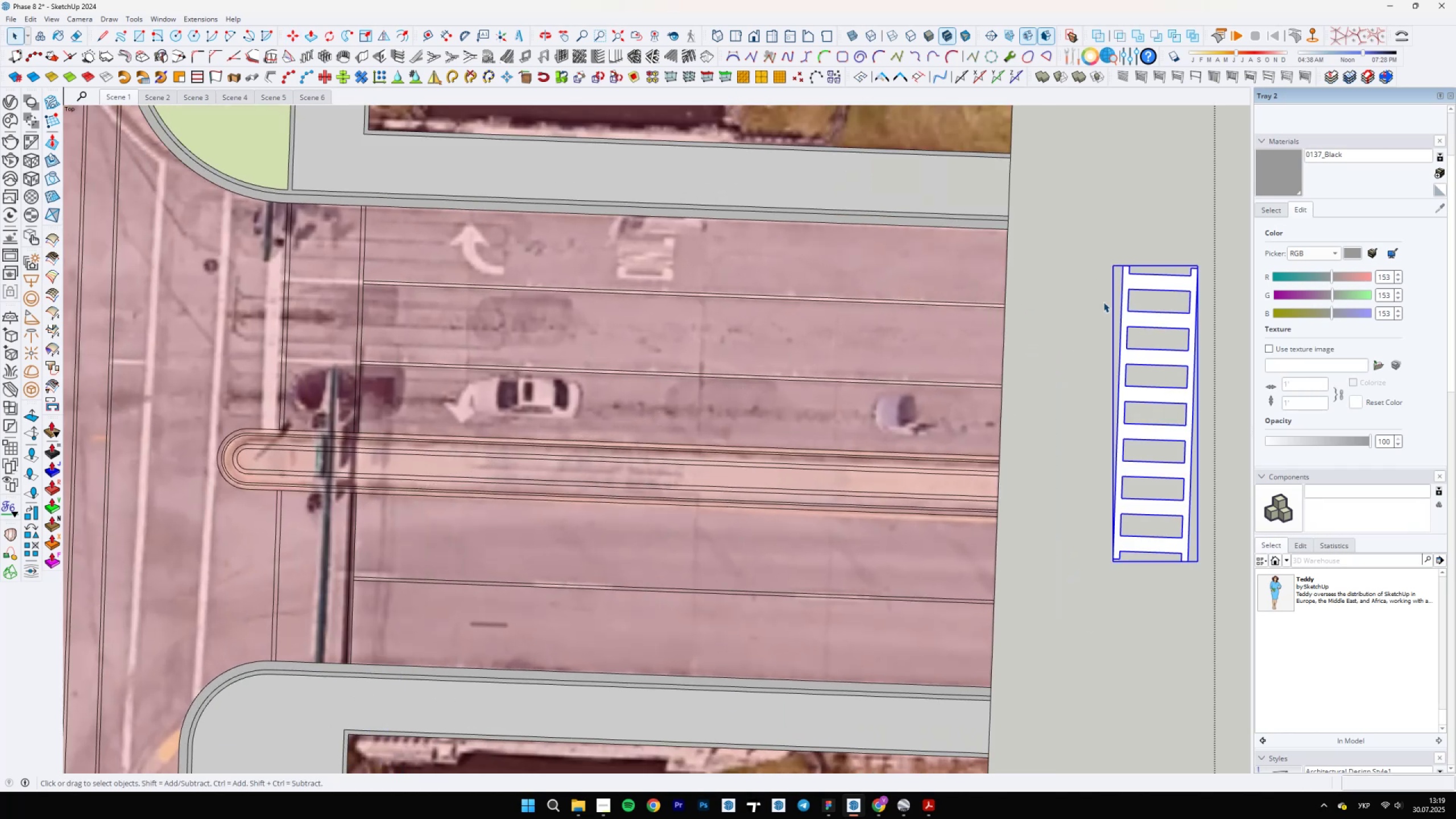 
scroll: coordinate [1149, 275], scroll_direction: up, amount: 7.0
 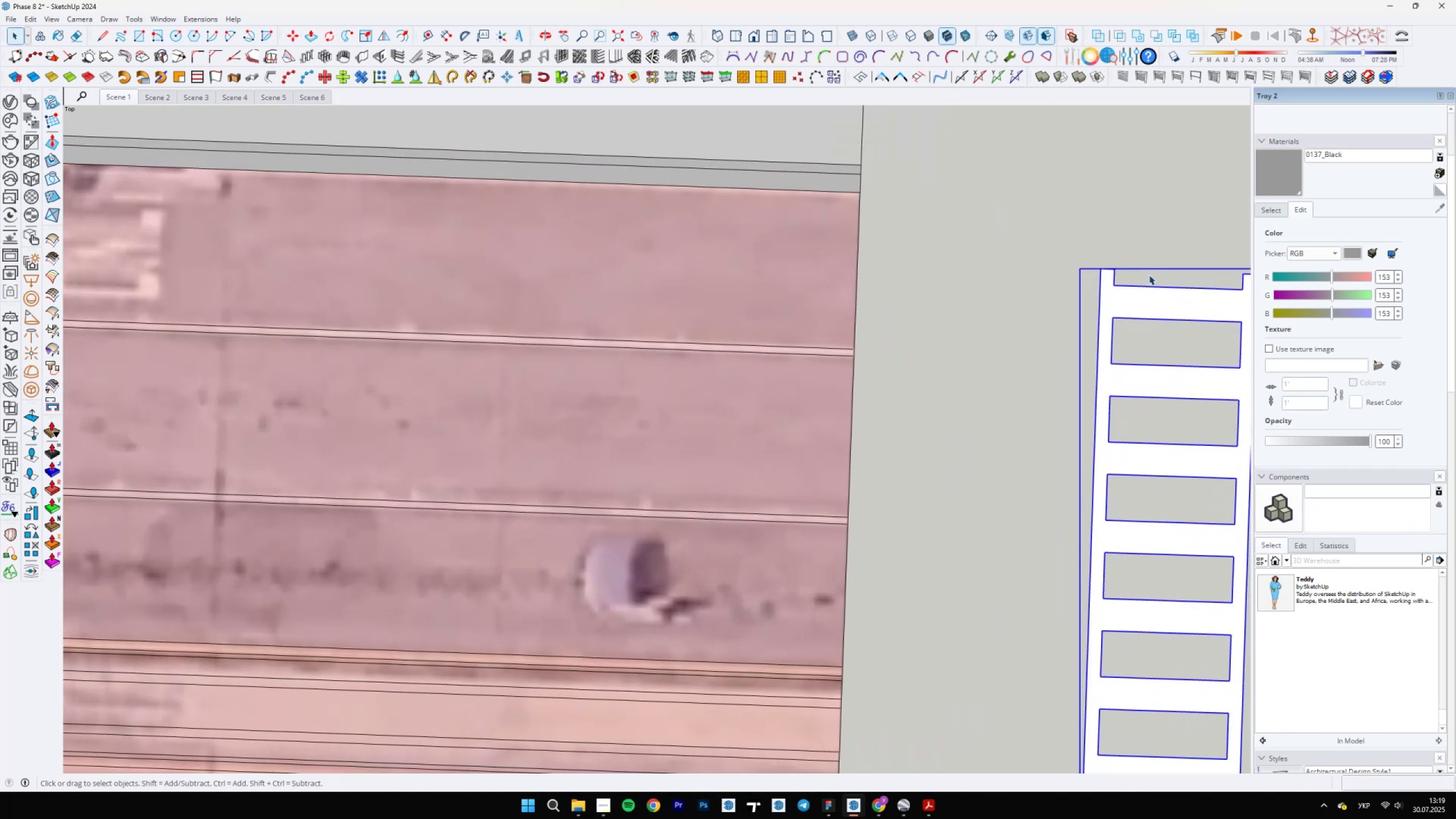 
key(M)
 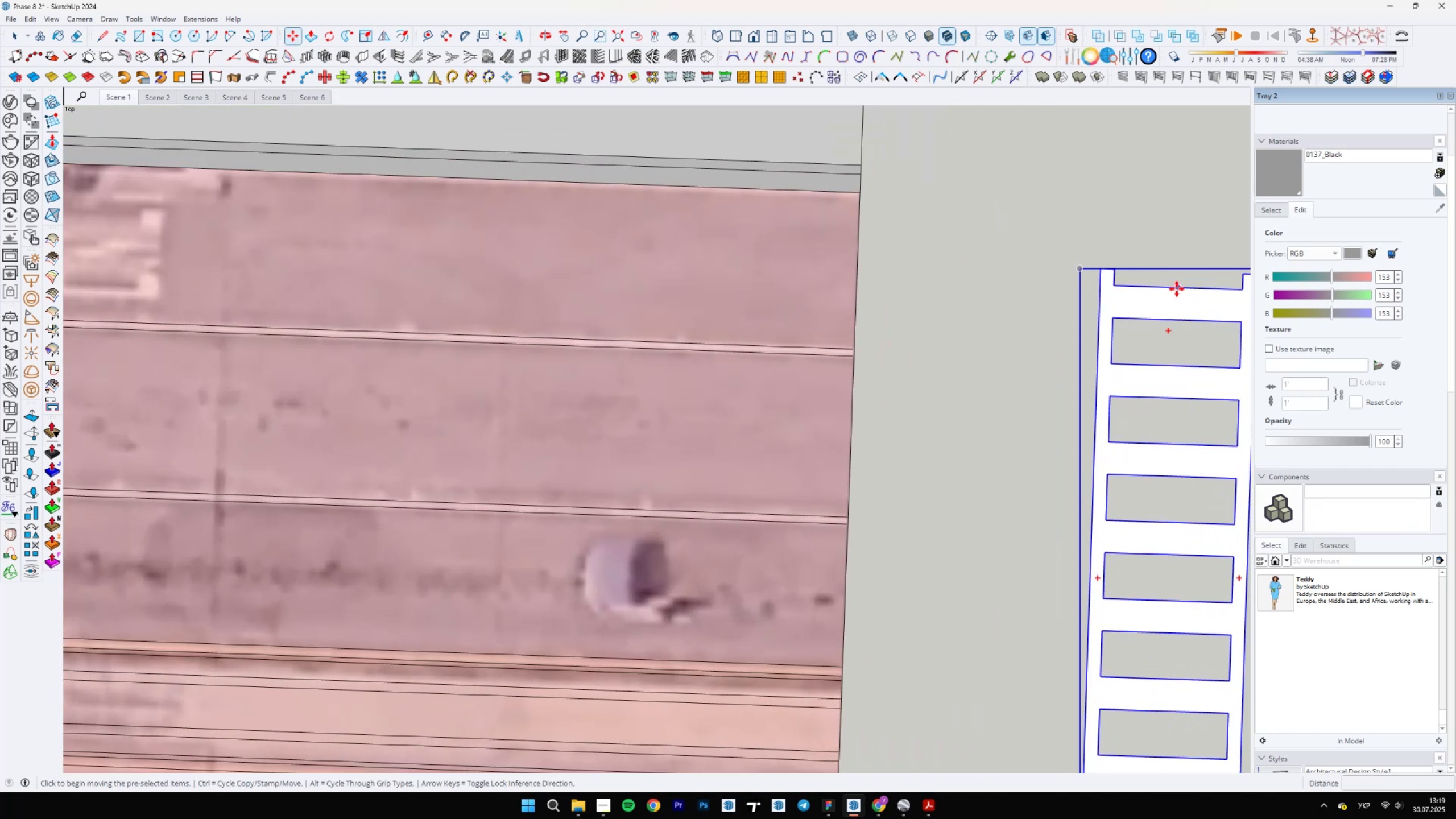 
left_click([1176, 288])
 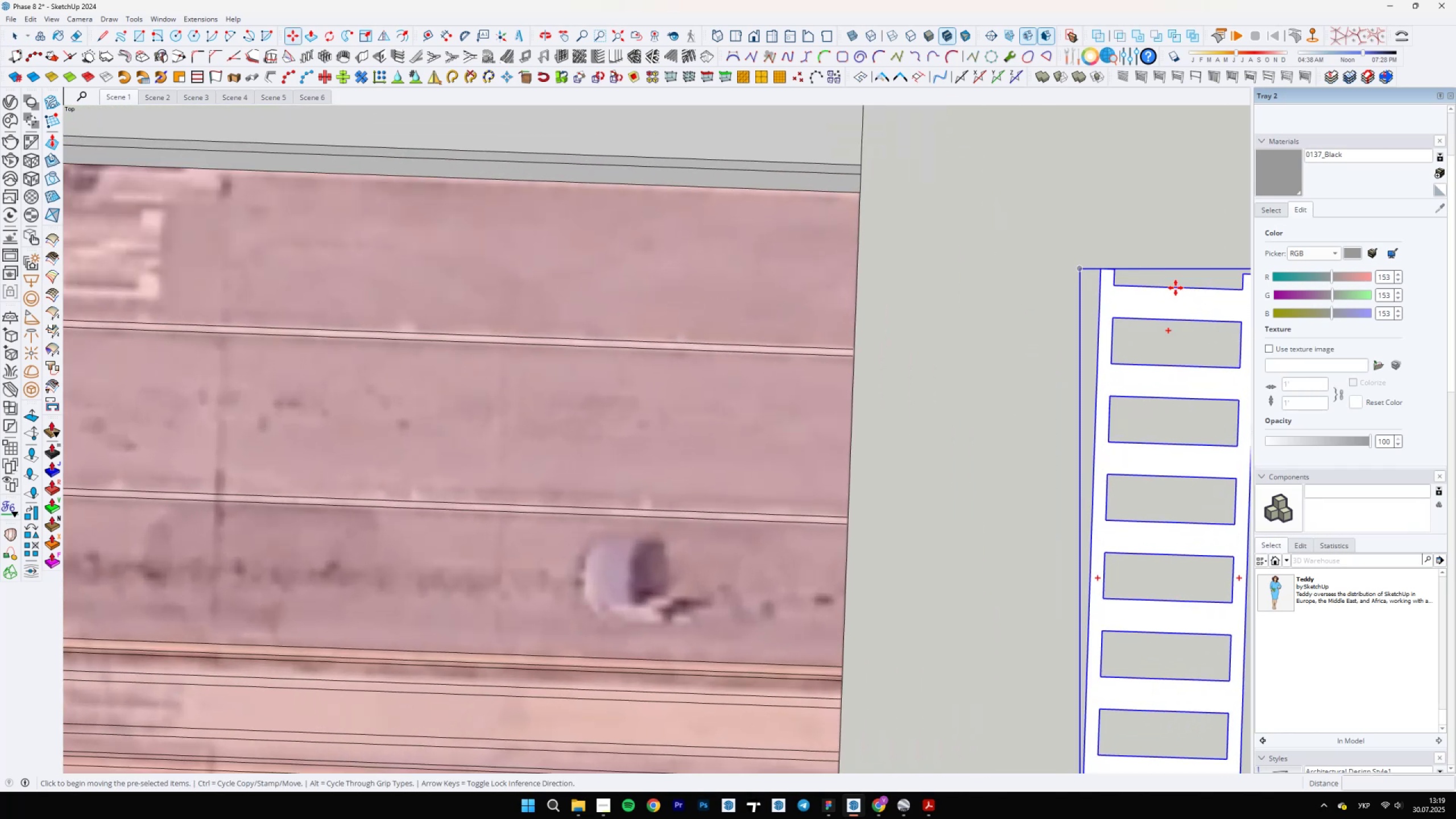 
scroll: coordinate [614, 441], scroll_direction: down, amount: 2.0
 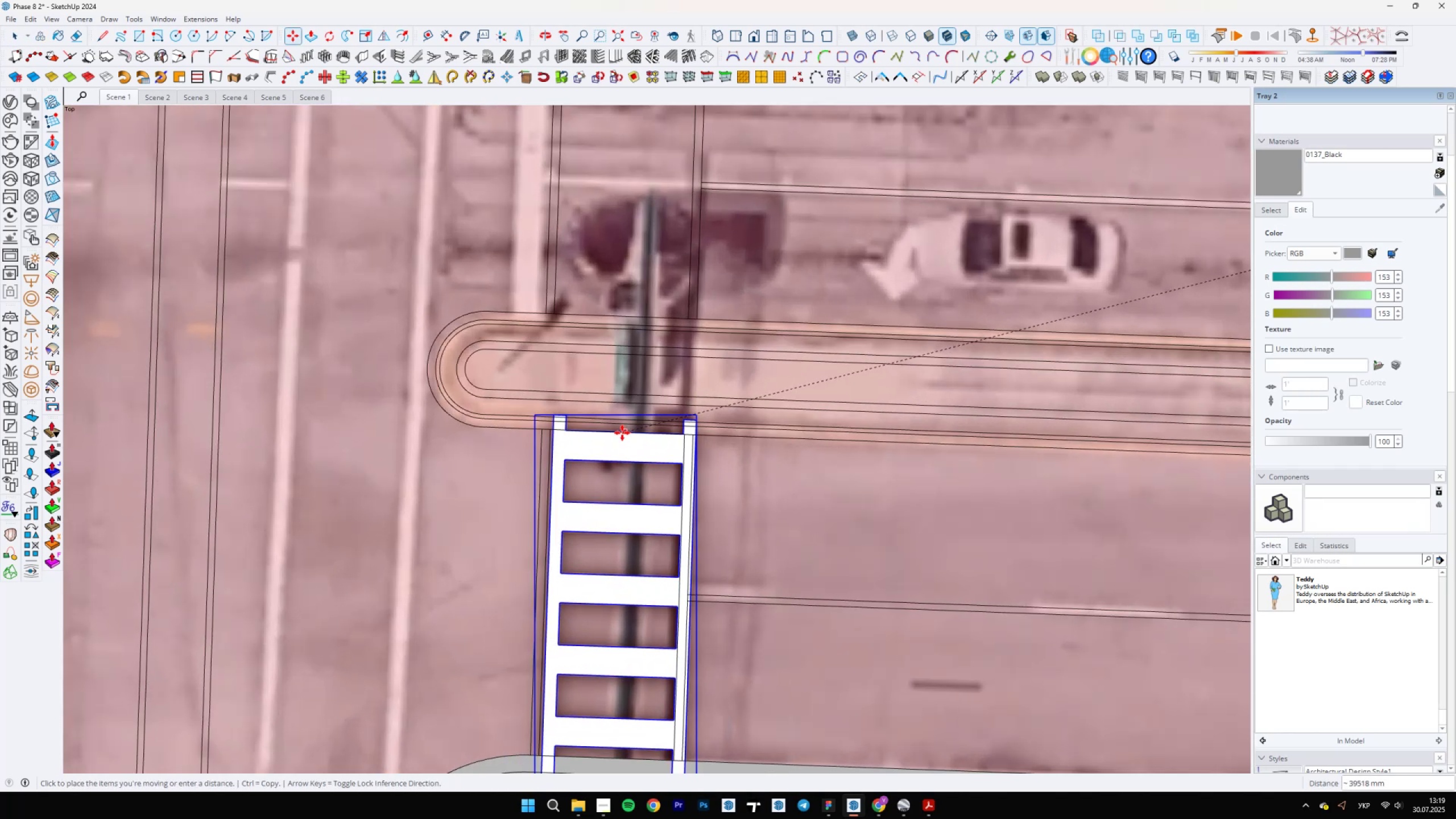 
left_click([622, 433])
 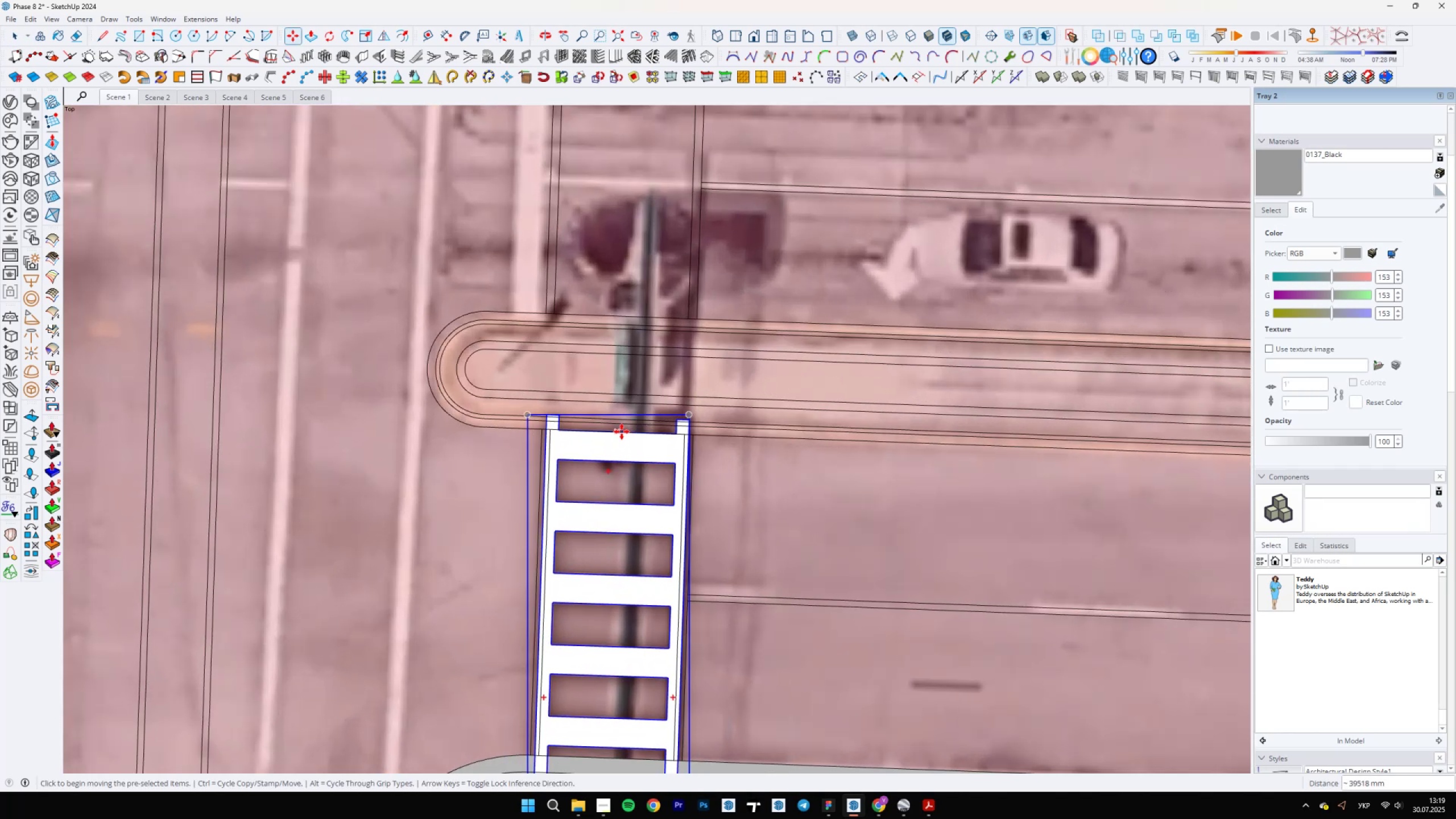 
scroll: coordinate [572, 433], scroll_direction: down, amount: 11.0
 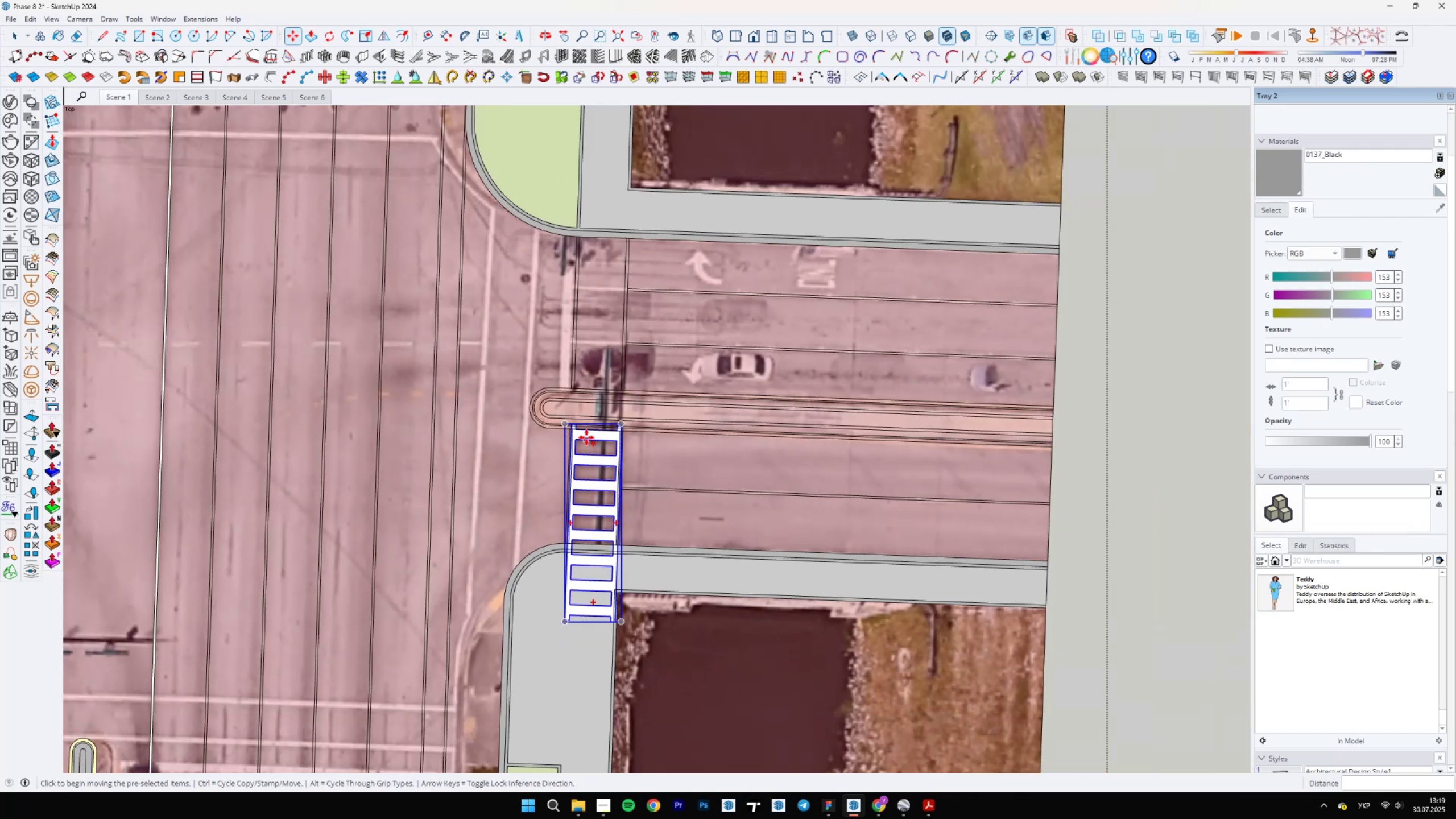 
scroll: coordinate [712, 380], scroll_direction: up, amount: 25.0
 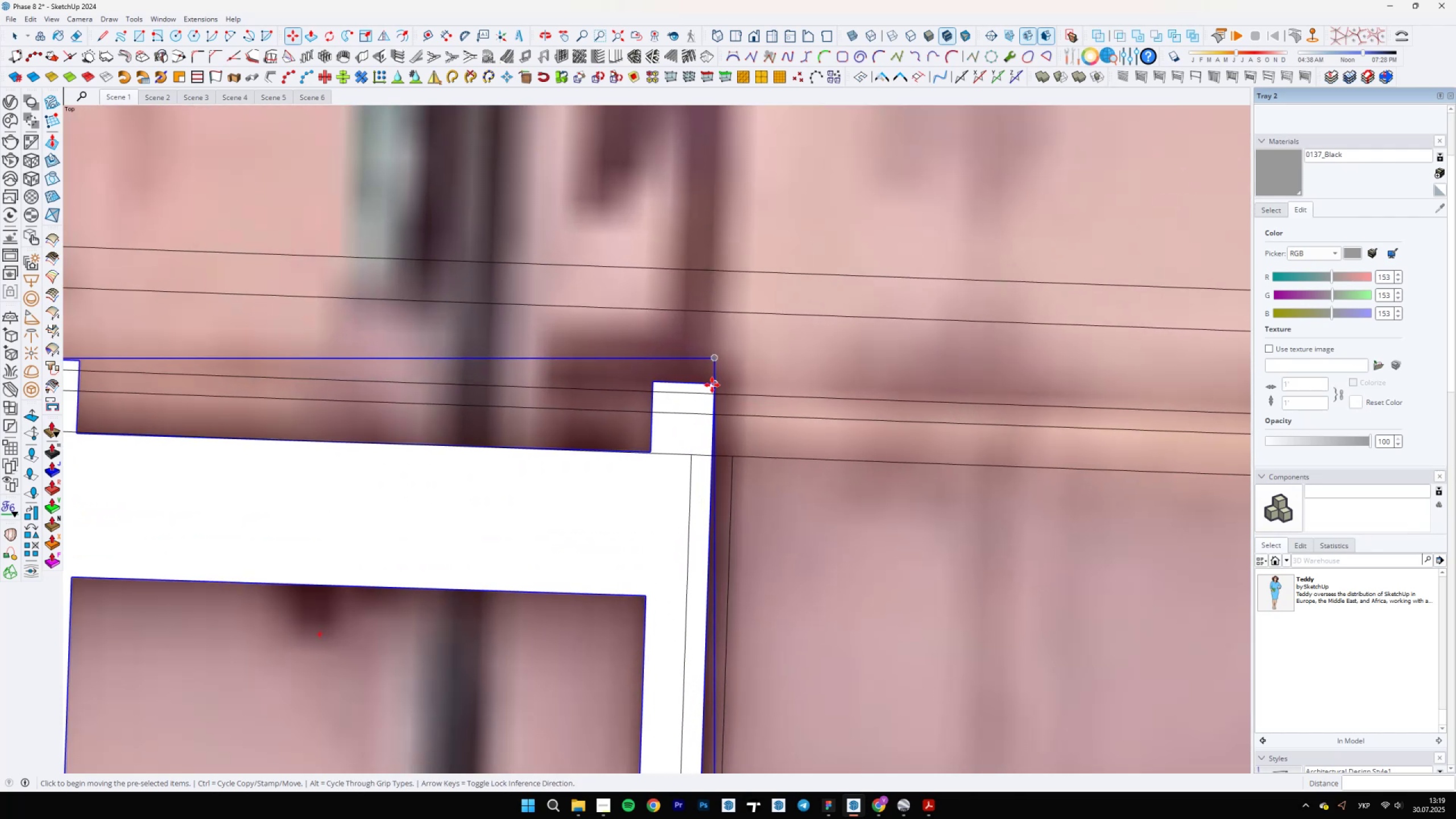 
left_click([712, 385])
 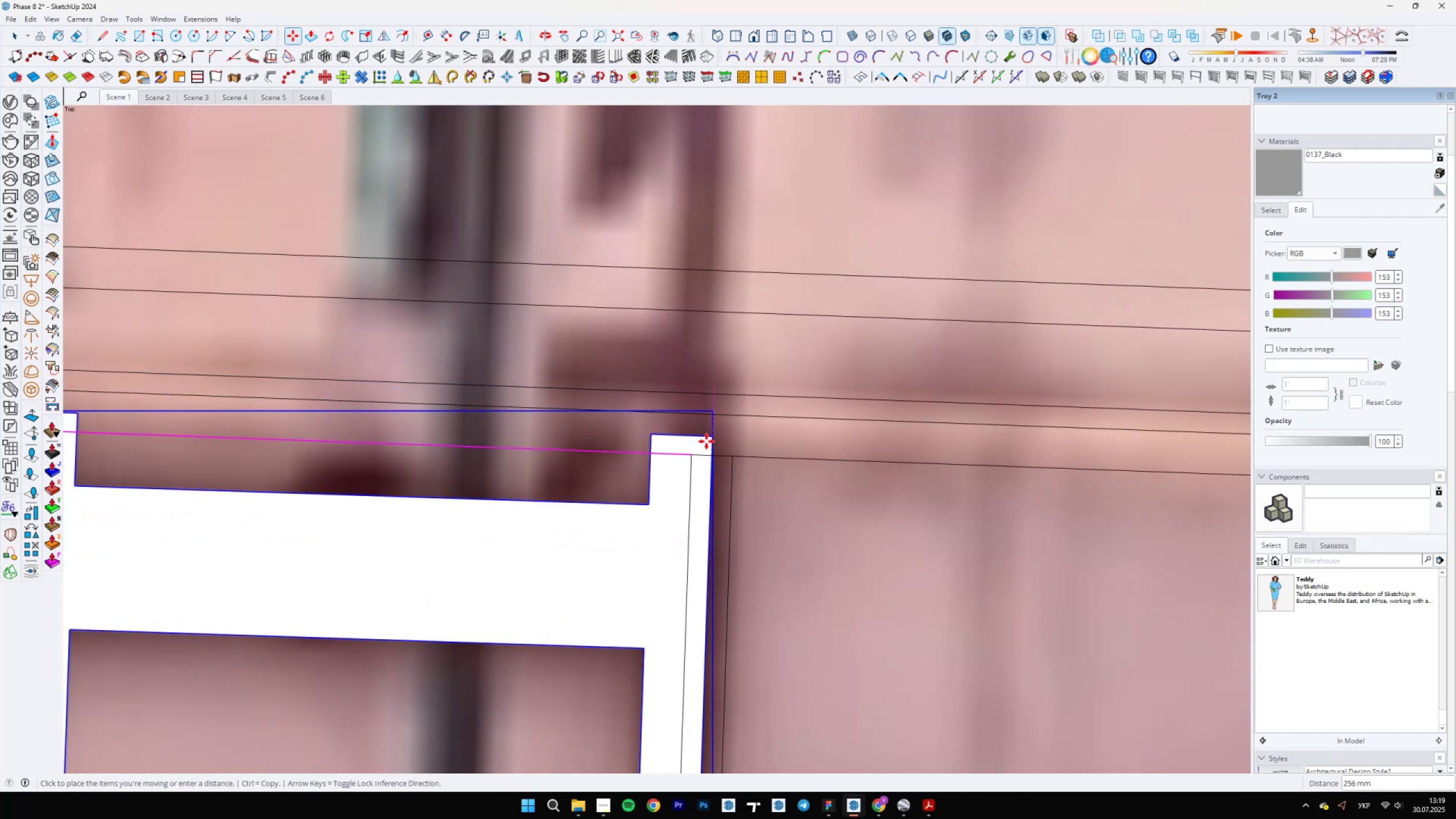 
left_click([706, 454])
 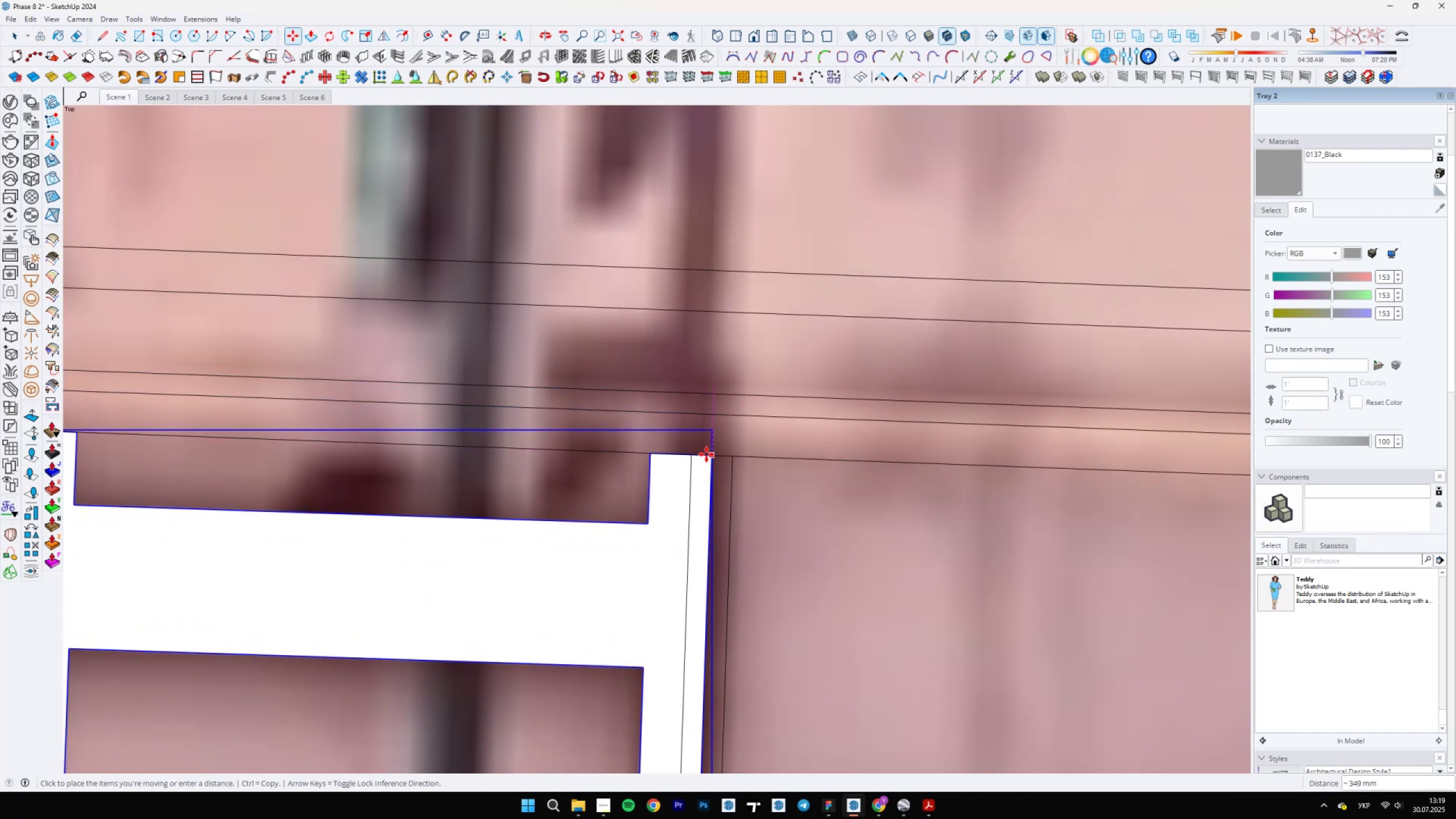 
scroll: coordinate [746, 315], scroll_direction: down, amount: 17.0
 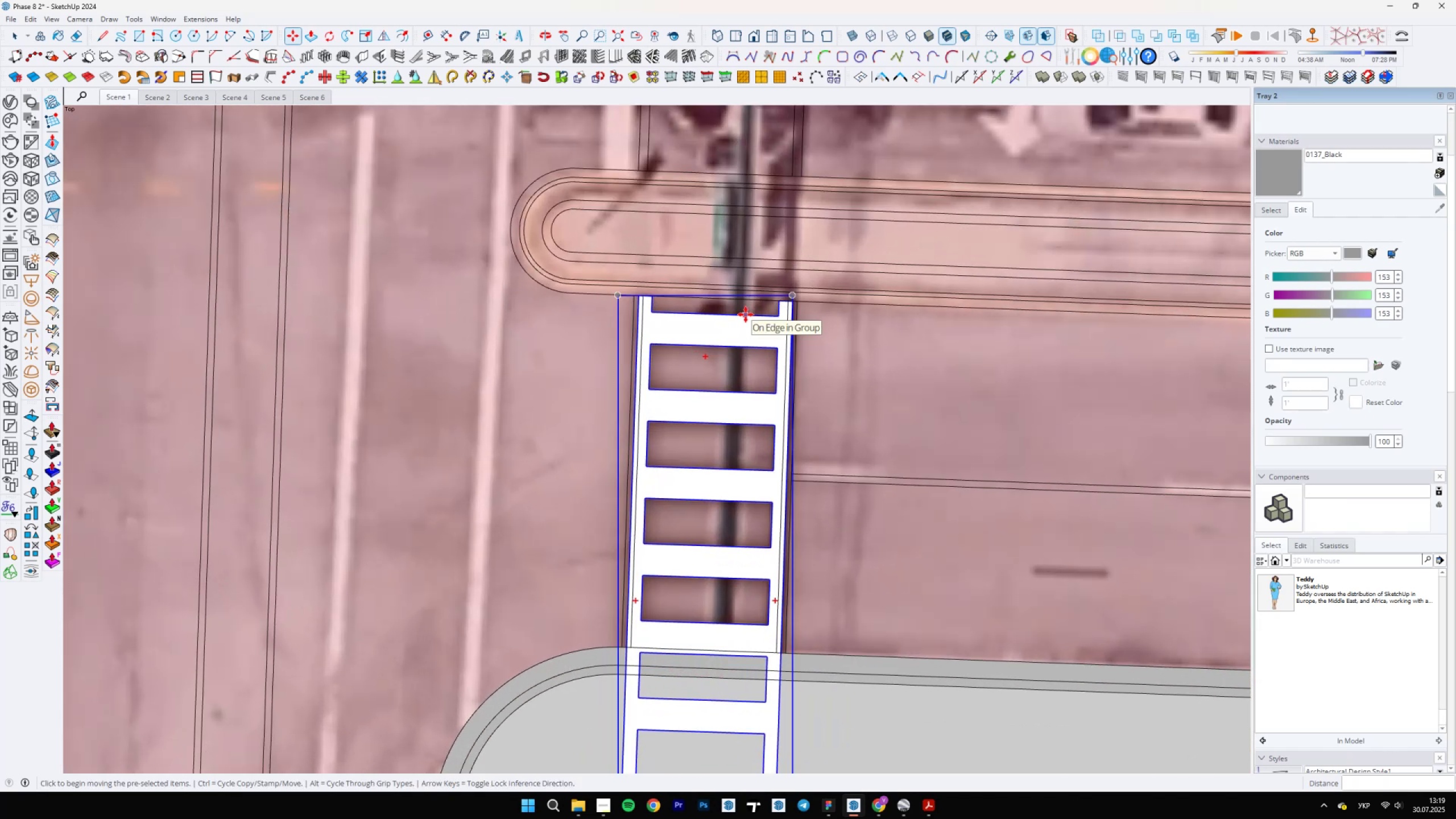 
key(Control+ControlLeft)
 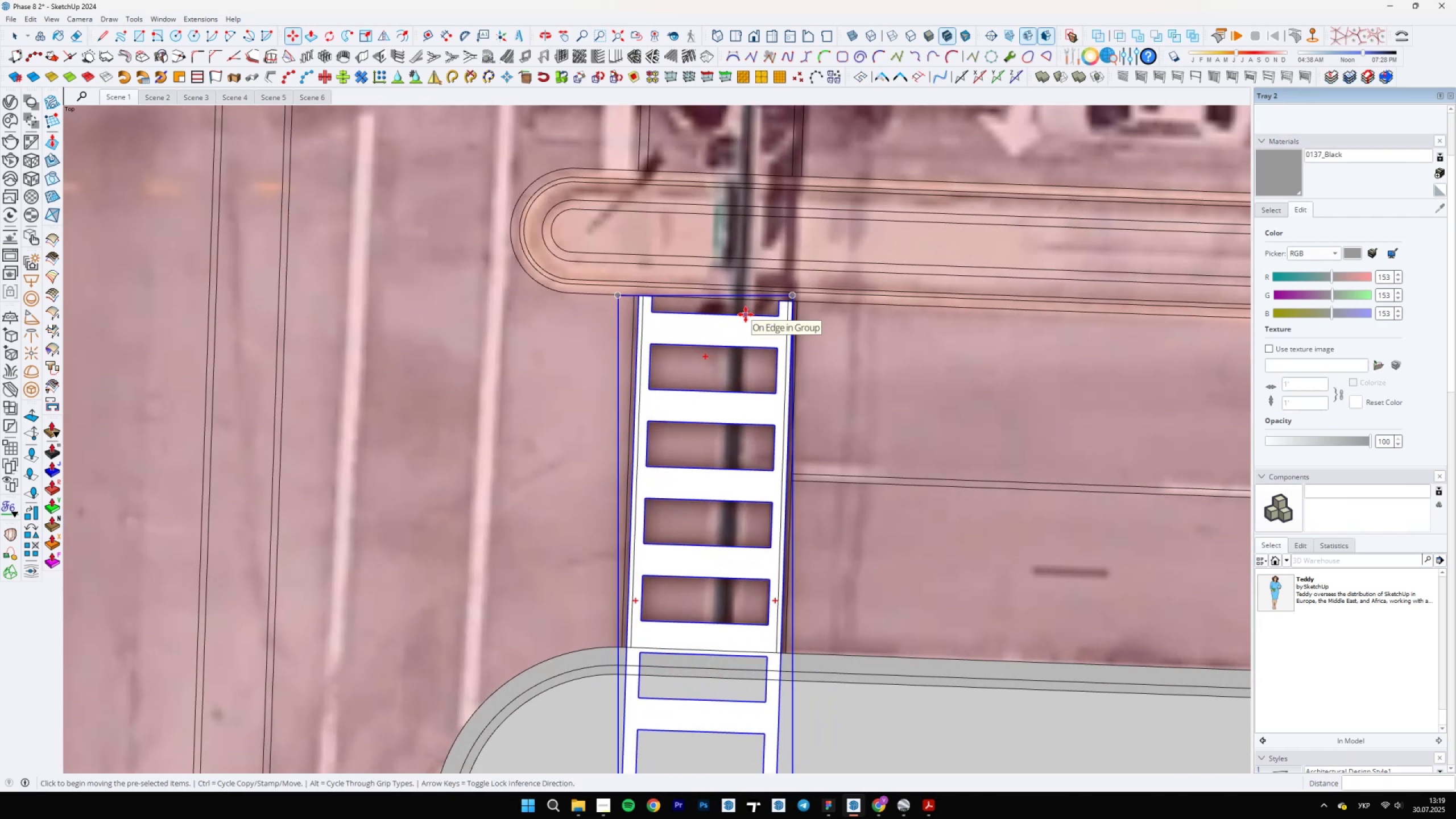 
key(Control+Z)
 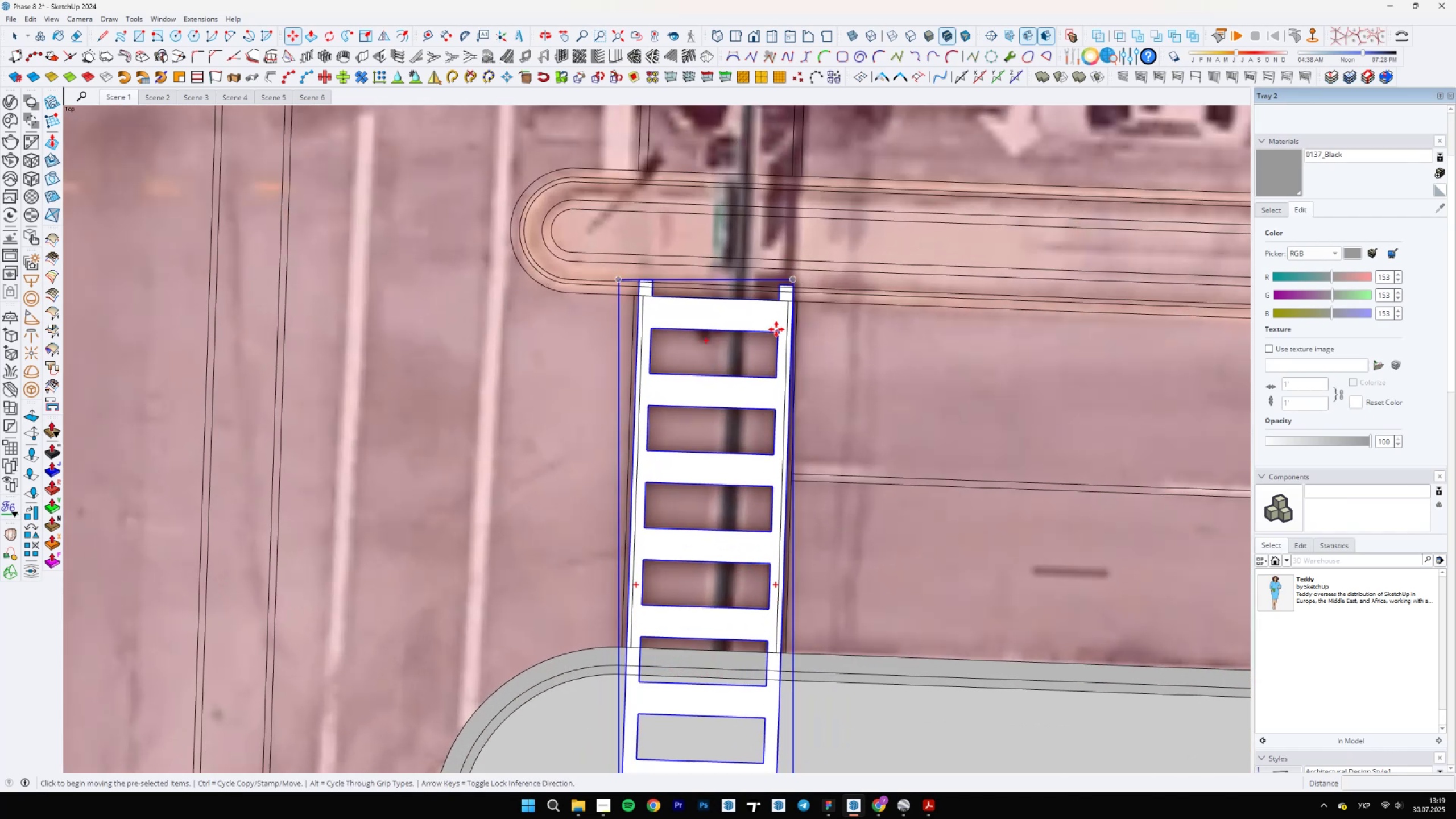 
scroll: coordinate [789, 677], scroll_direction: up, amount: 14.0
 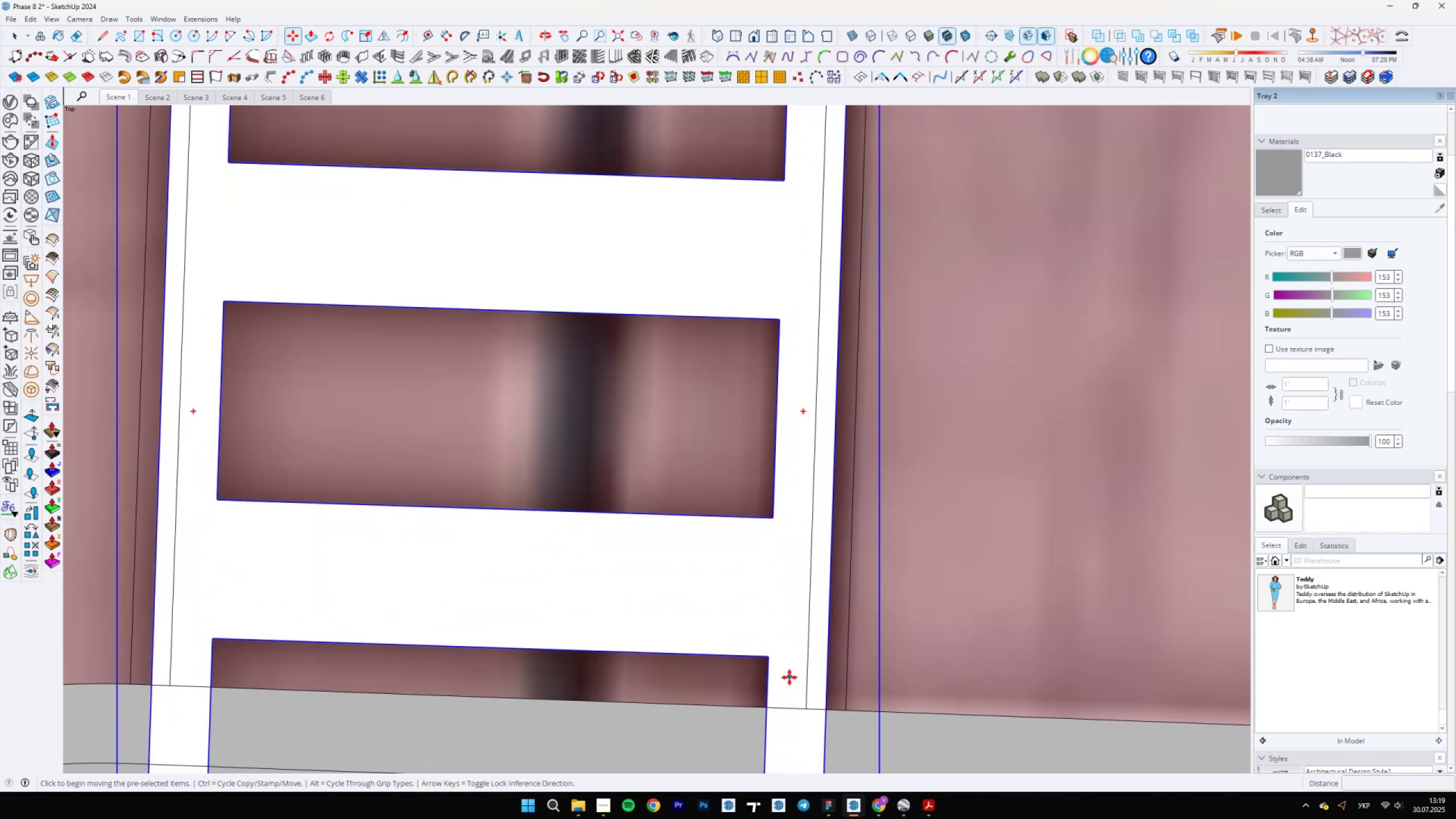 
key(L)
 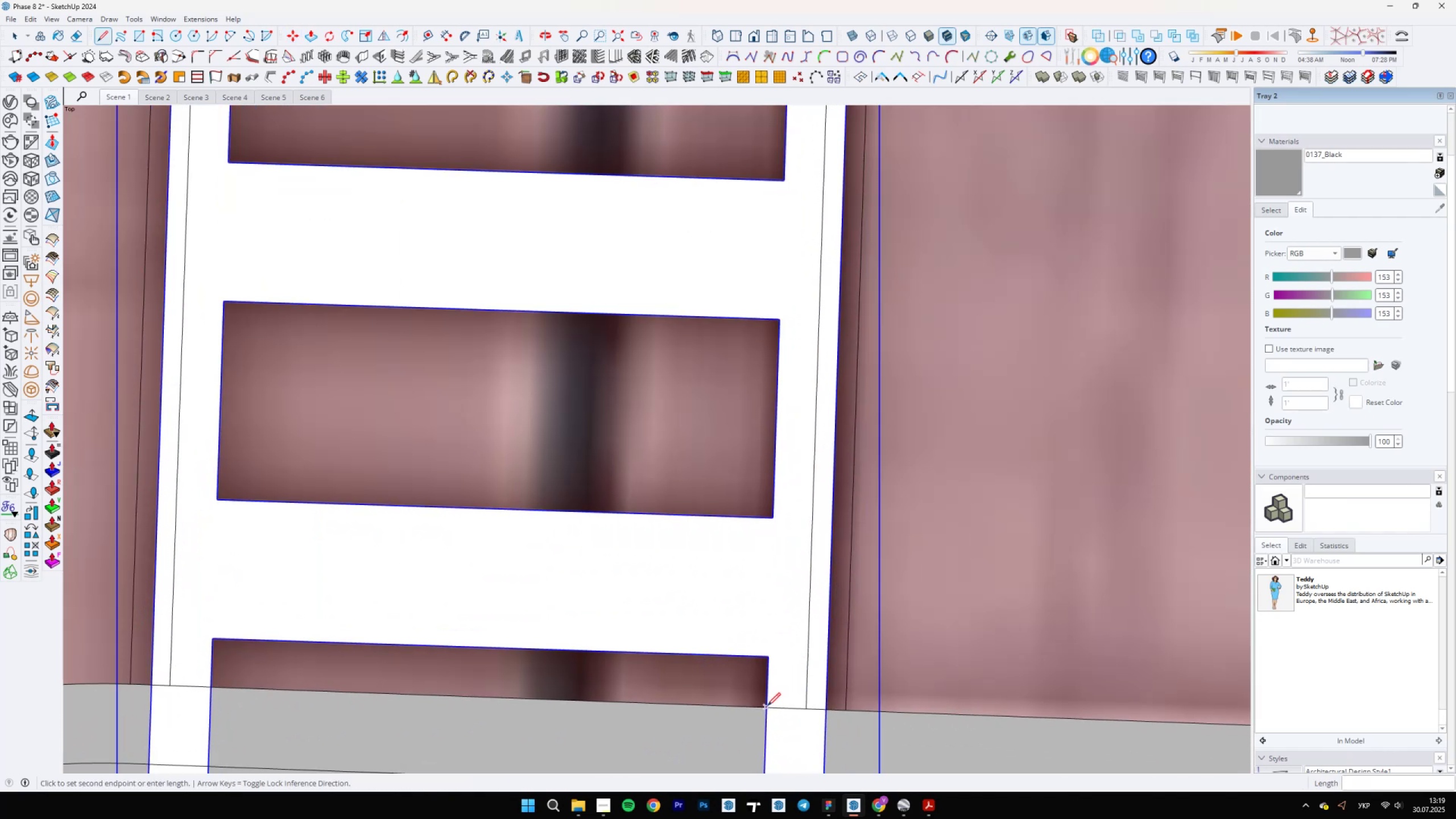 
scroll: coordinate [768, 655], scroll_direction: up, amount: 14.0
 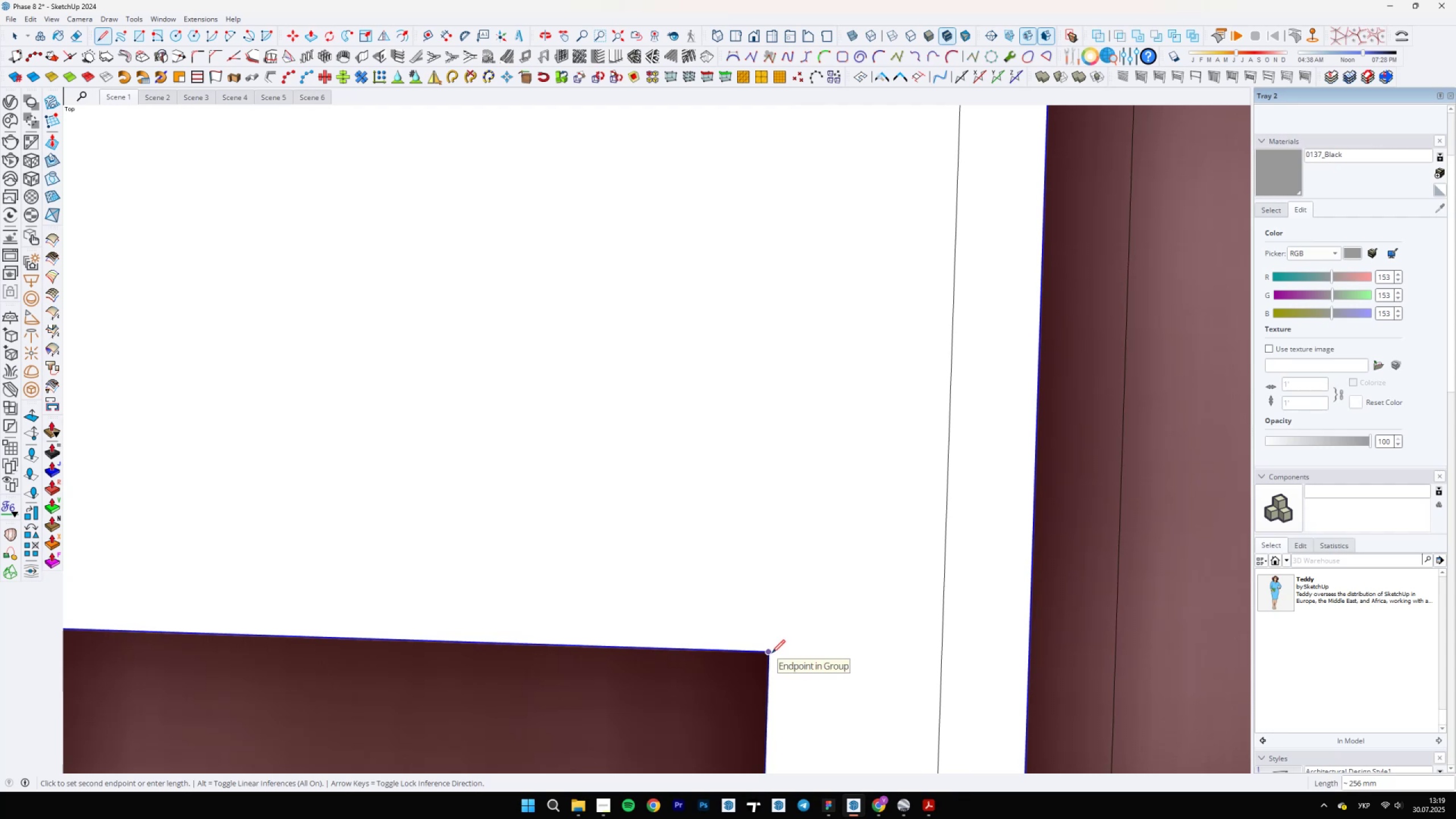 
key(Space)
 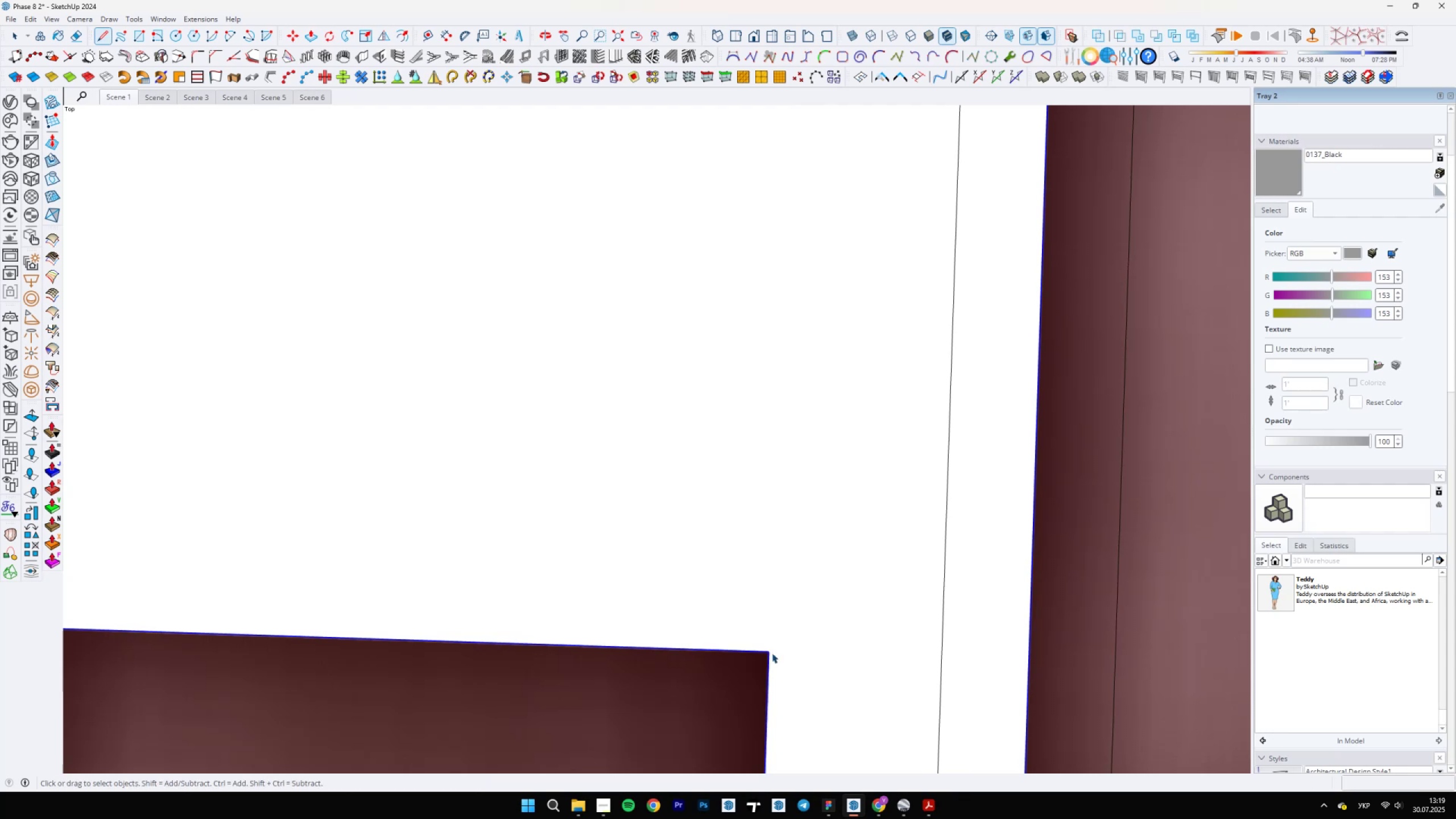 
scroll: coordinate [714, 663], scroll_direction: down, amount: 32.0
 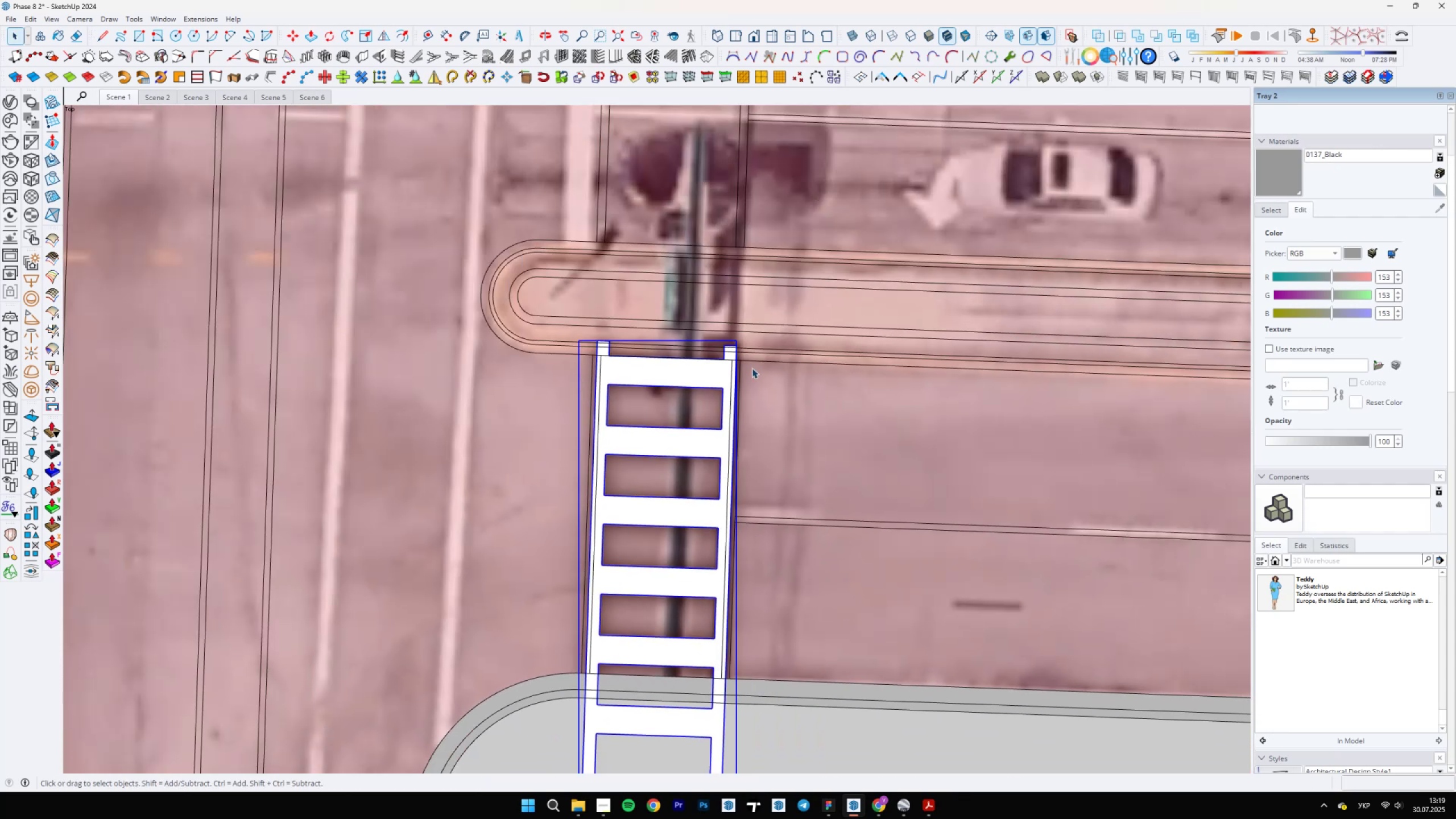 
scroll: coordinate [711, 399], scroll_direction: up, amount: 20.0
 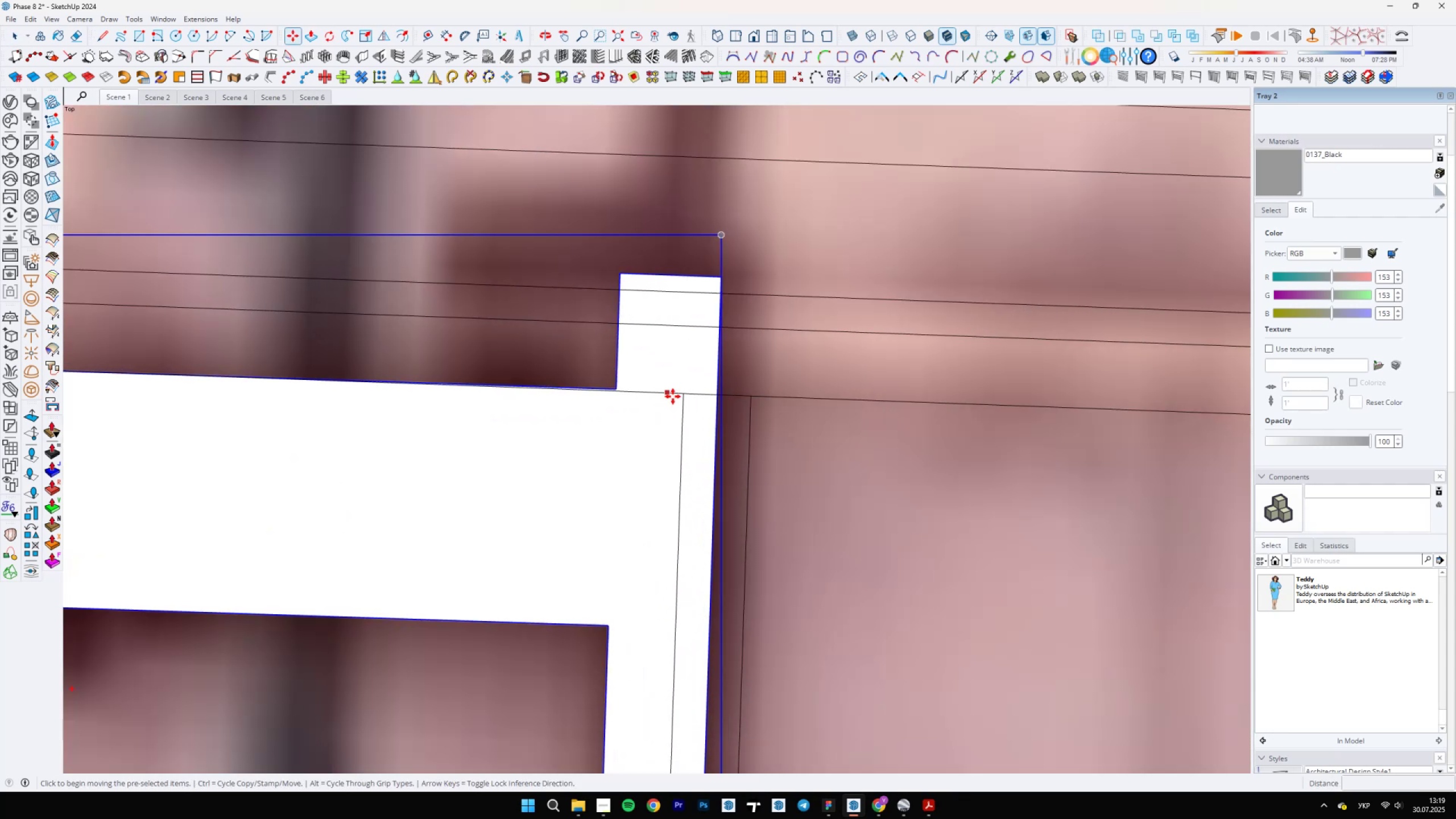 
key(M)
 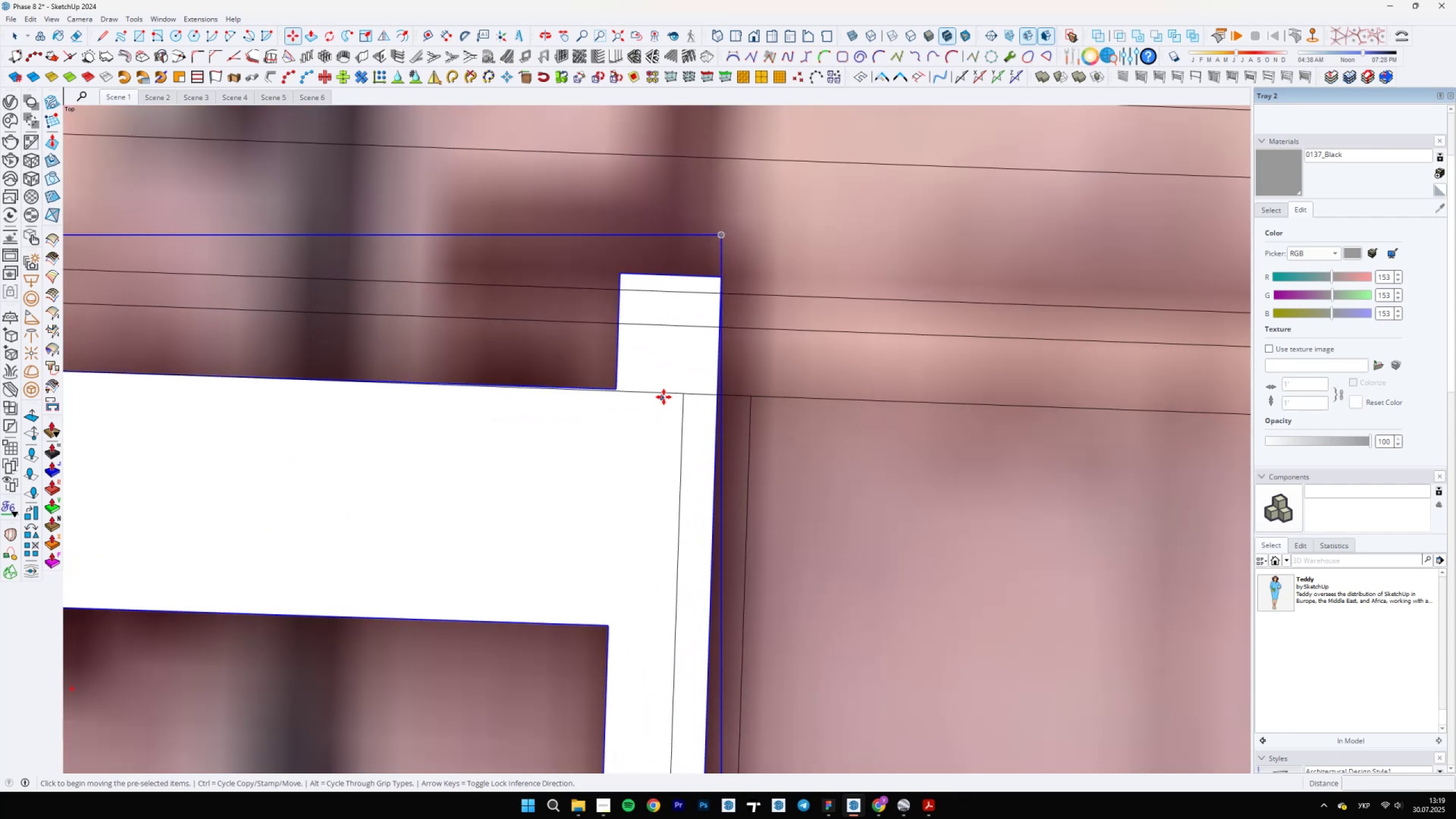 
left_click([683, 395])
 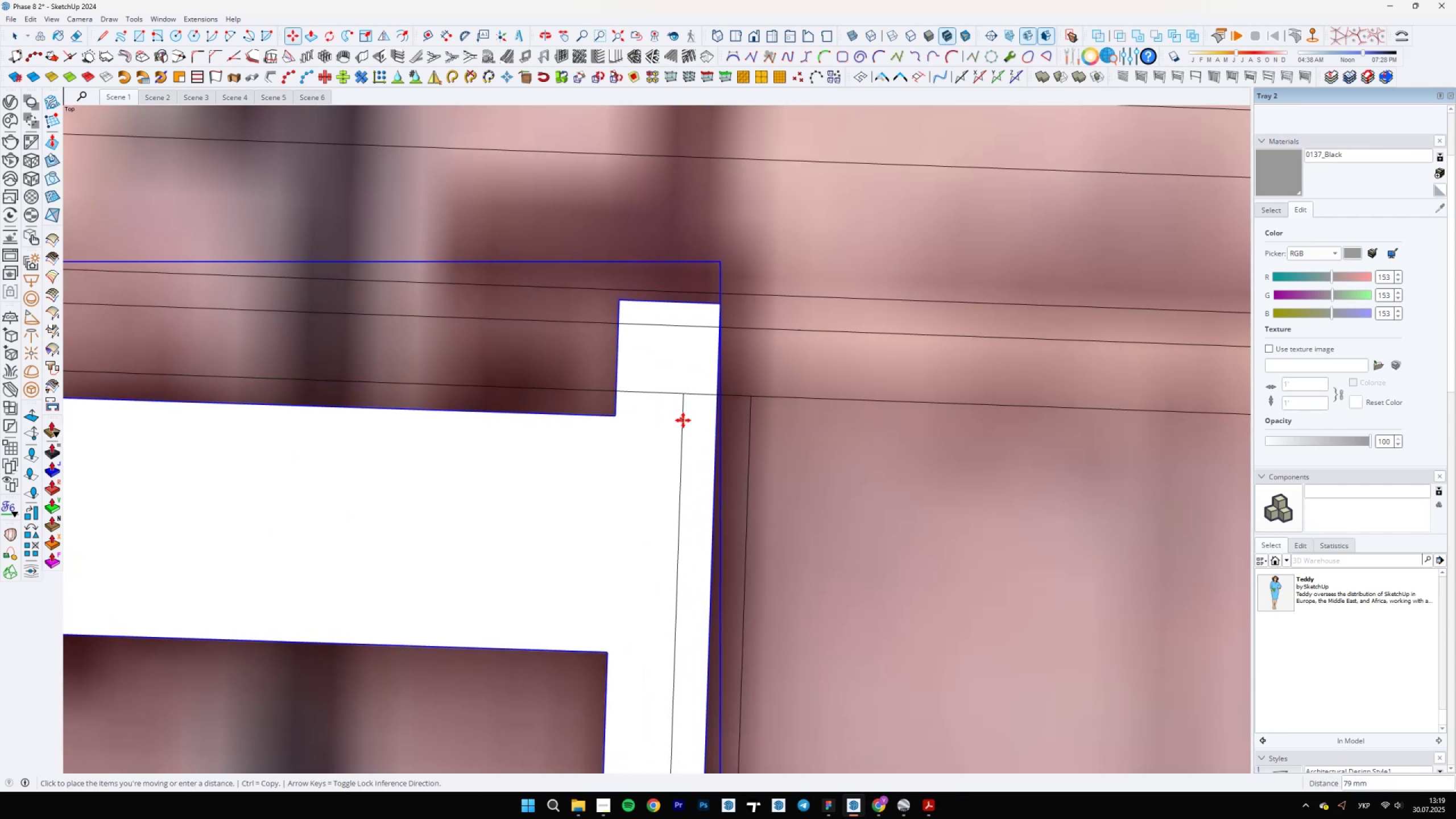 
type(128)
 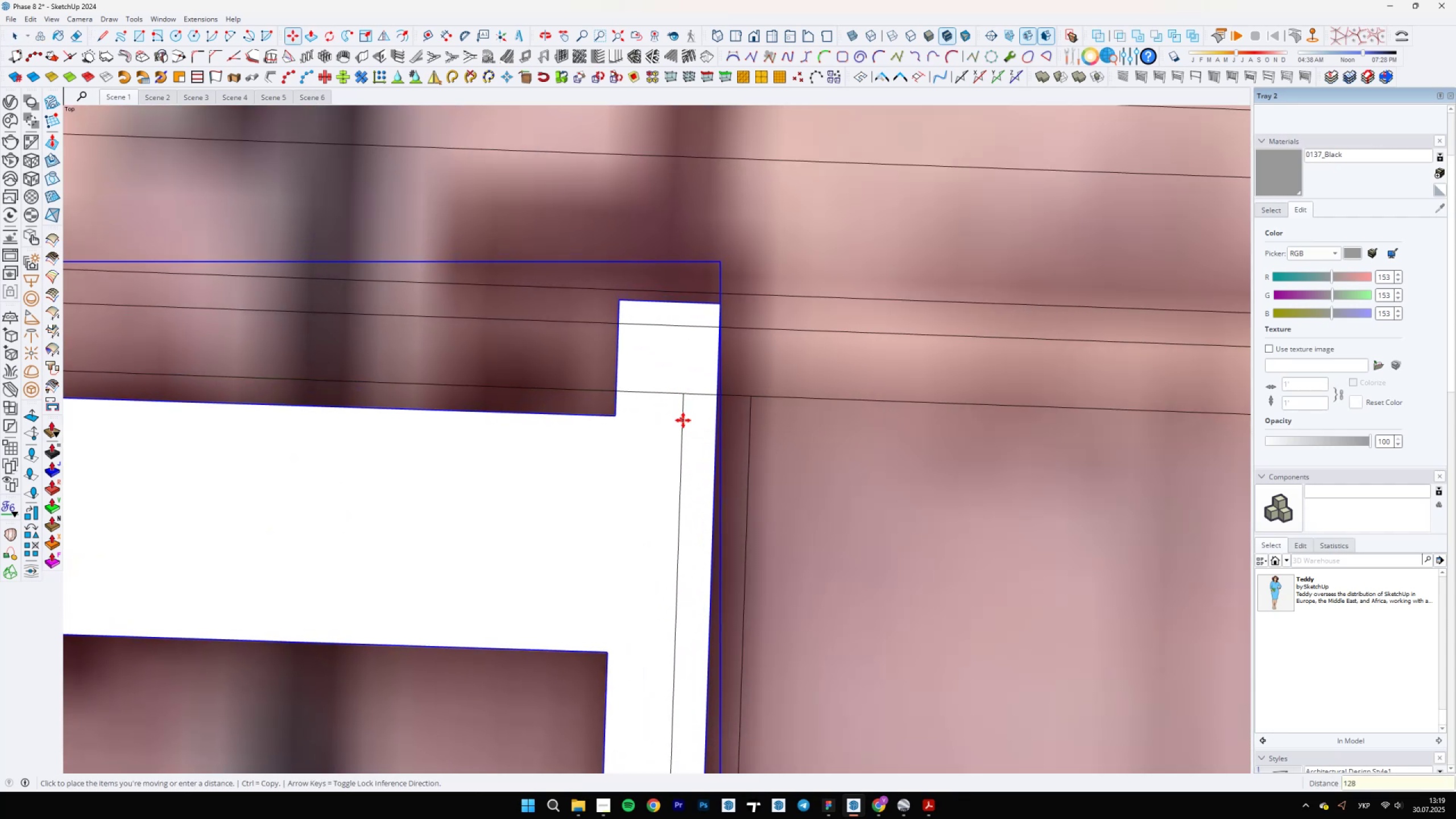 
key(Enter)
 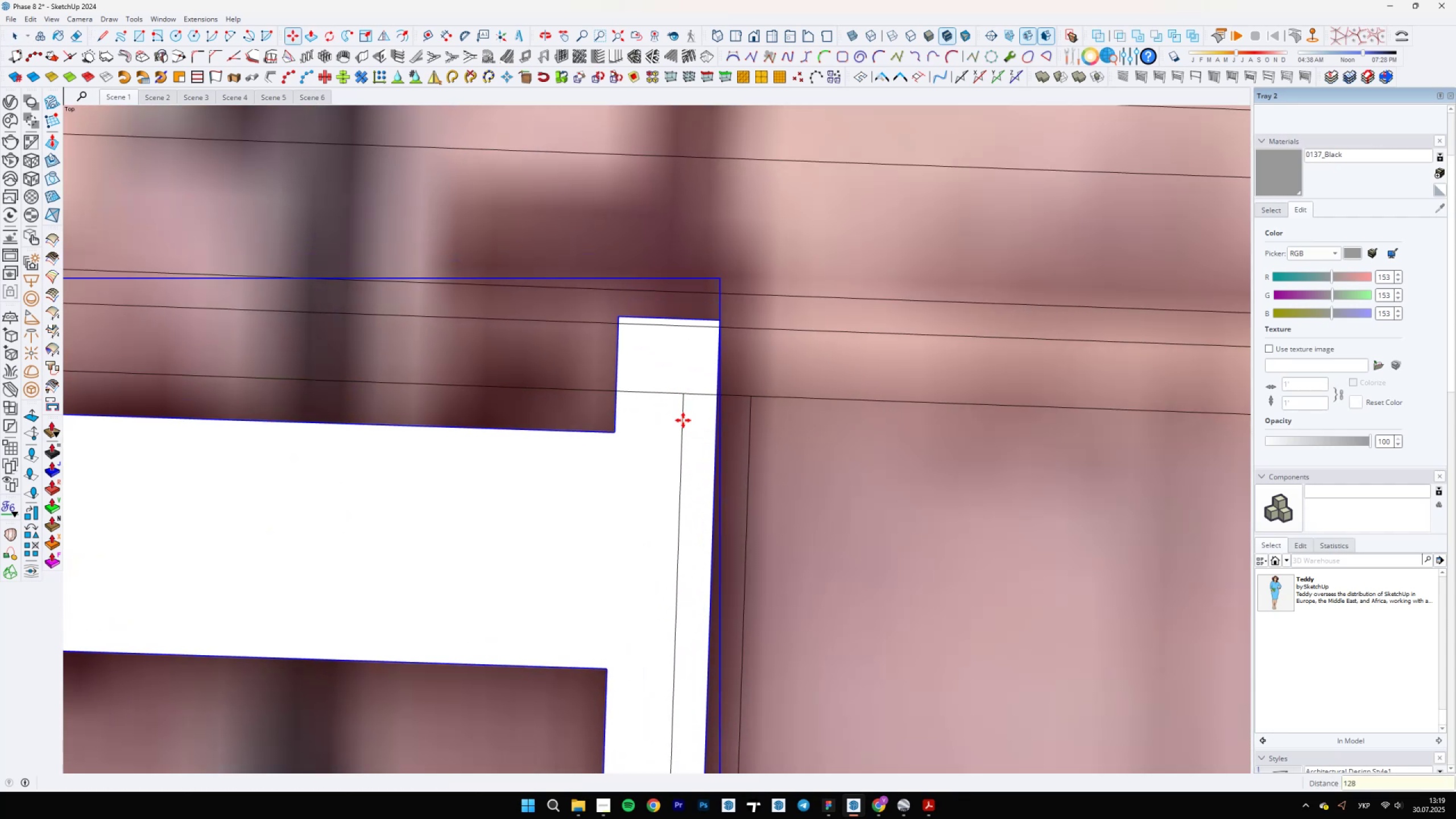 
scroll: coordinate [709, 309], scroll_direction: down, amount: 26.0
 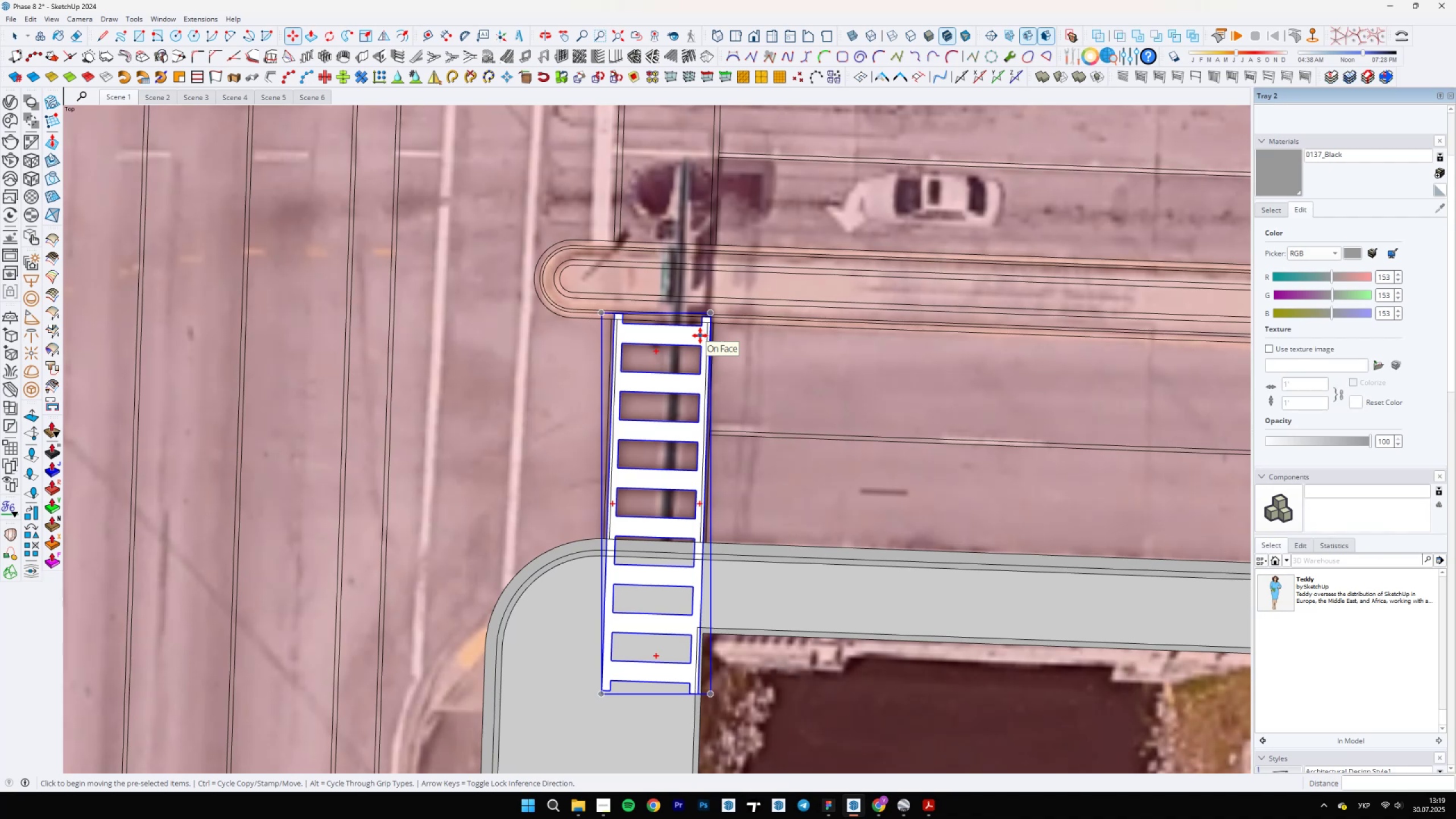 
key(Space)
 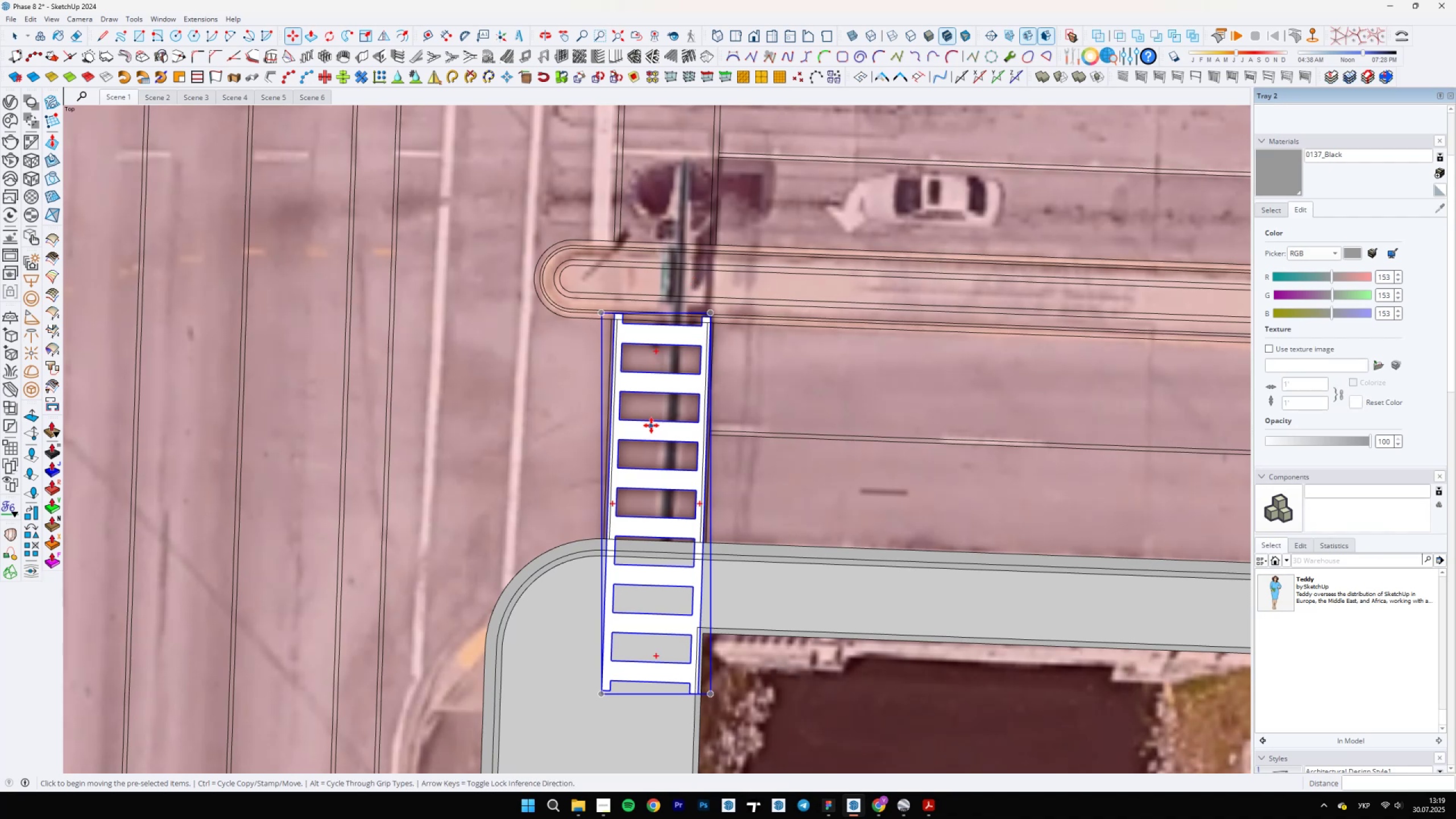 
key(C)
 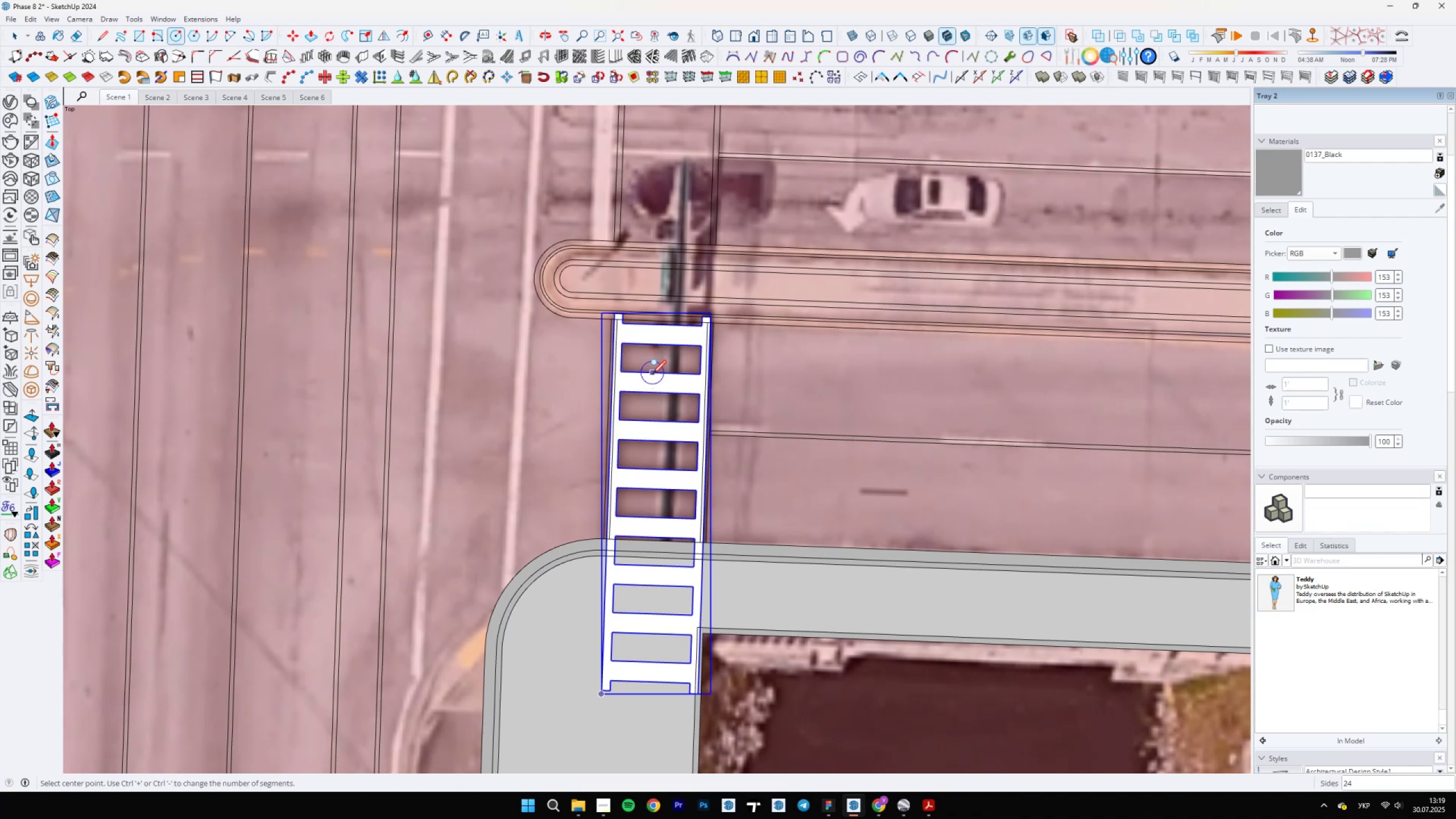 
key(Space)
 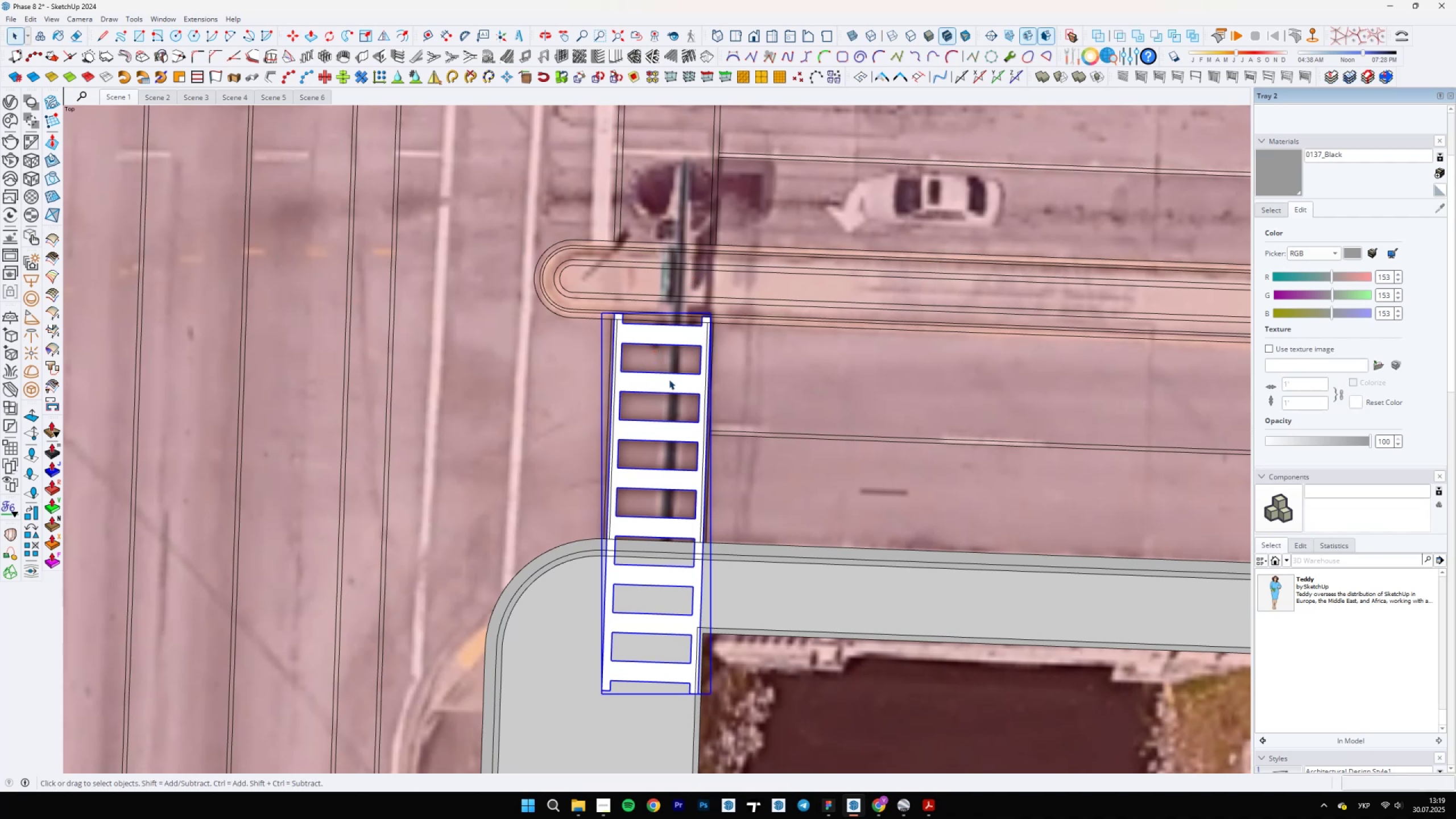 
scroll: coordinate [670, 502], scroll_direction: down, amount: 7.0
 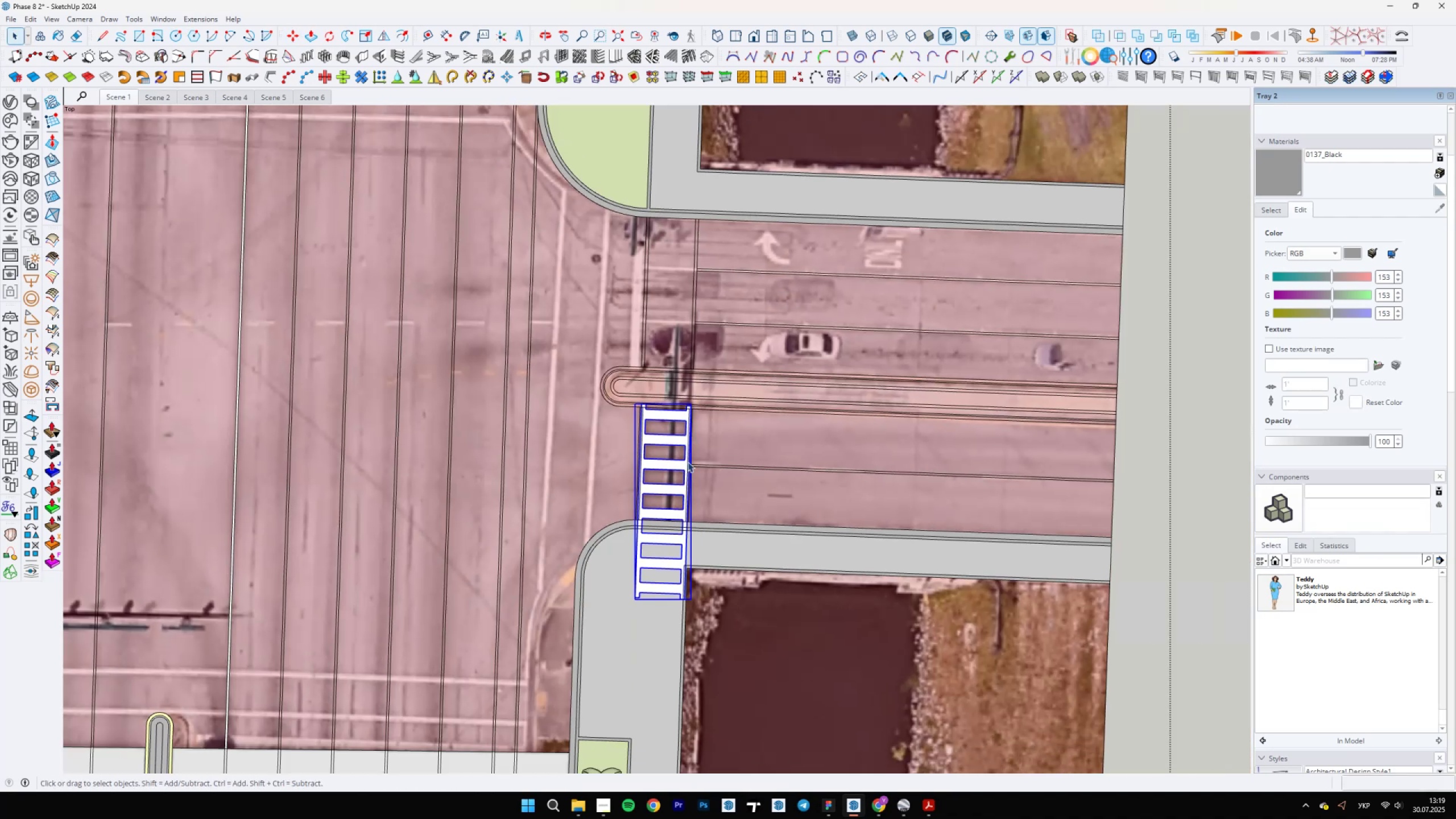 
scroll: coordinate [687, 516], scroll_direction: up, amount: 4.0
 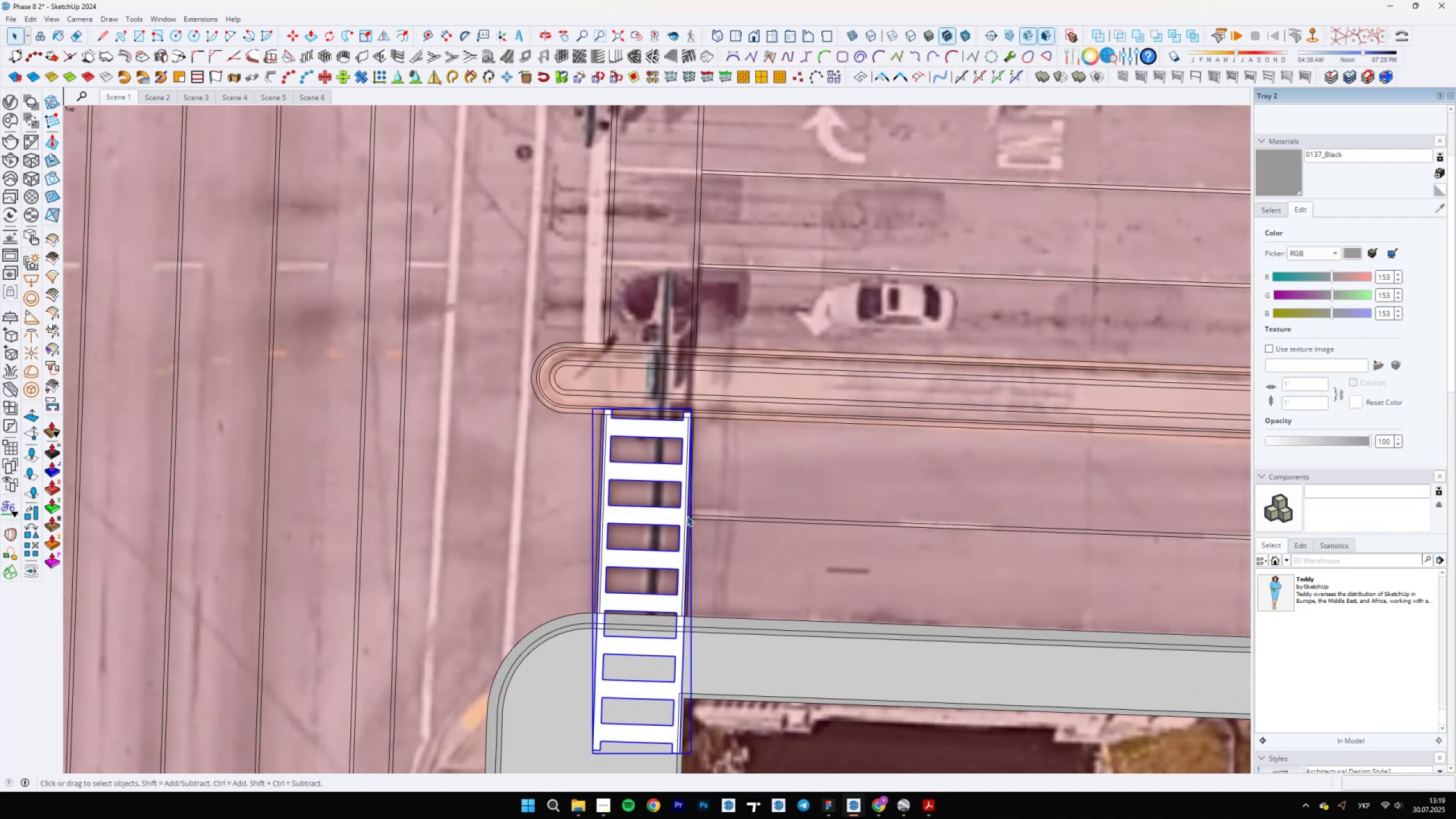 
key(M)
 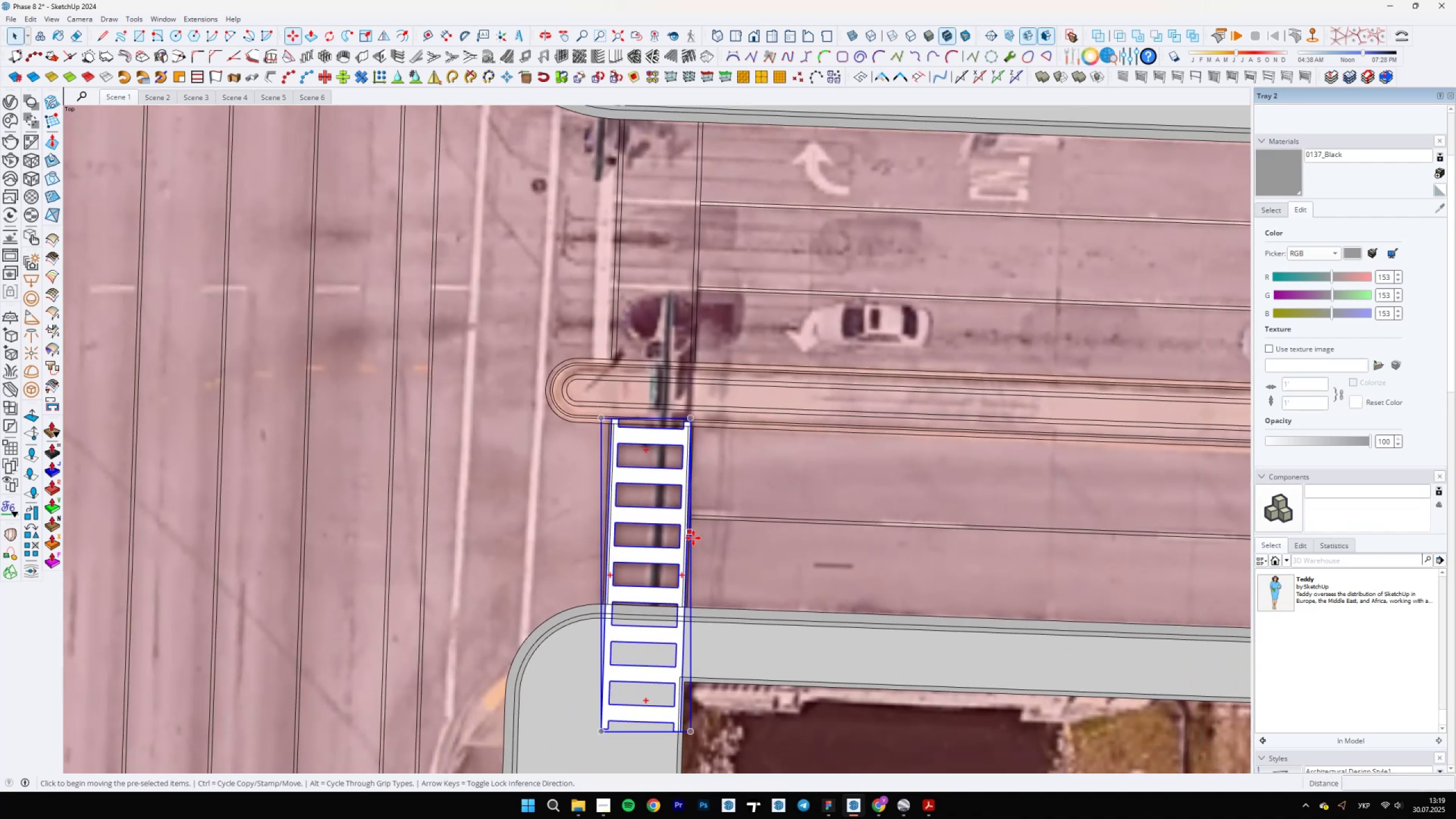 
key(Control+ControlLeft)
 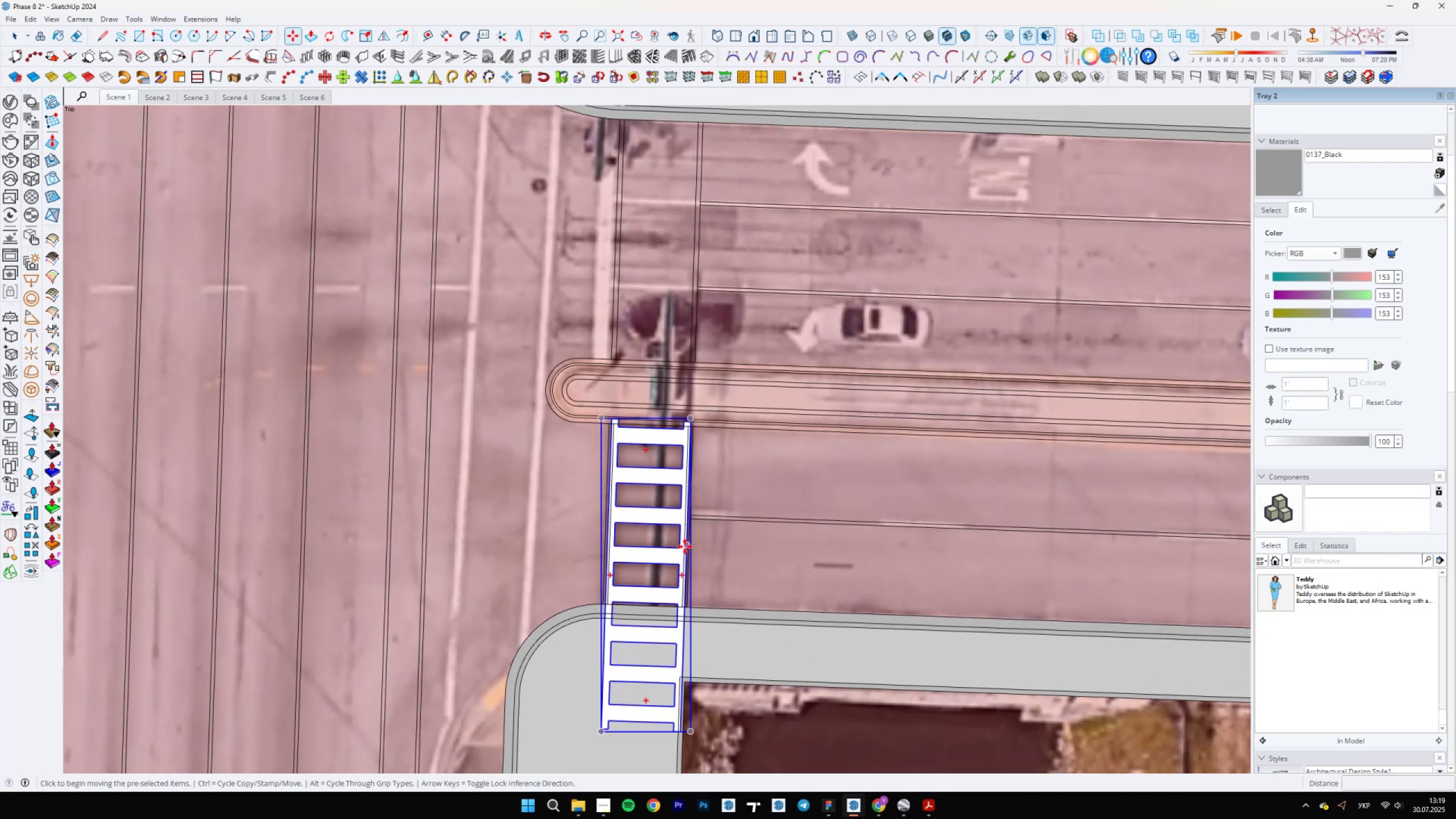 
left_click([683, 547])
 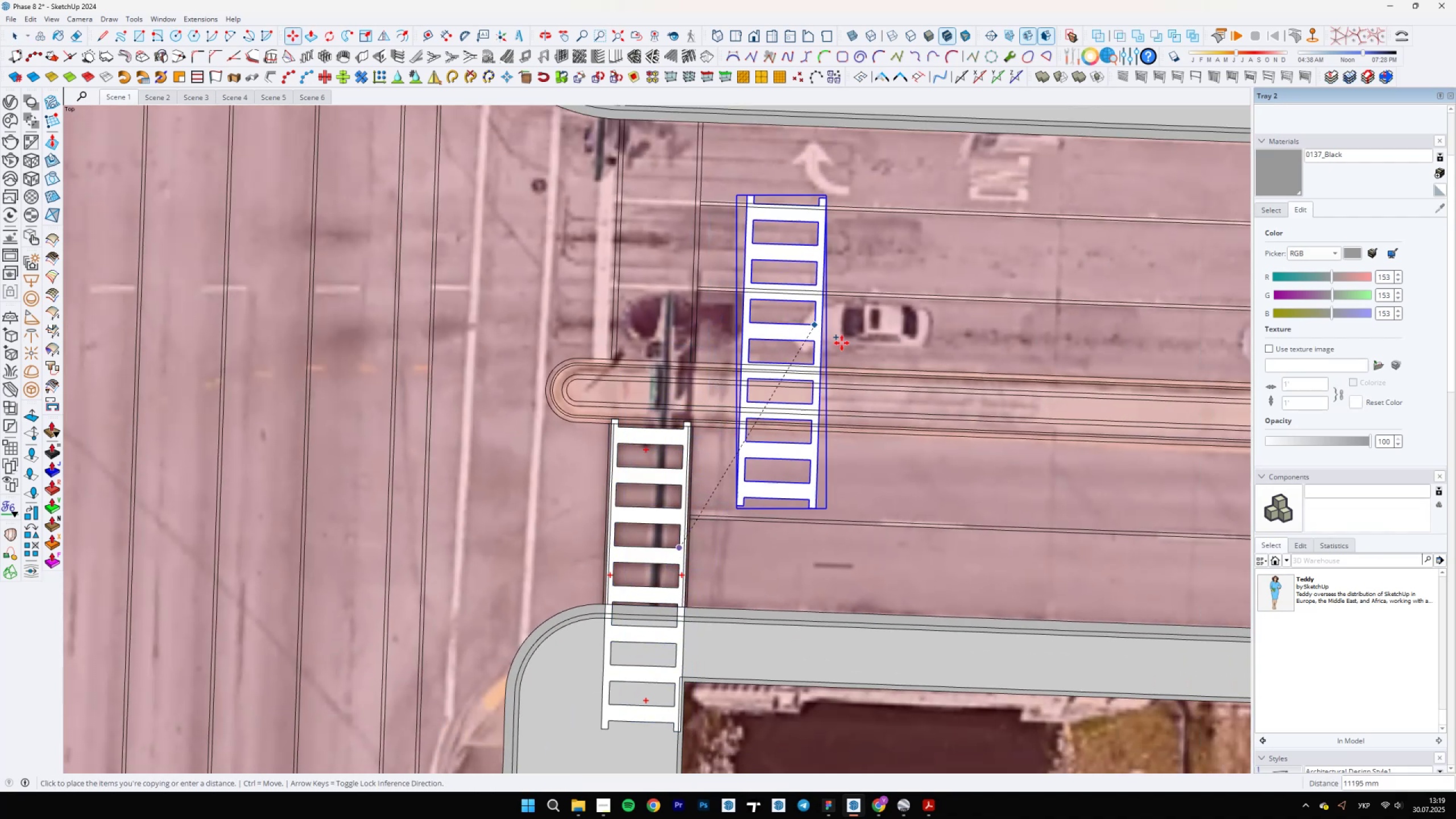 
key(Space)
 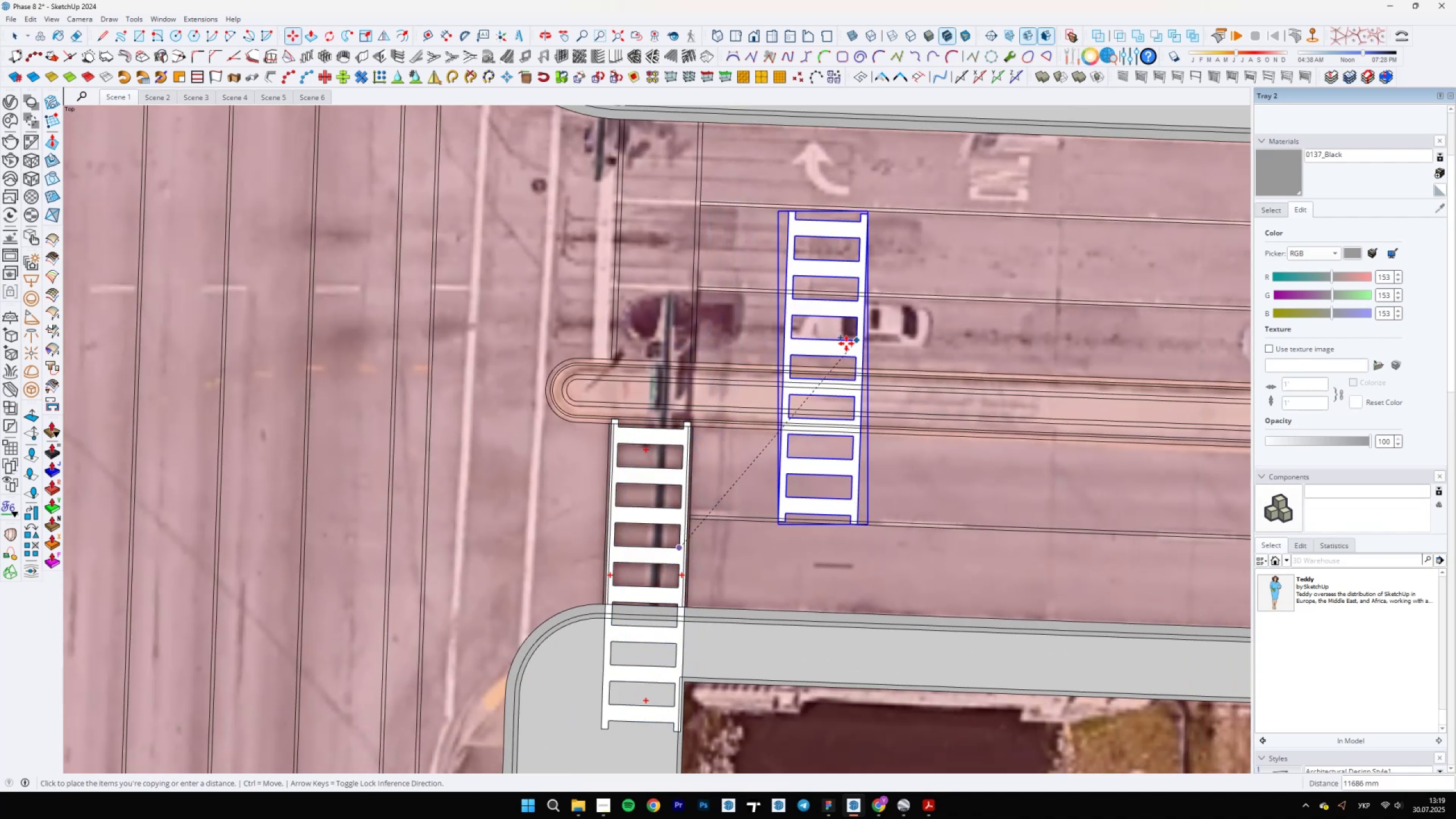 
left_click([841, 345])
 